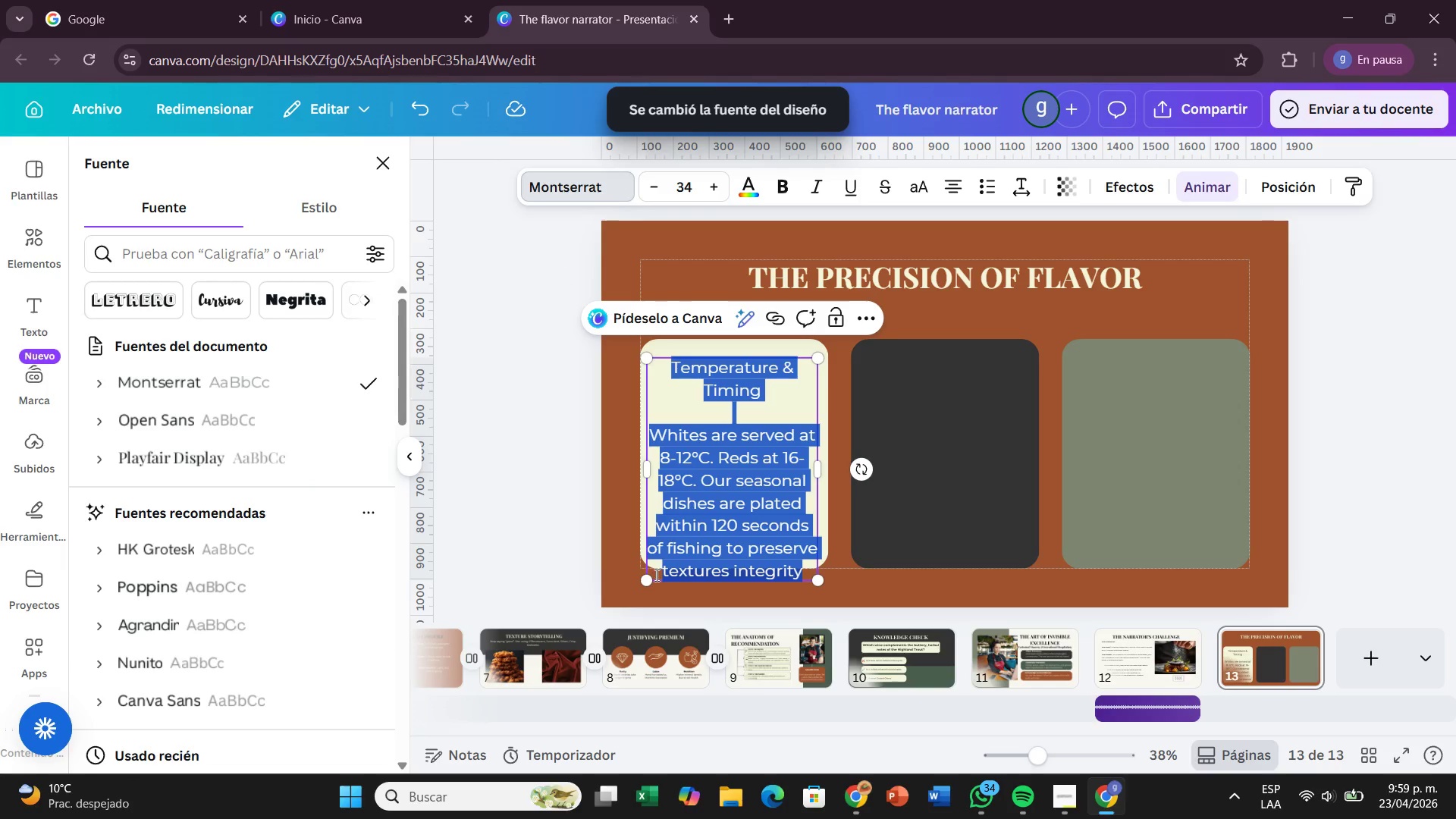 
wait(5.06)
 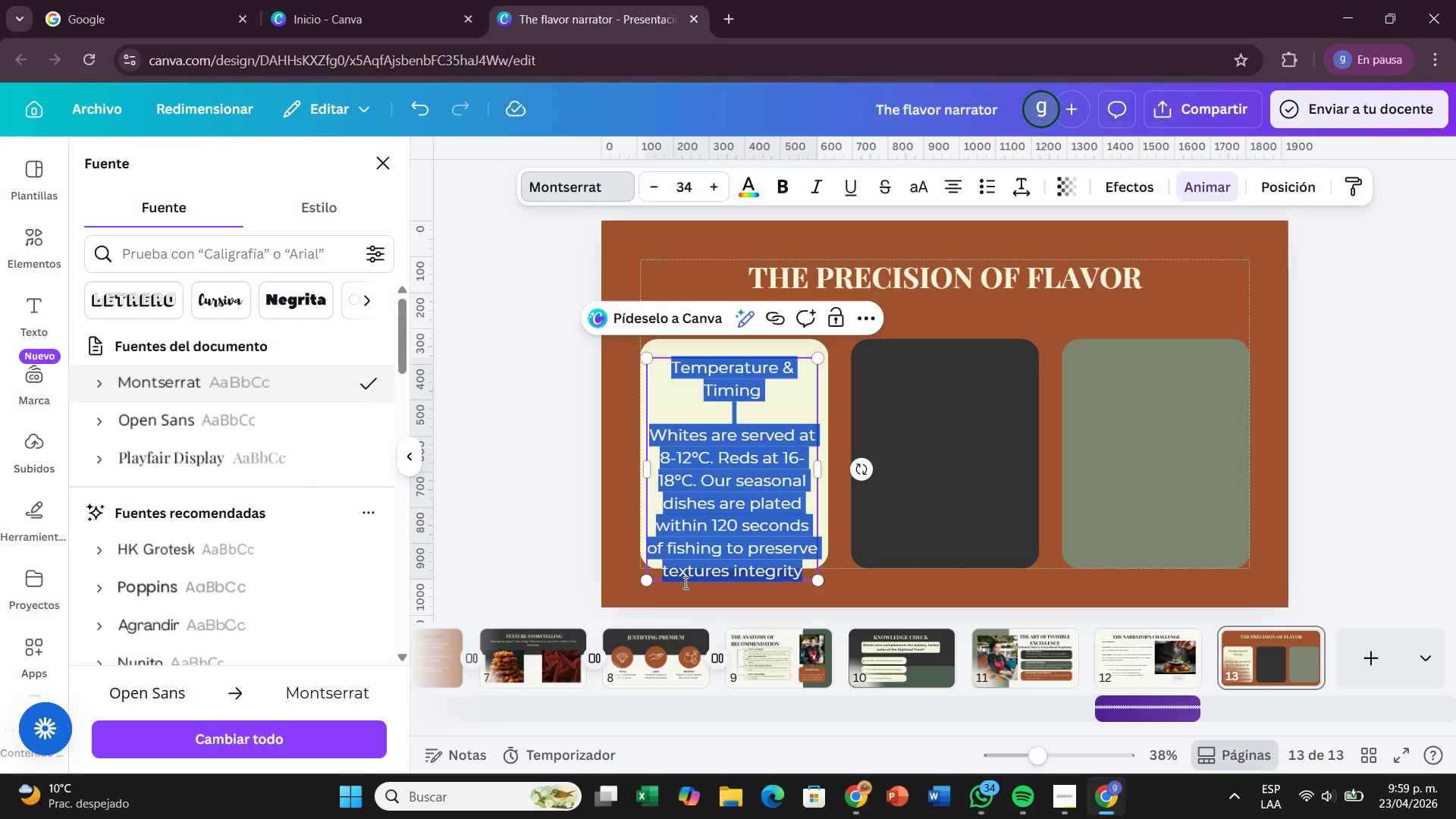 
left_click_drag(start_coordinate=[645, 588], to_coordinate=[664, 544])
 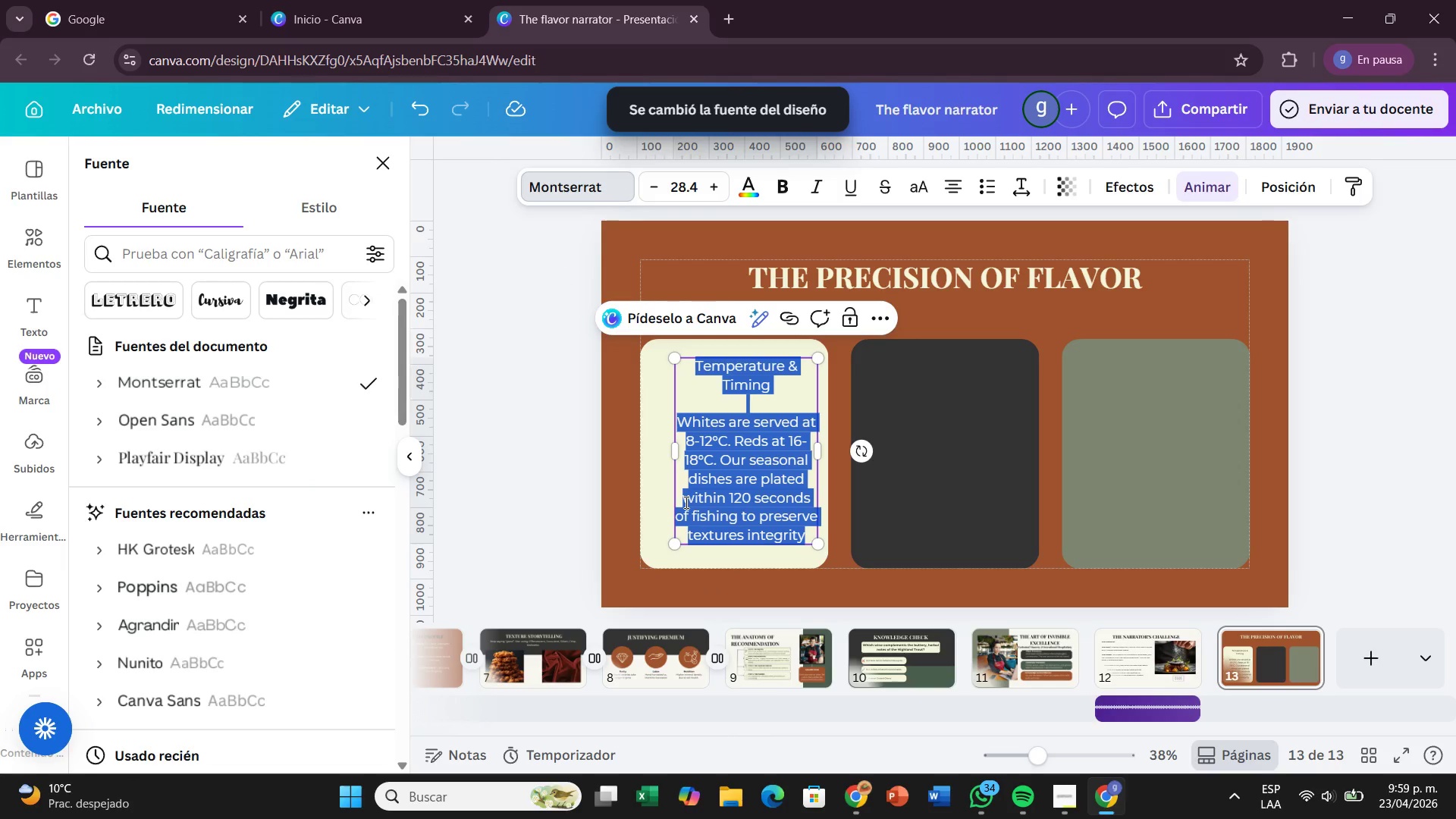 
left_click_drag(start_coordinate=[685, 502], to_coordinate=[670, 502])
 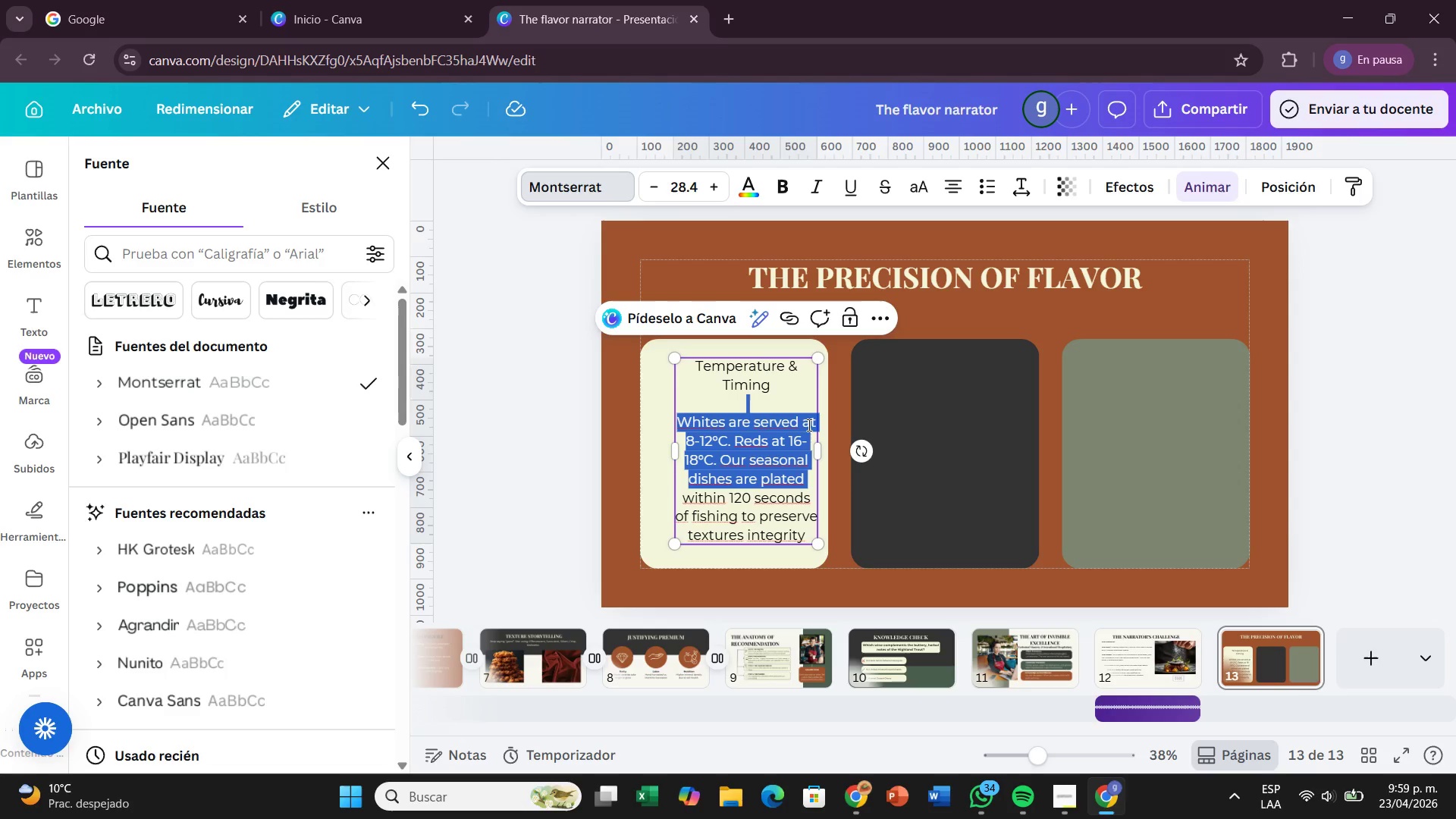 
left_click([816, 429])
 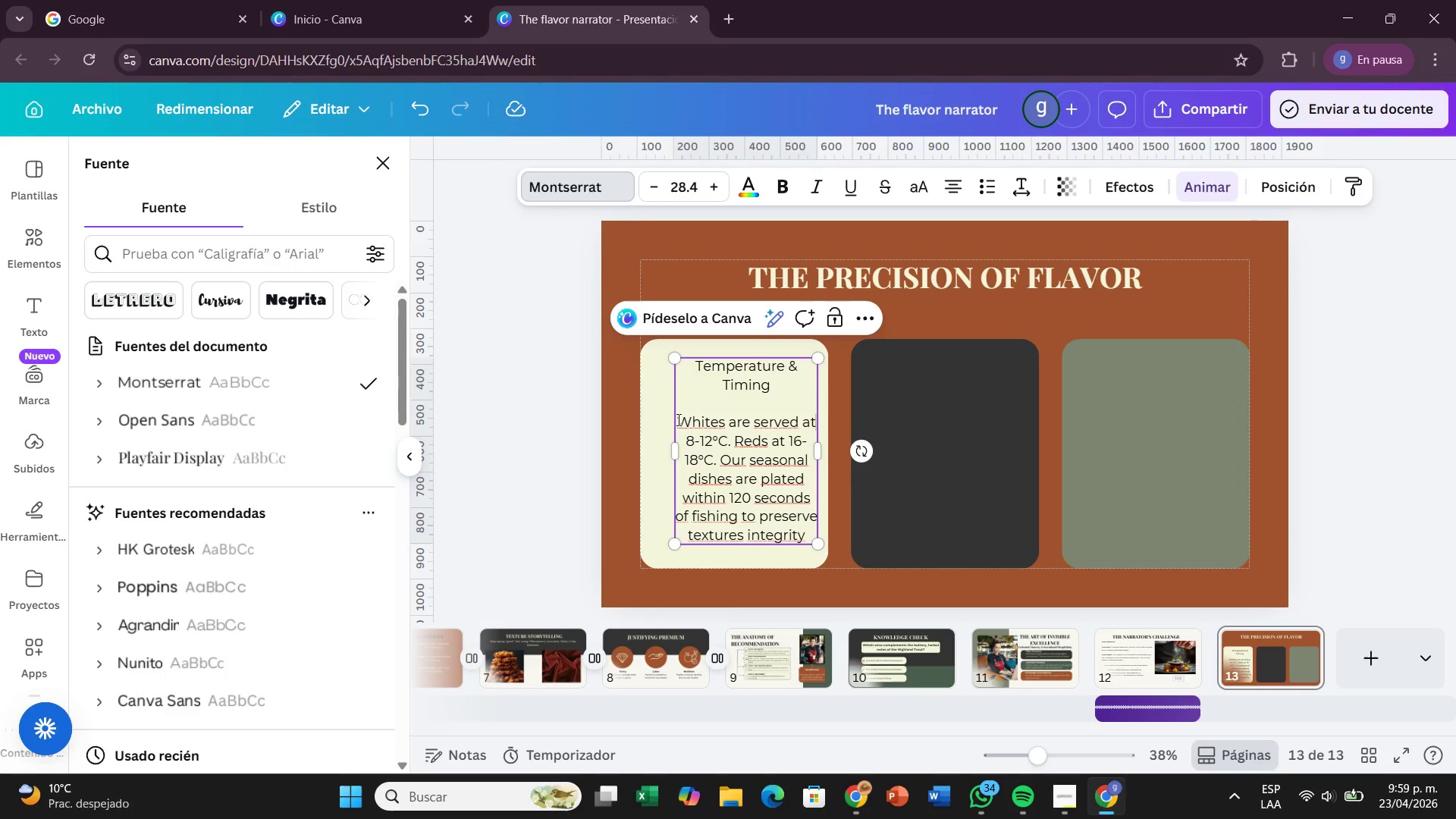 
left_click_drag(start_coordinate=[677, 419], to_coordinate=[804, 536])
 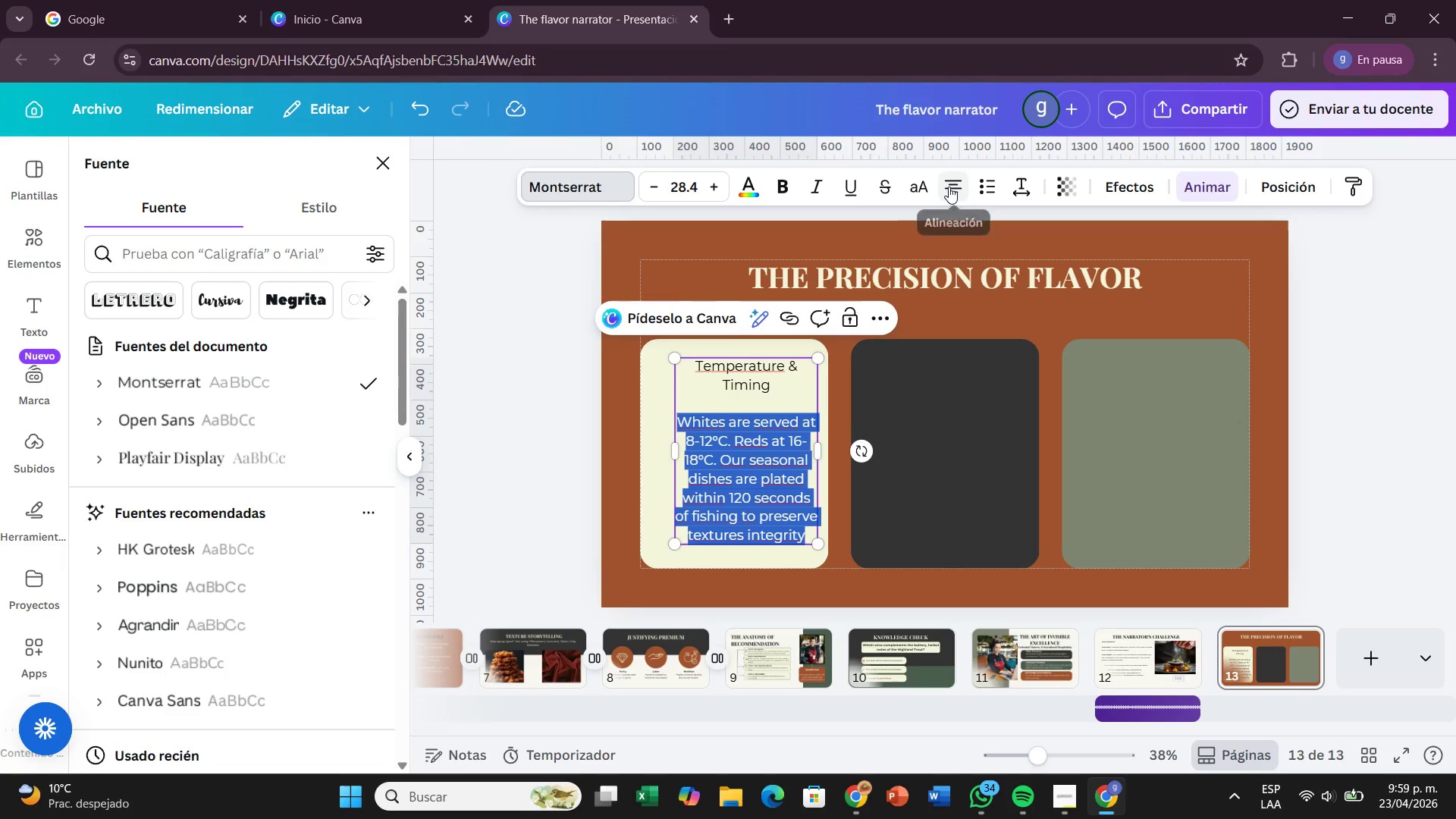 
left_click([949, 187])
 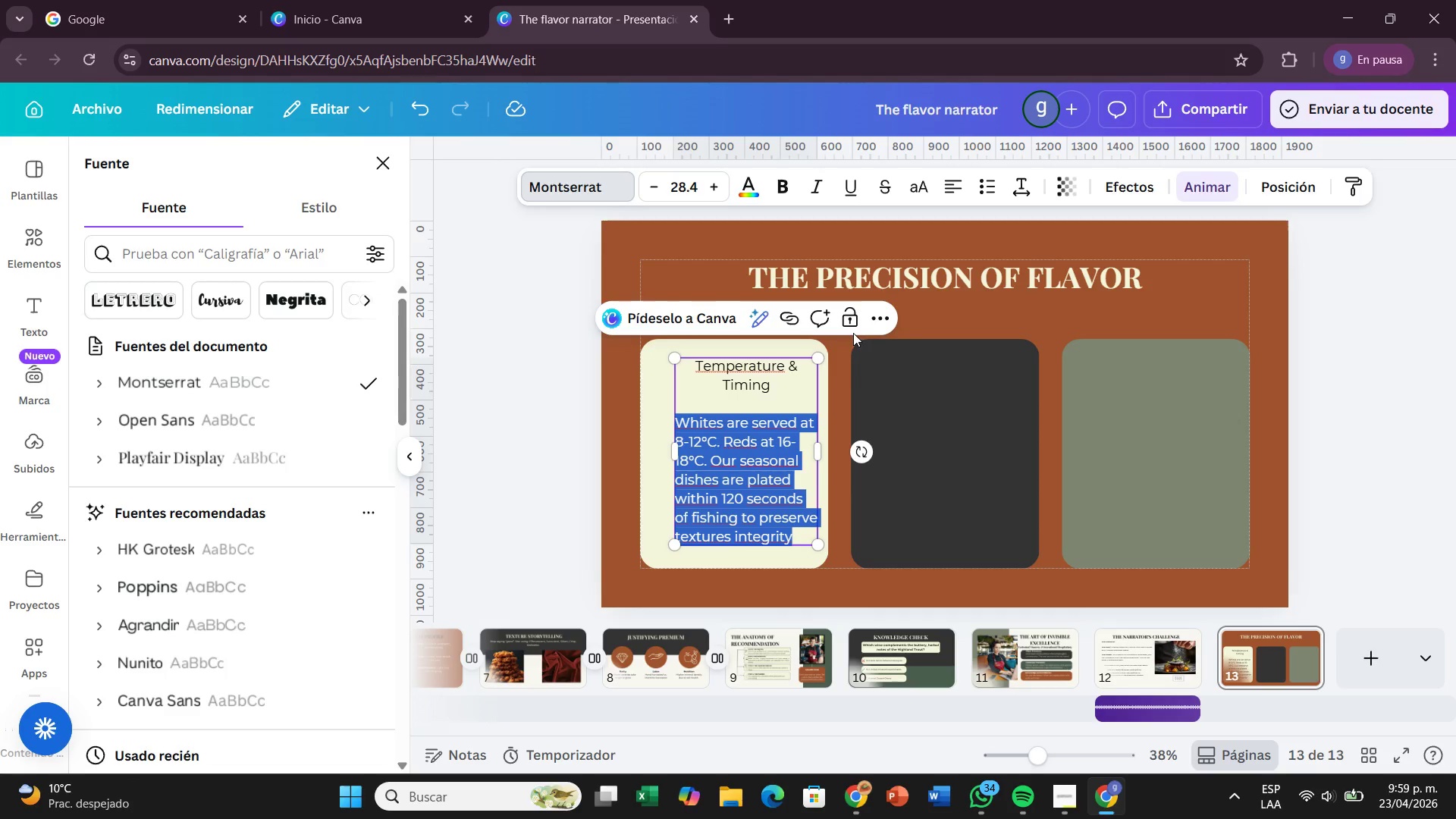 
left_click_drag(start_coordinate=[799, 395], to_coordinate=[785, 395])
 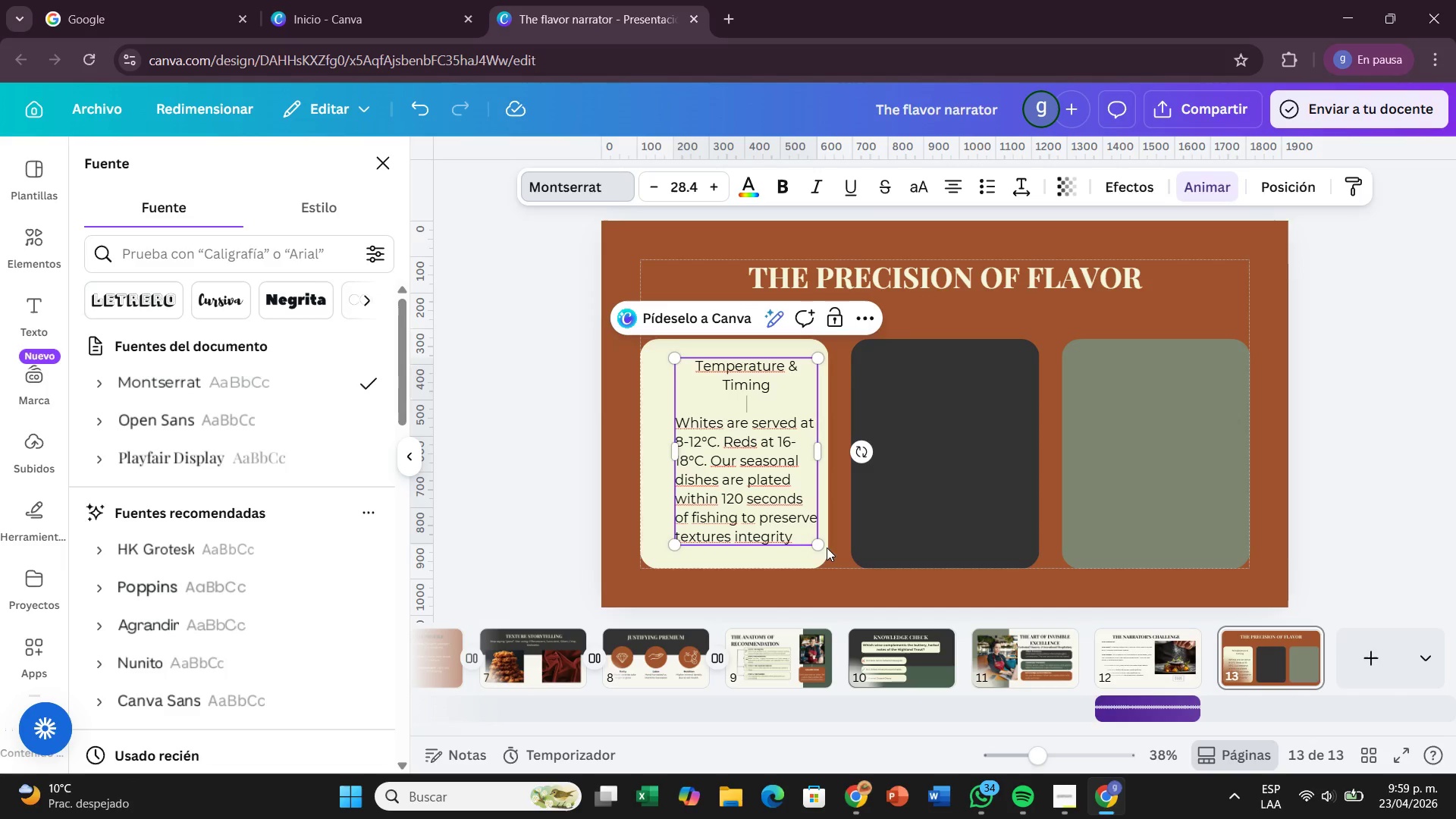 
left_click([832, 639])
 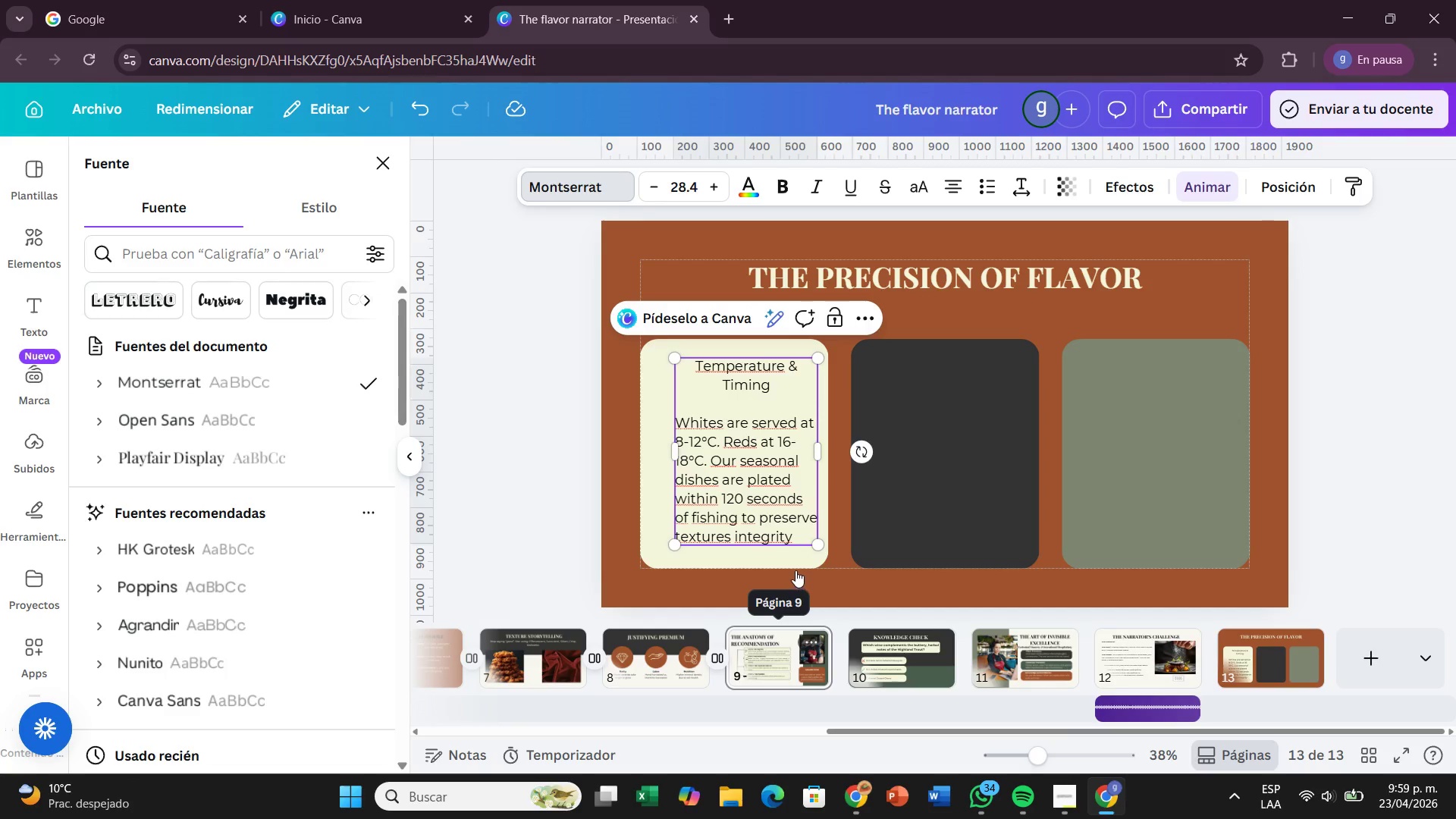 
left_click([795, 570])
 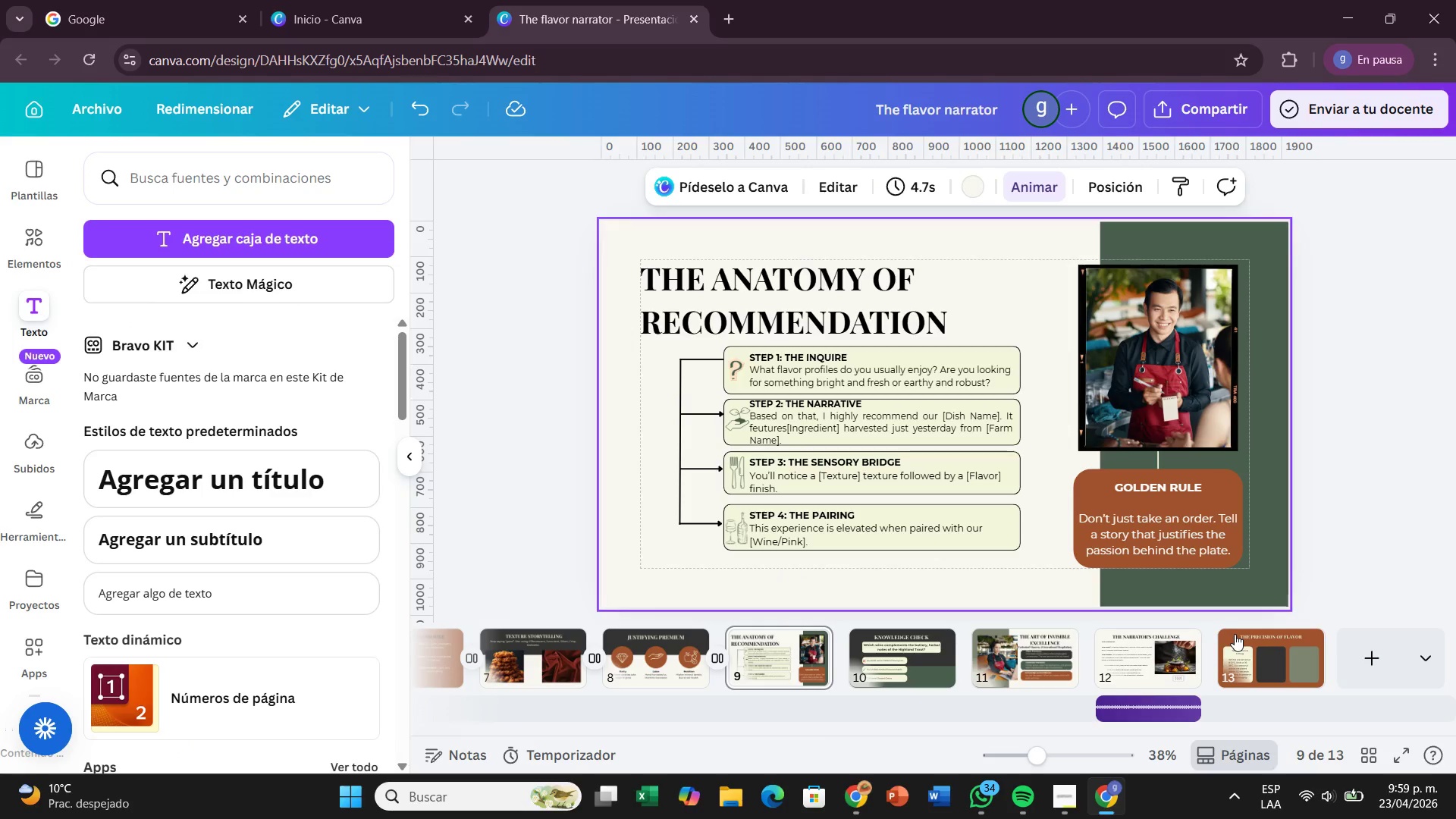 
left_click([1237, 636])
 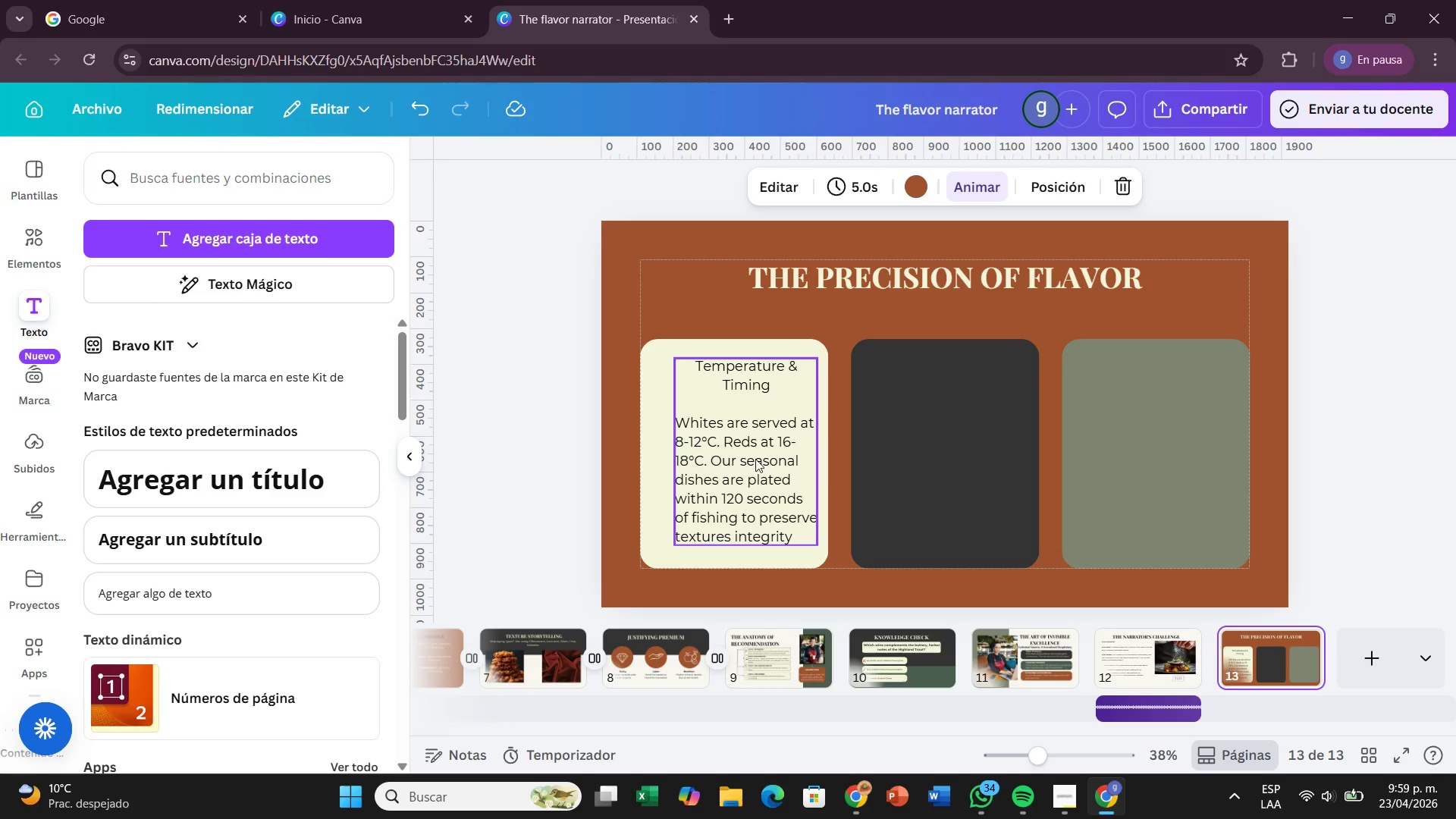 
left_click_drag(start_coordinate=[754, 459], to_coordinate=[736, 454])
 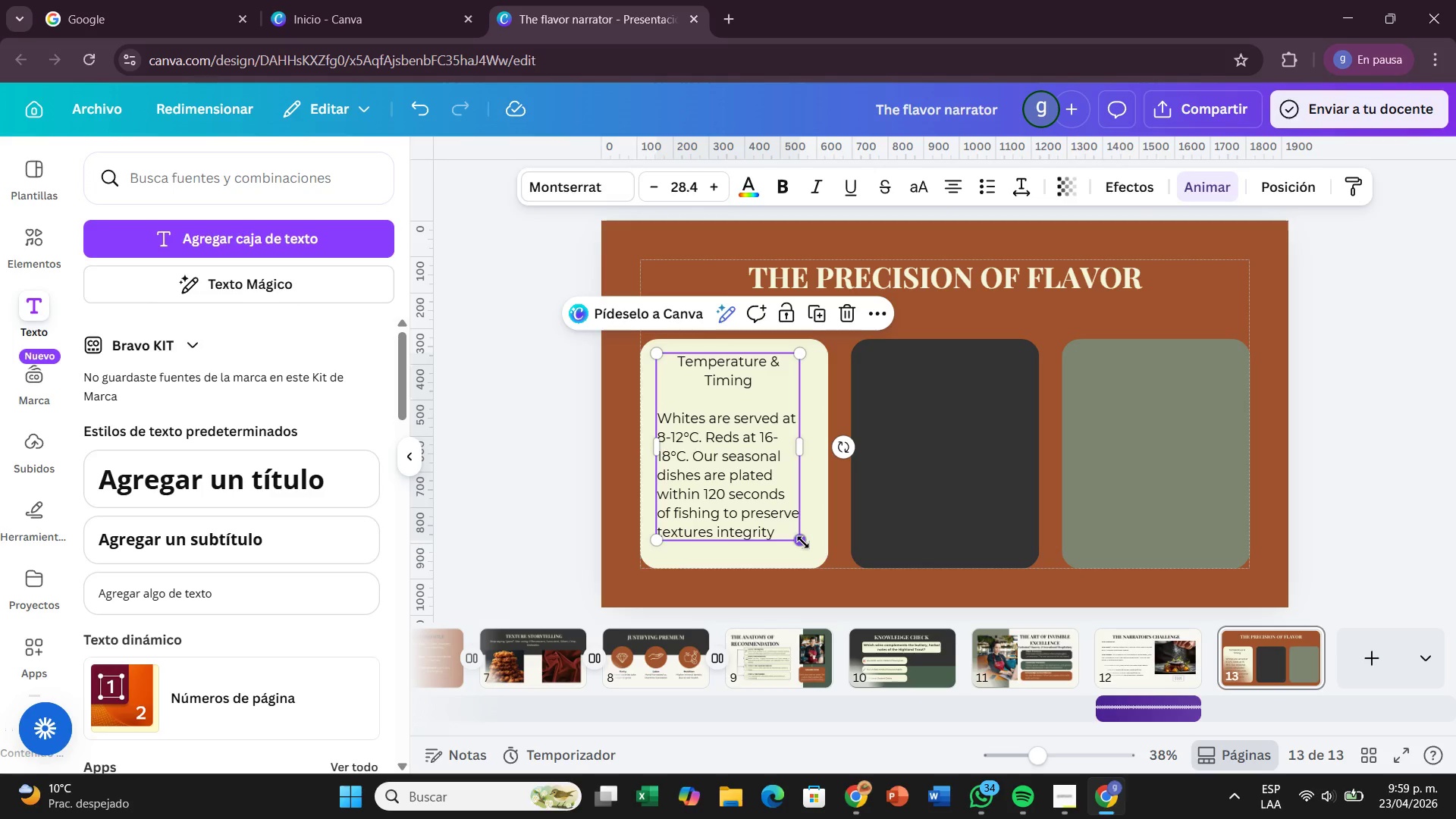 
left_click_drag(start_coordinate=[803, 541], to_coordinate=[821, 557])
 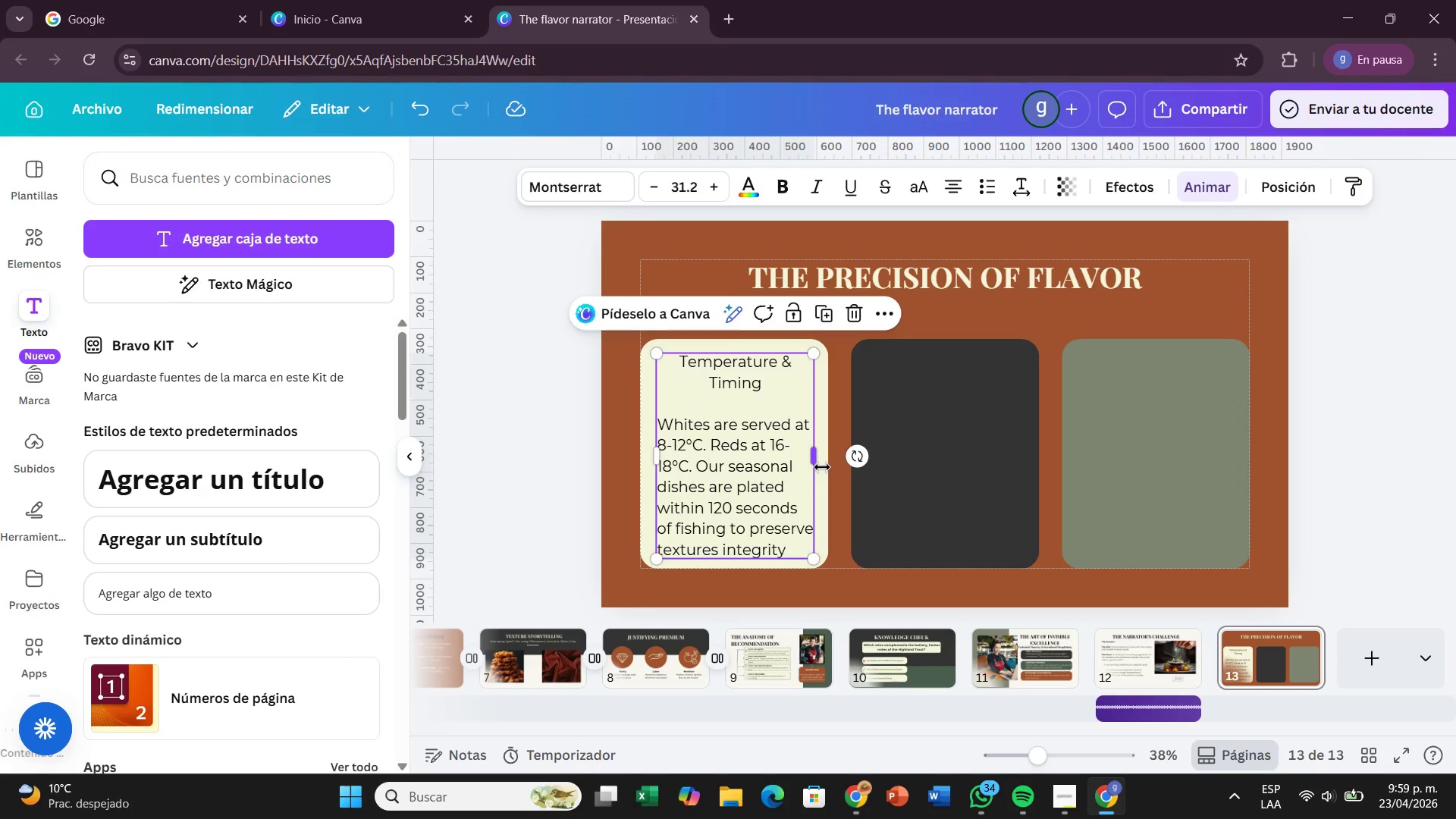 
left_click_drag(start_coordinate=[822, 467], to_coordinate=[834, 470])
 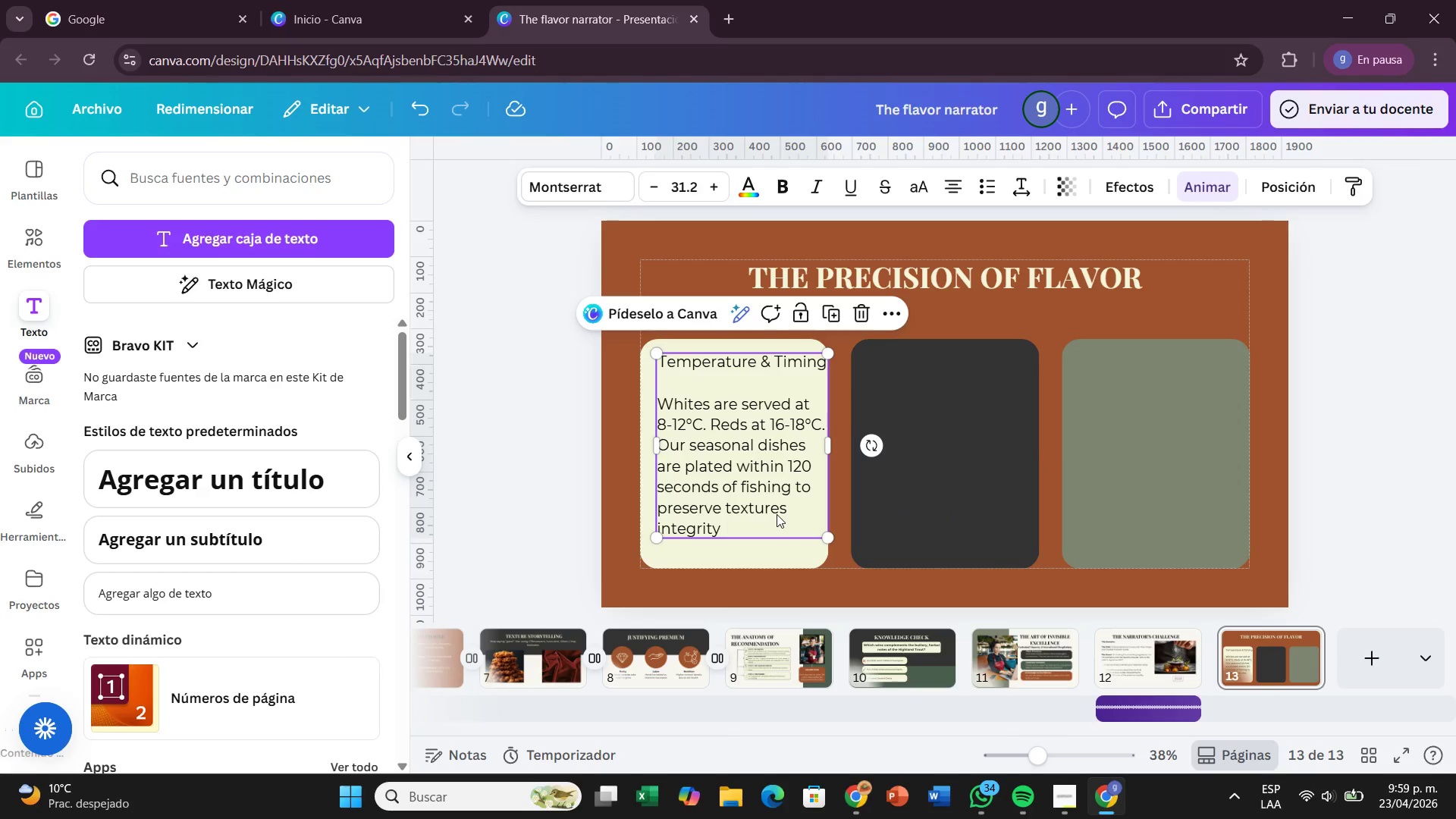 
left_click_drag(start_coordinate=[777, 514], to_coordinate=[767, 516])
 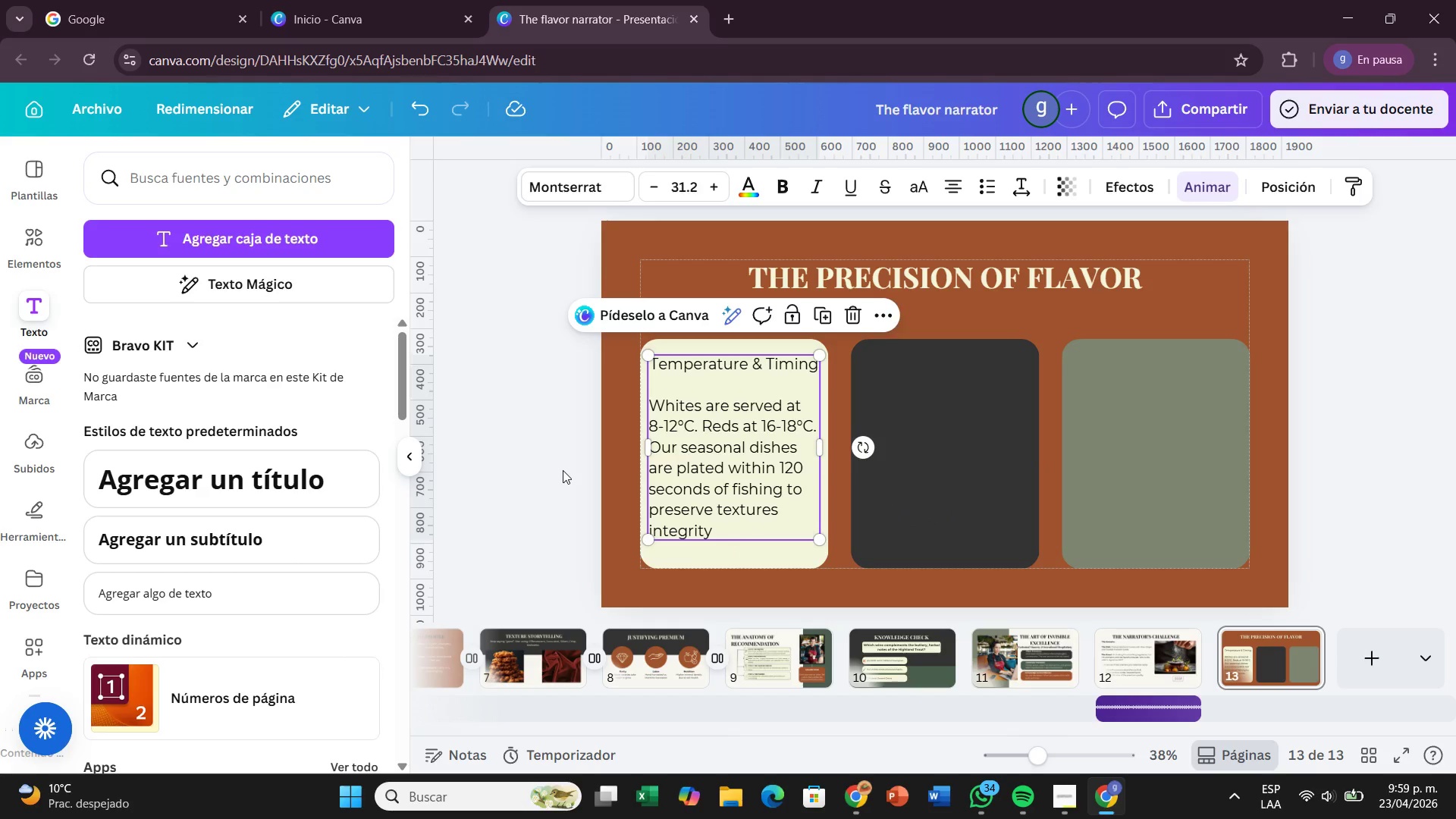 
left_click([563, 470])
 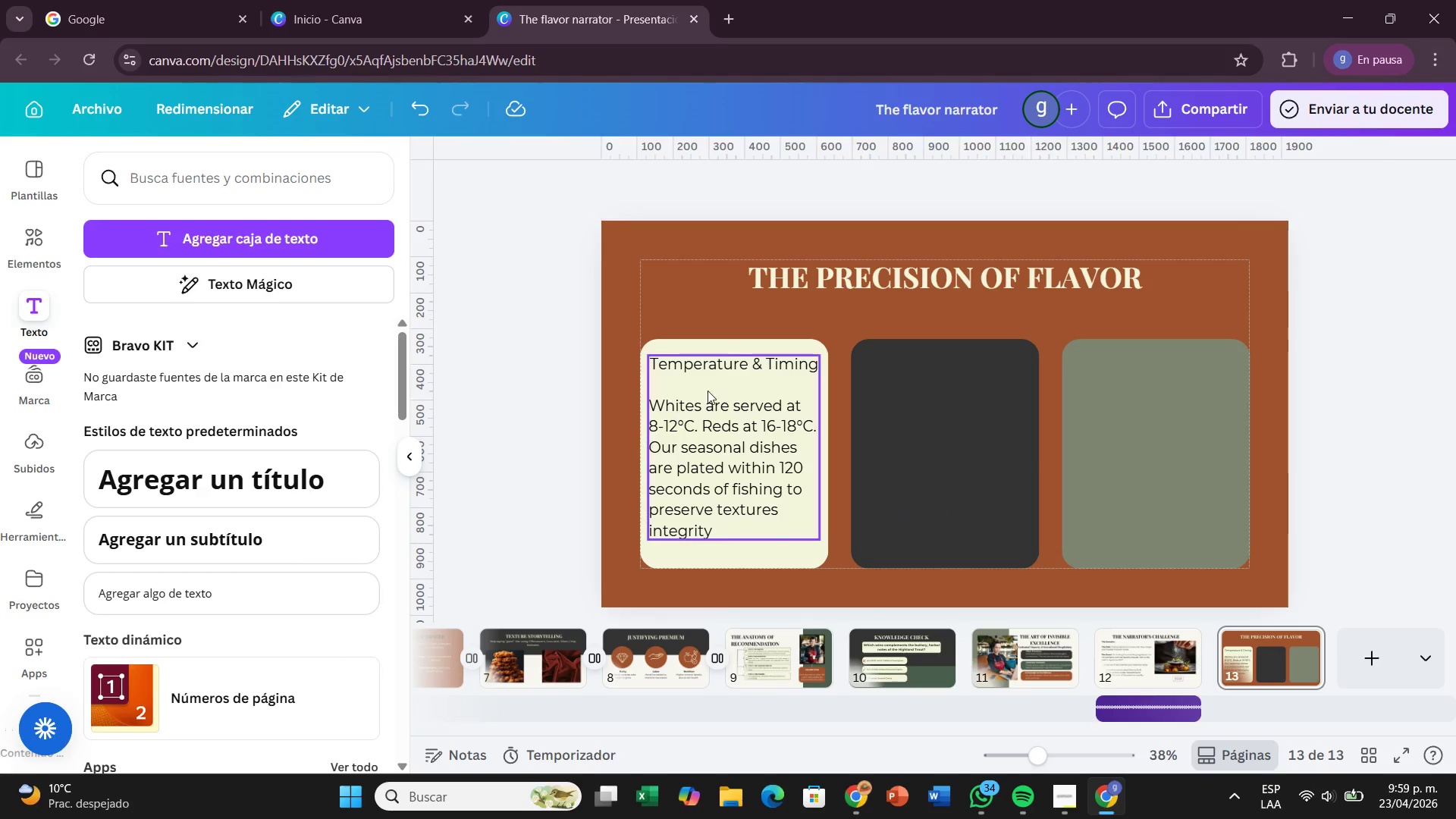 
left_click([721, 373])
 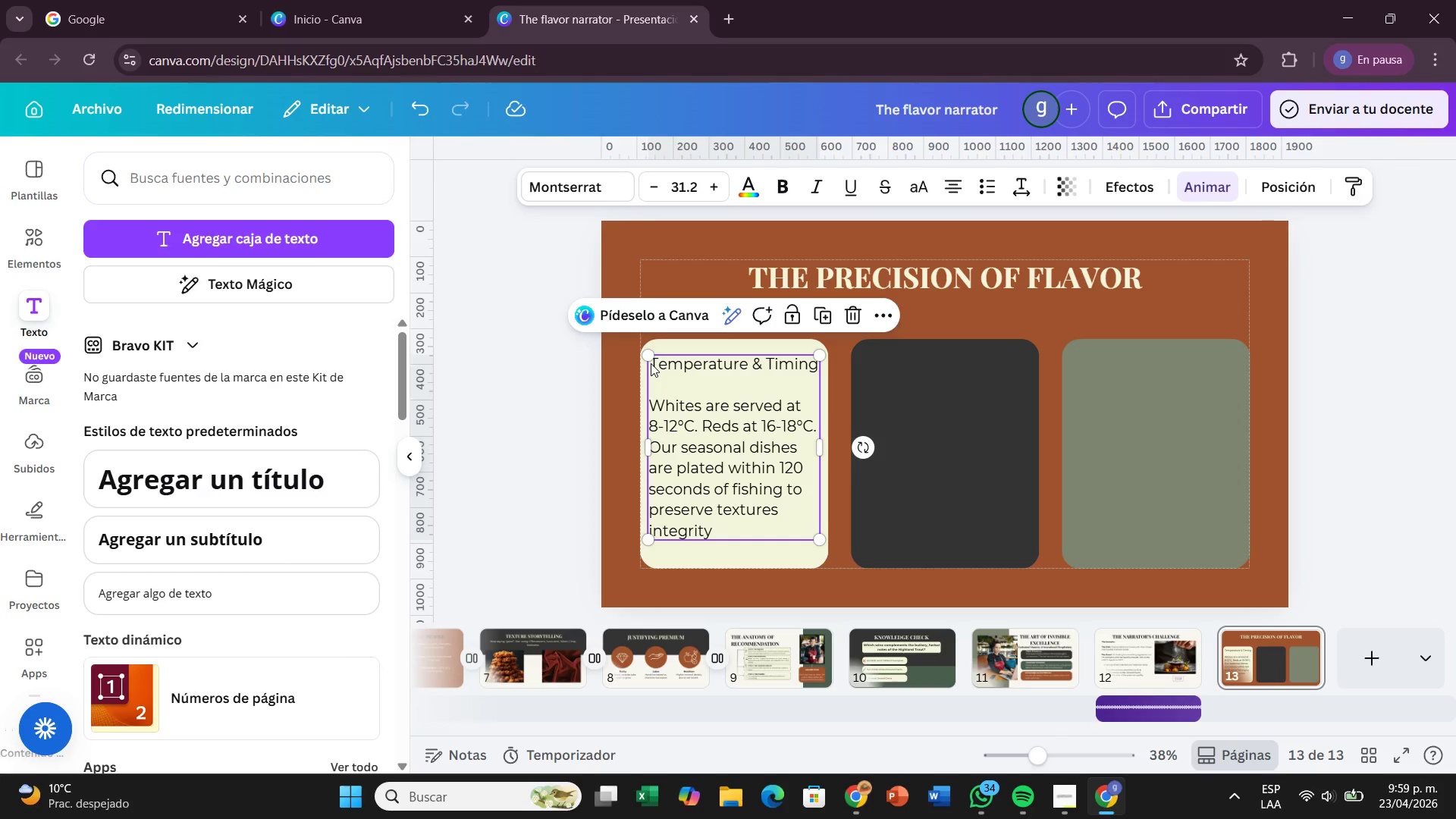 
left_click([651, 363])
 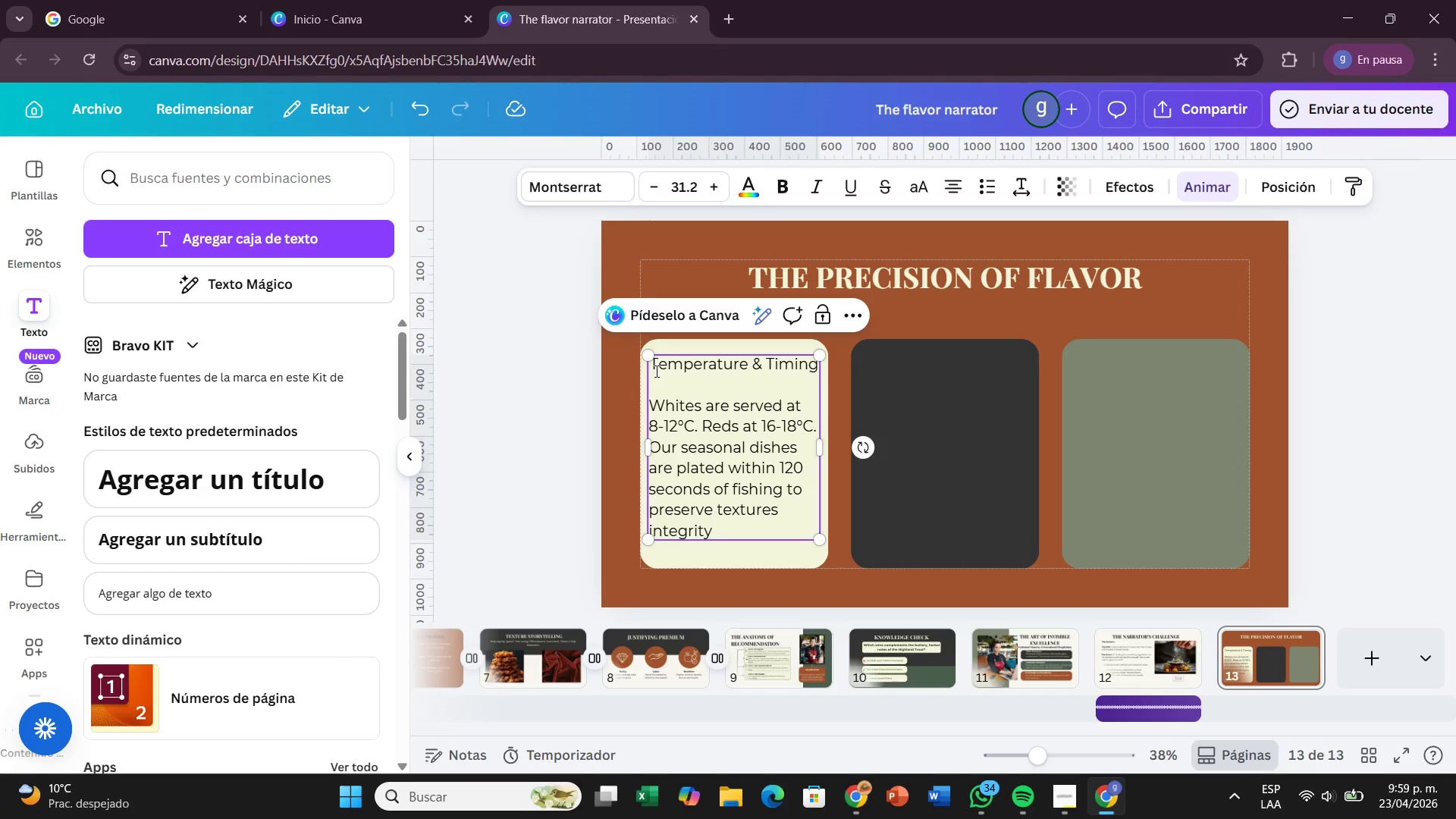 
left_click_drag(start_coordinate=[650, 368], to_coordinate=[820, 372])
 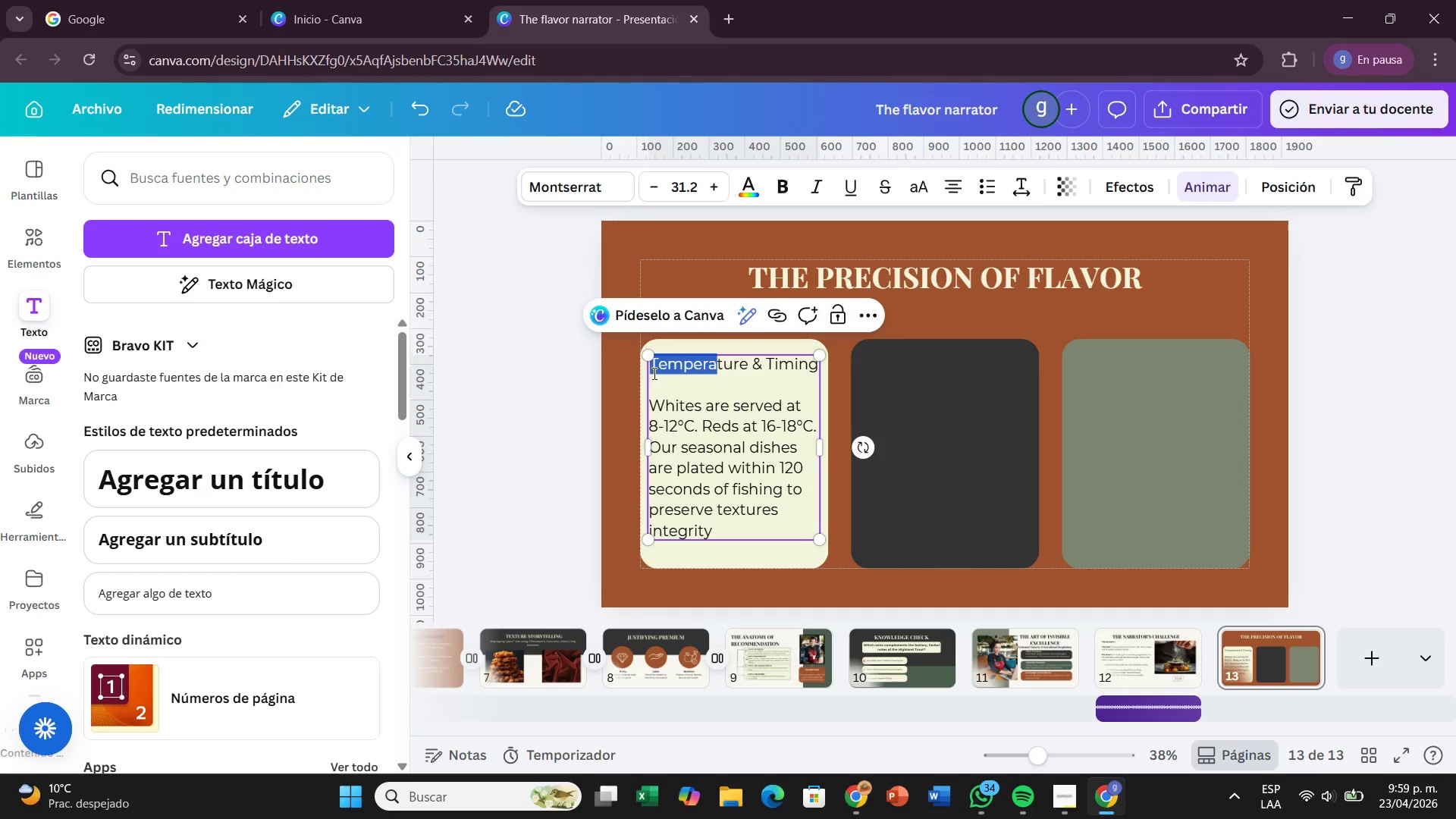 
left_click([653, 373])
 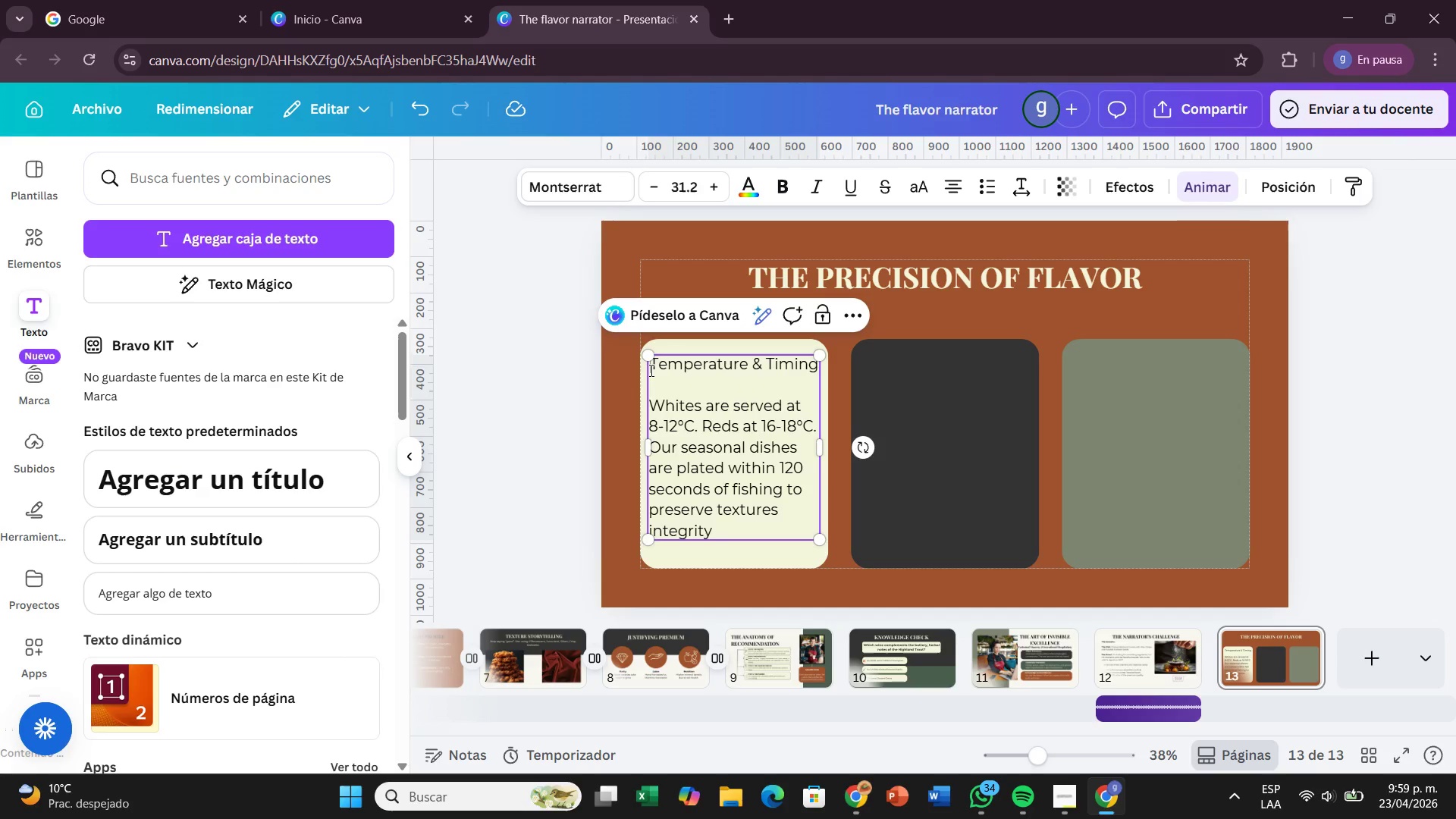 
left_click_drag(start_coordinate=[650, 370], to_coordinate=[809, 376])
 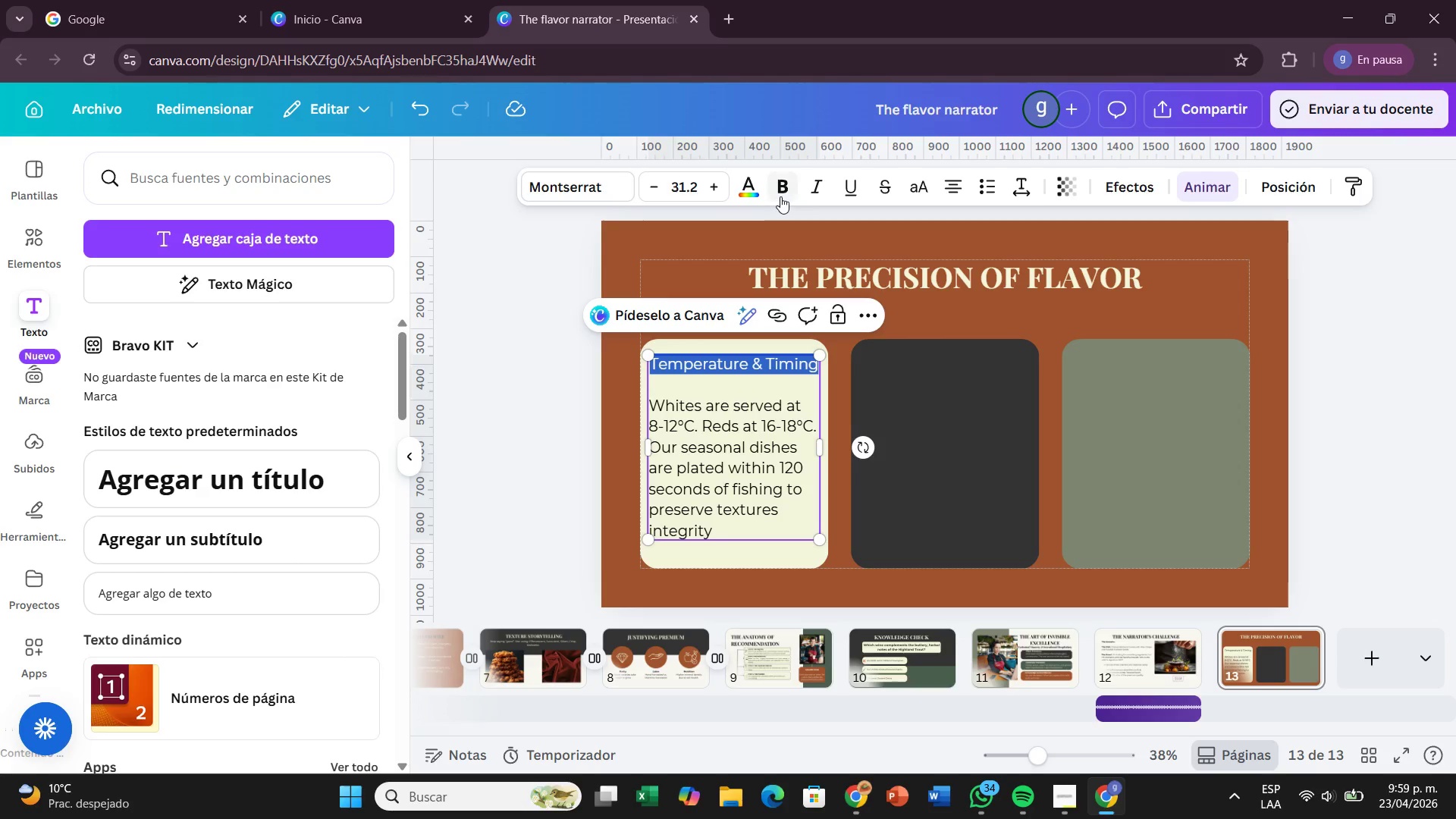 
left_click([781, 196])
 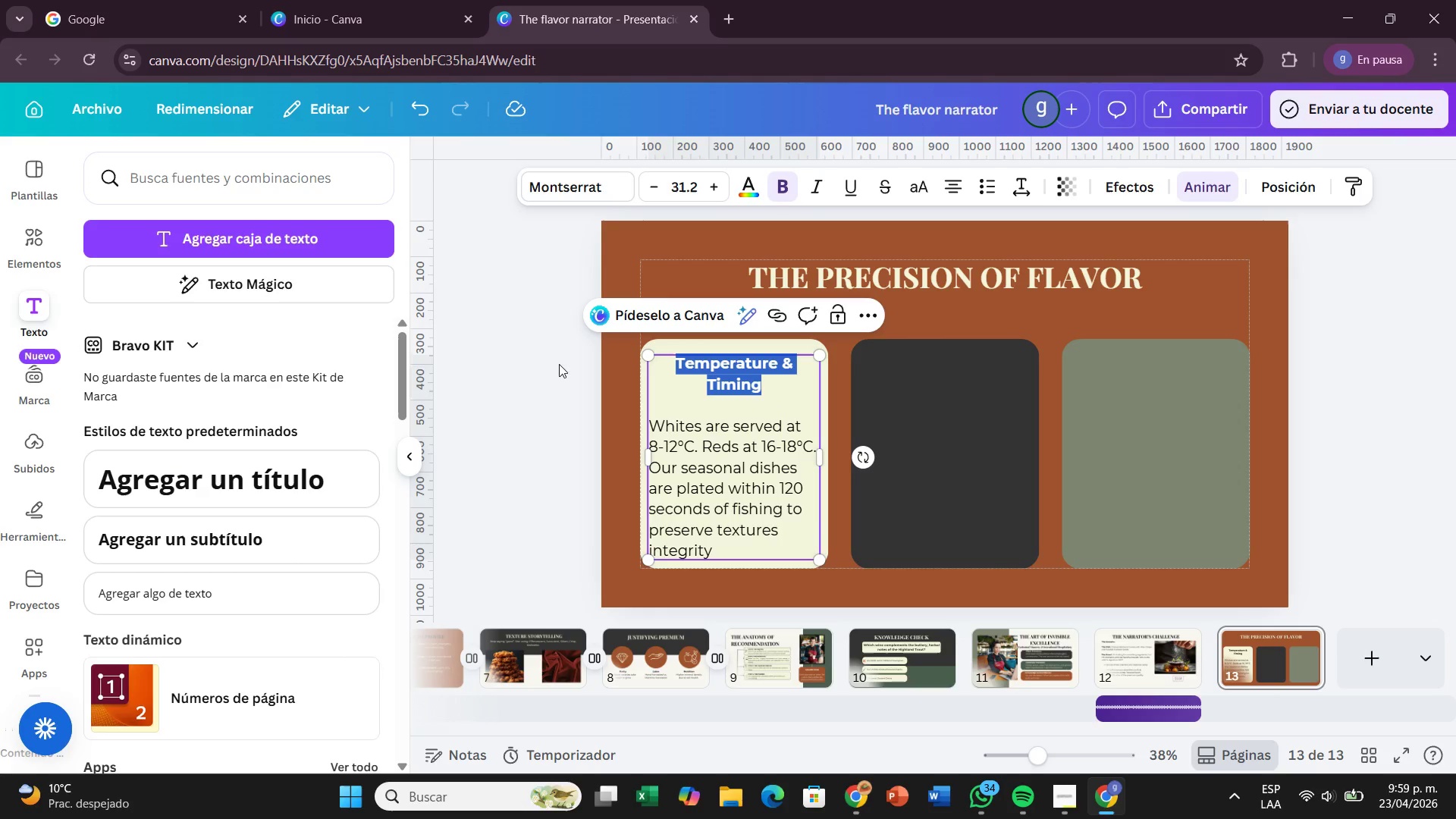 
left_click([559, 364])
 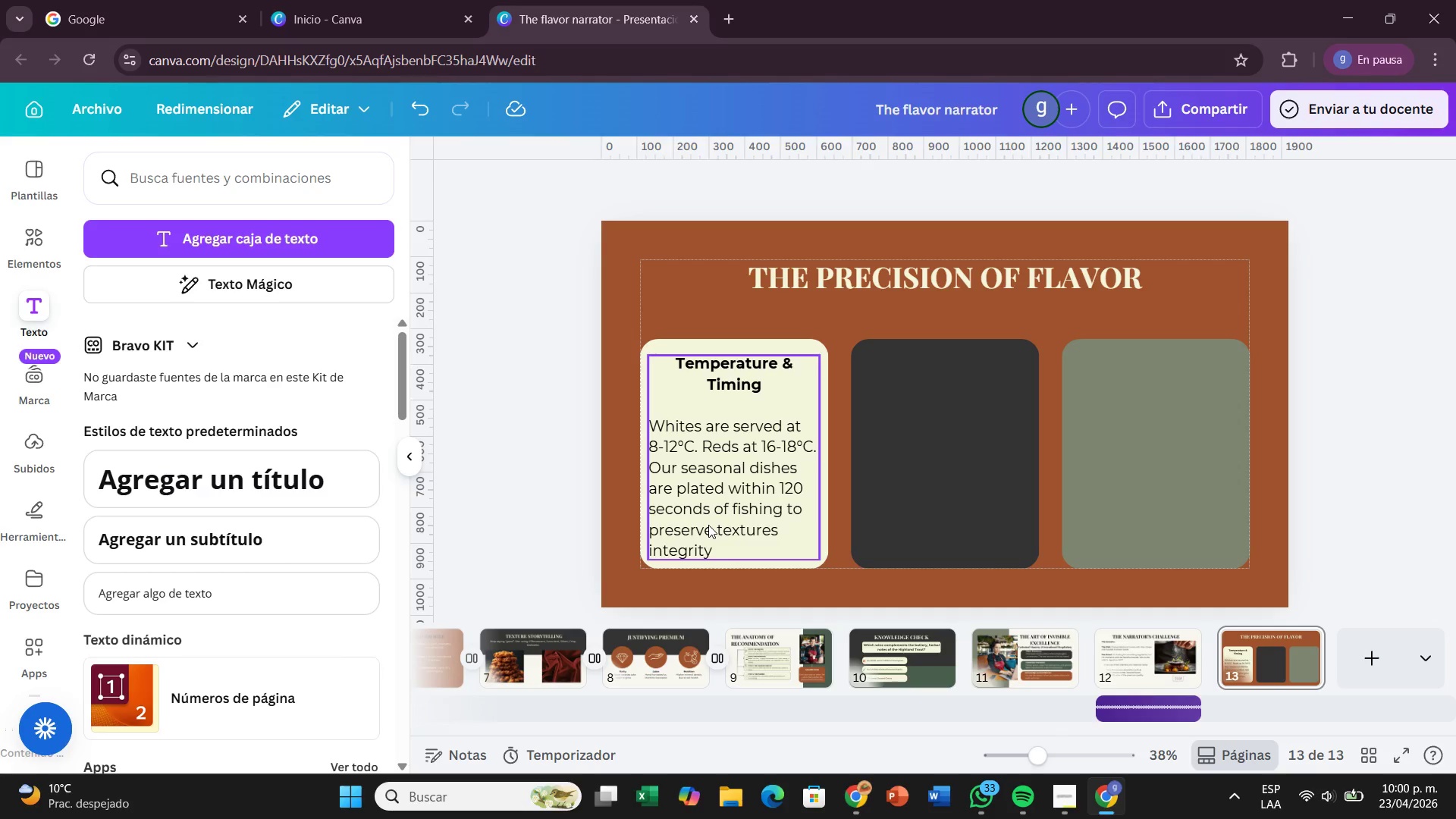 
wait(52.0)
 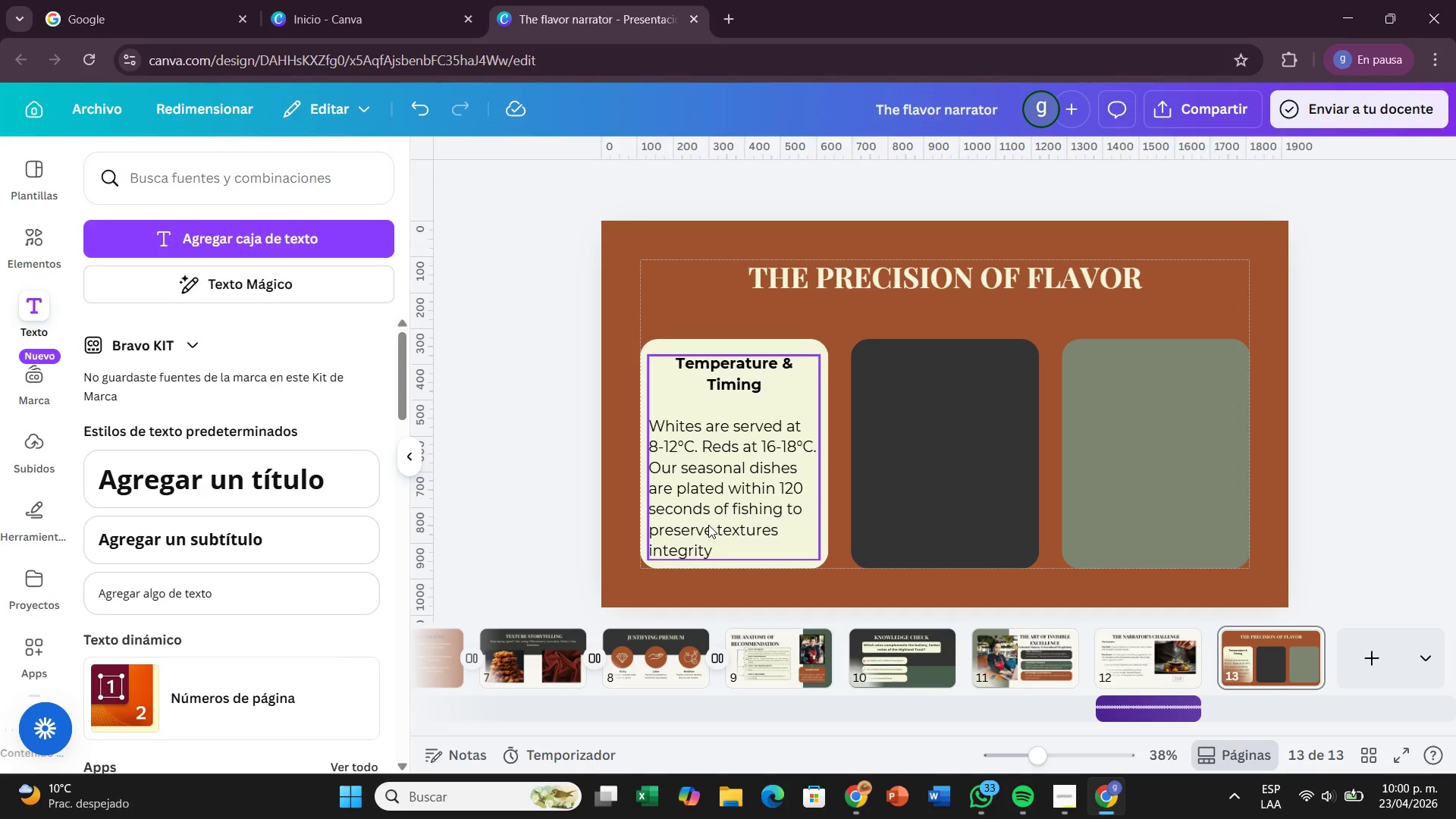 
left_click([884, 454])
 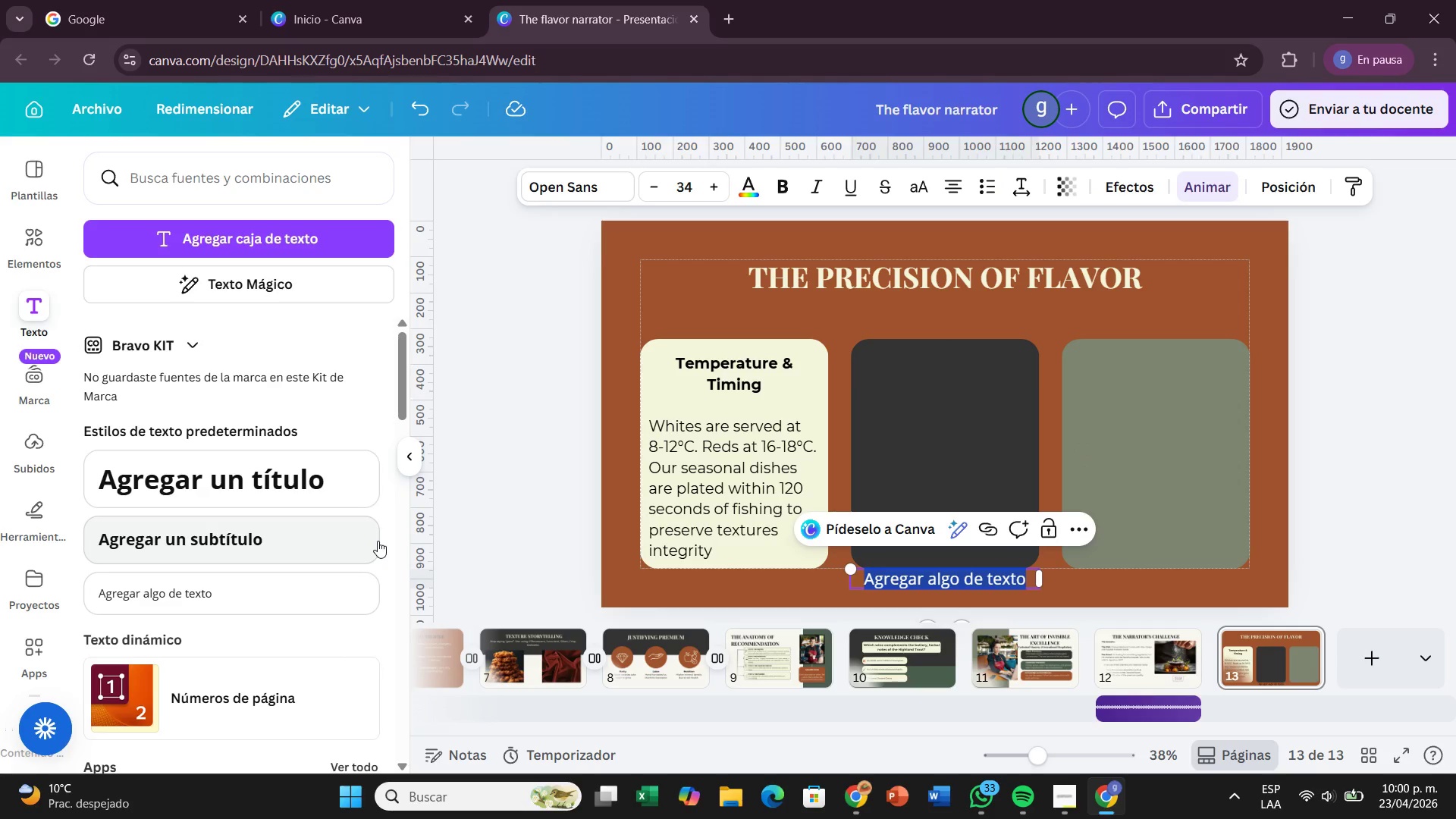 
wait(13.89)
 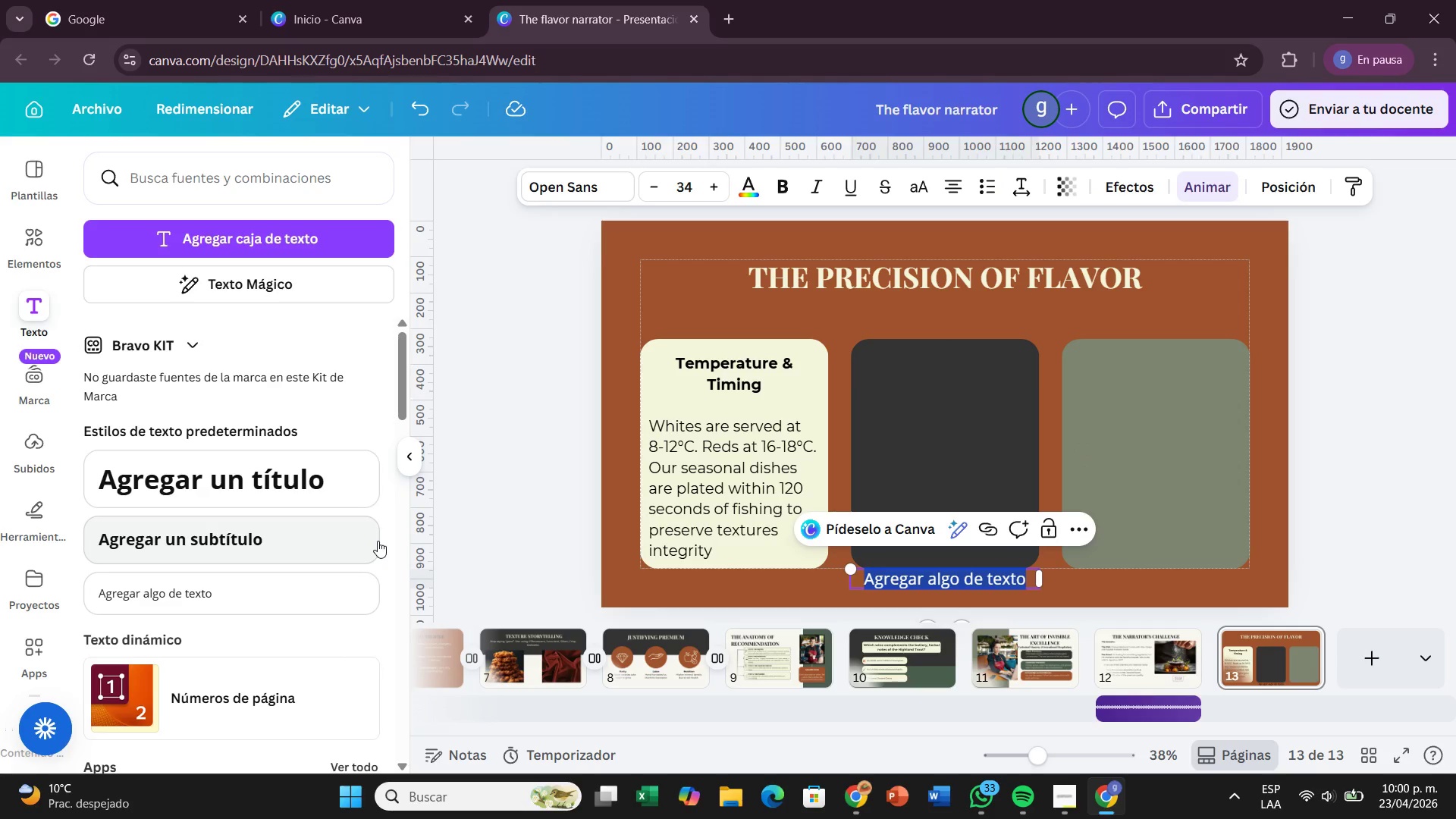 
left_click_drag(start_coordinate=[954, 582], to_coordinate=[954, 574])
 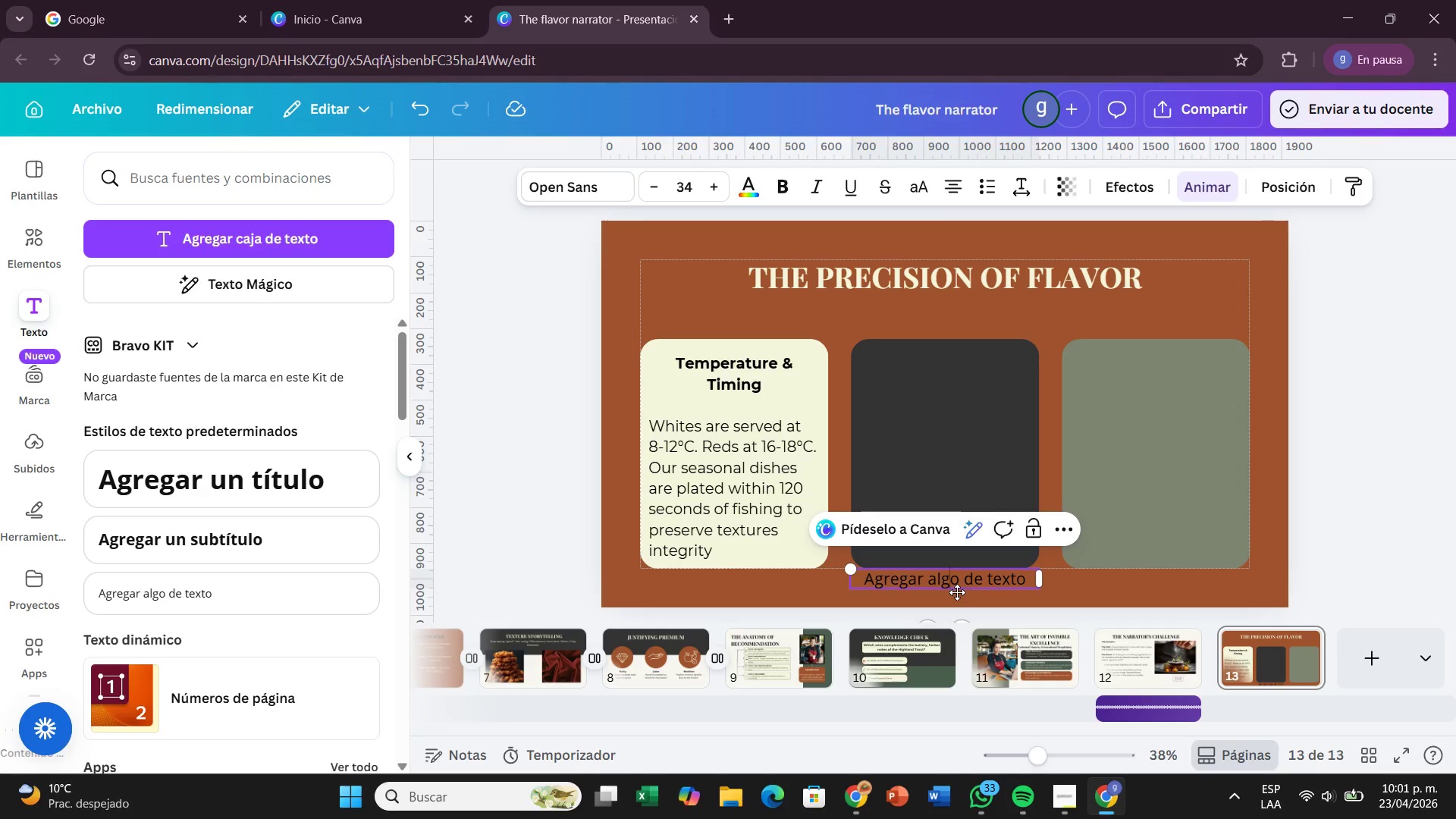 
left_click_drag(start_coordinate=[957, 592], to_coordinate=[962, 394])
 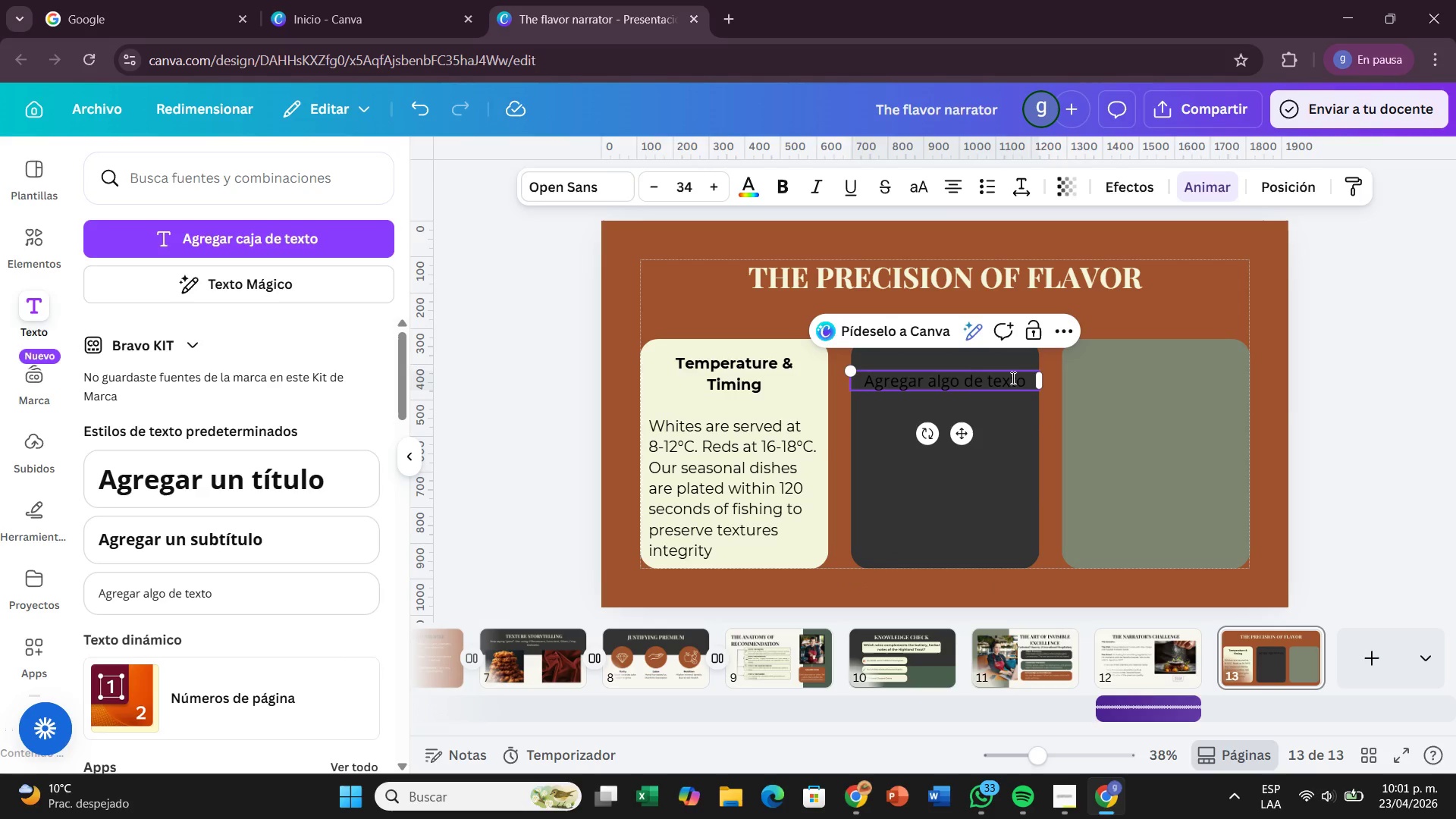 
left_click([1012, 378])
 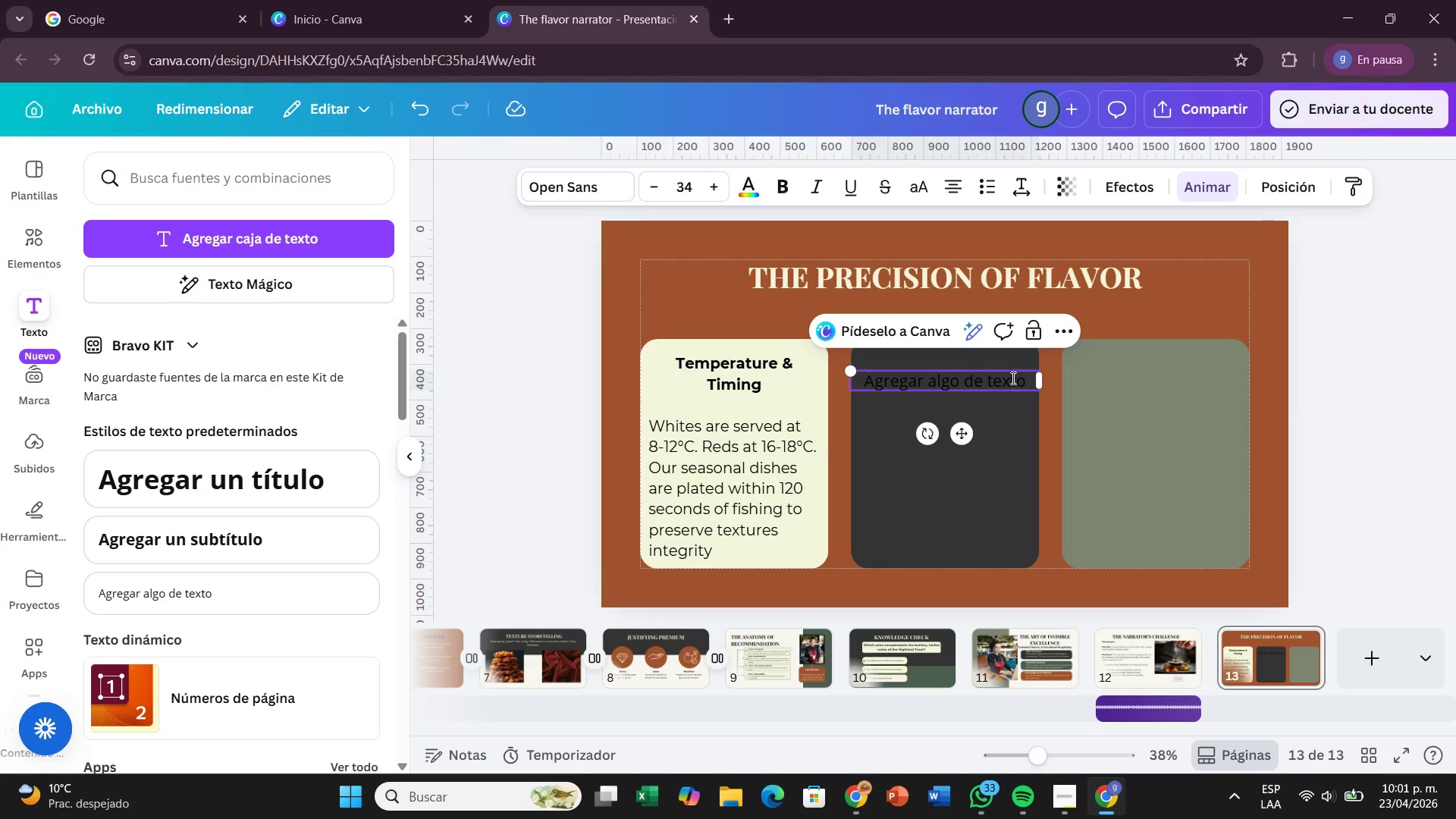 
left_click([1012, 378])
 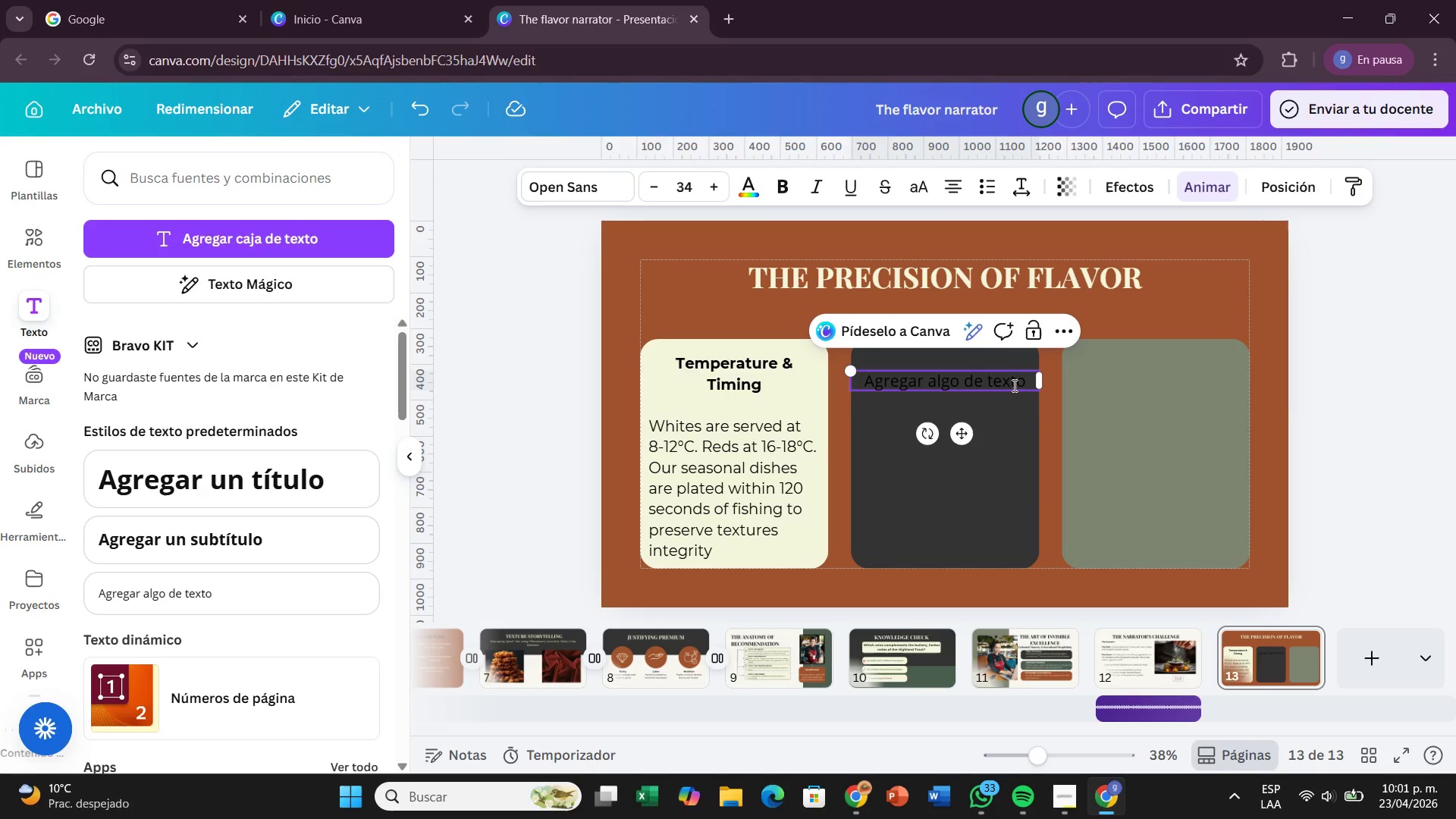 
left_click([1013, 385])
 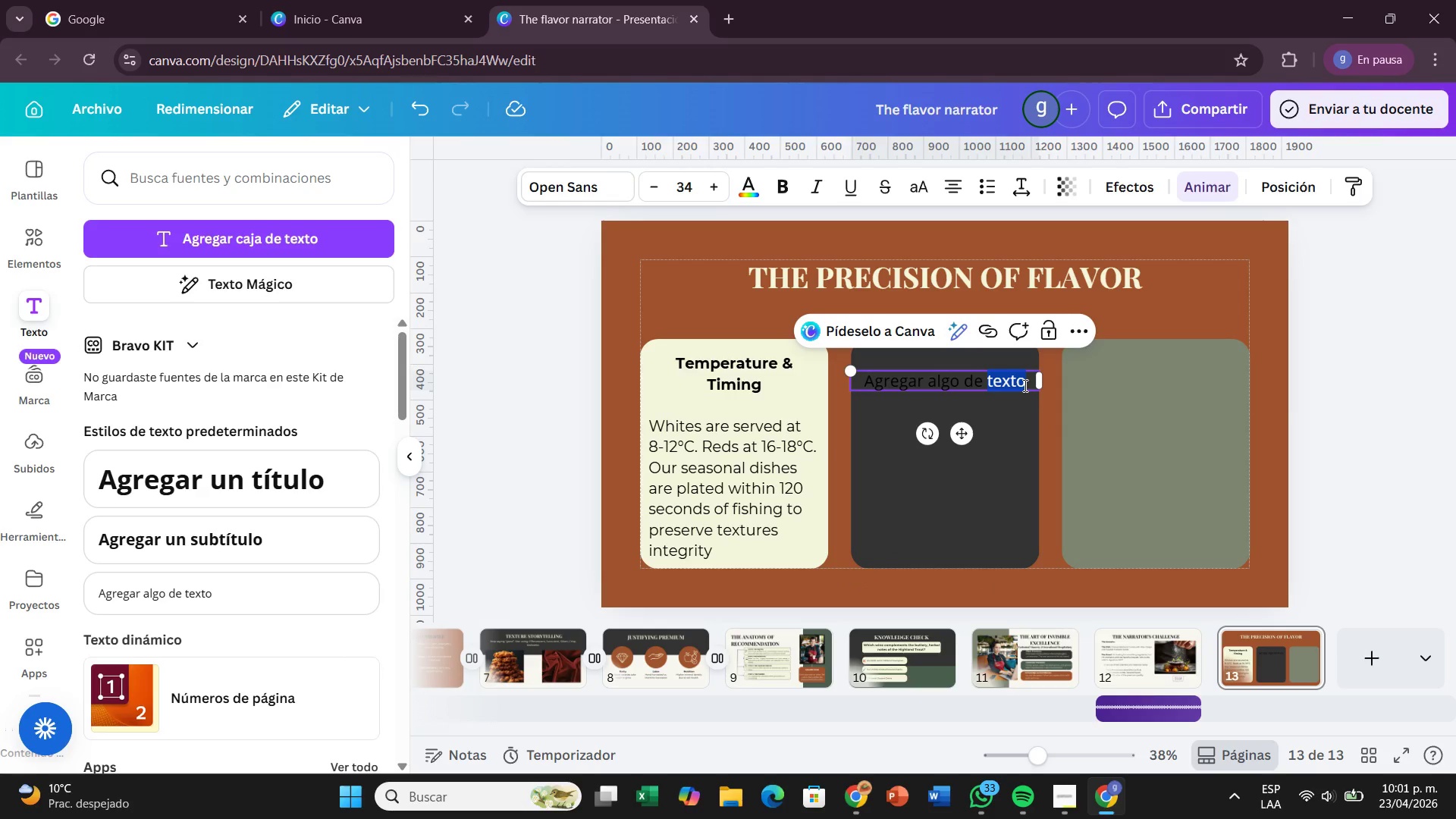 
hold_key(key=Backspace, duration=0.77)
 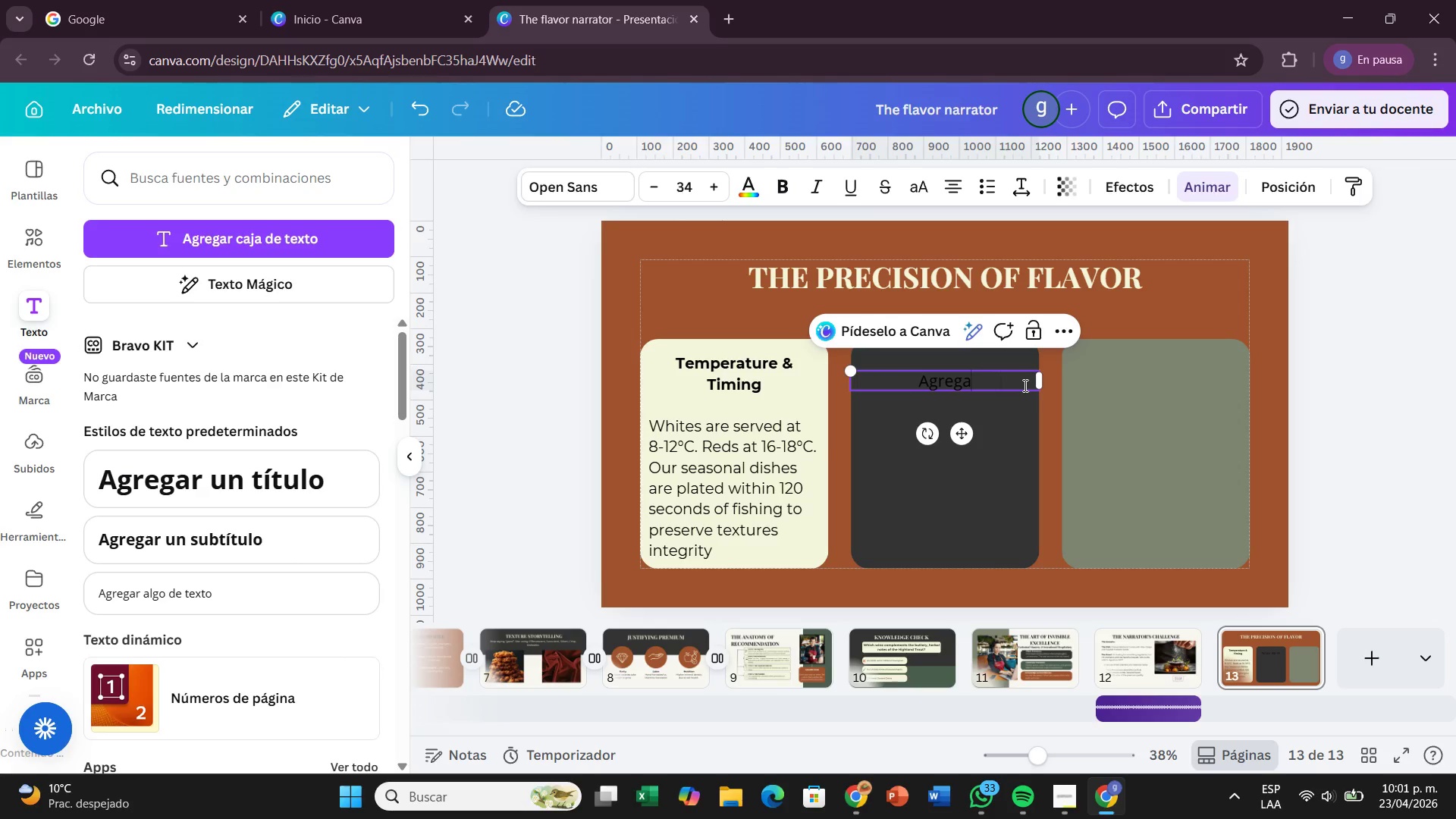 
hold_key(key=Backspace, duration=0.66)
 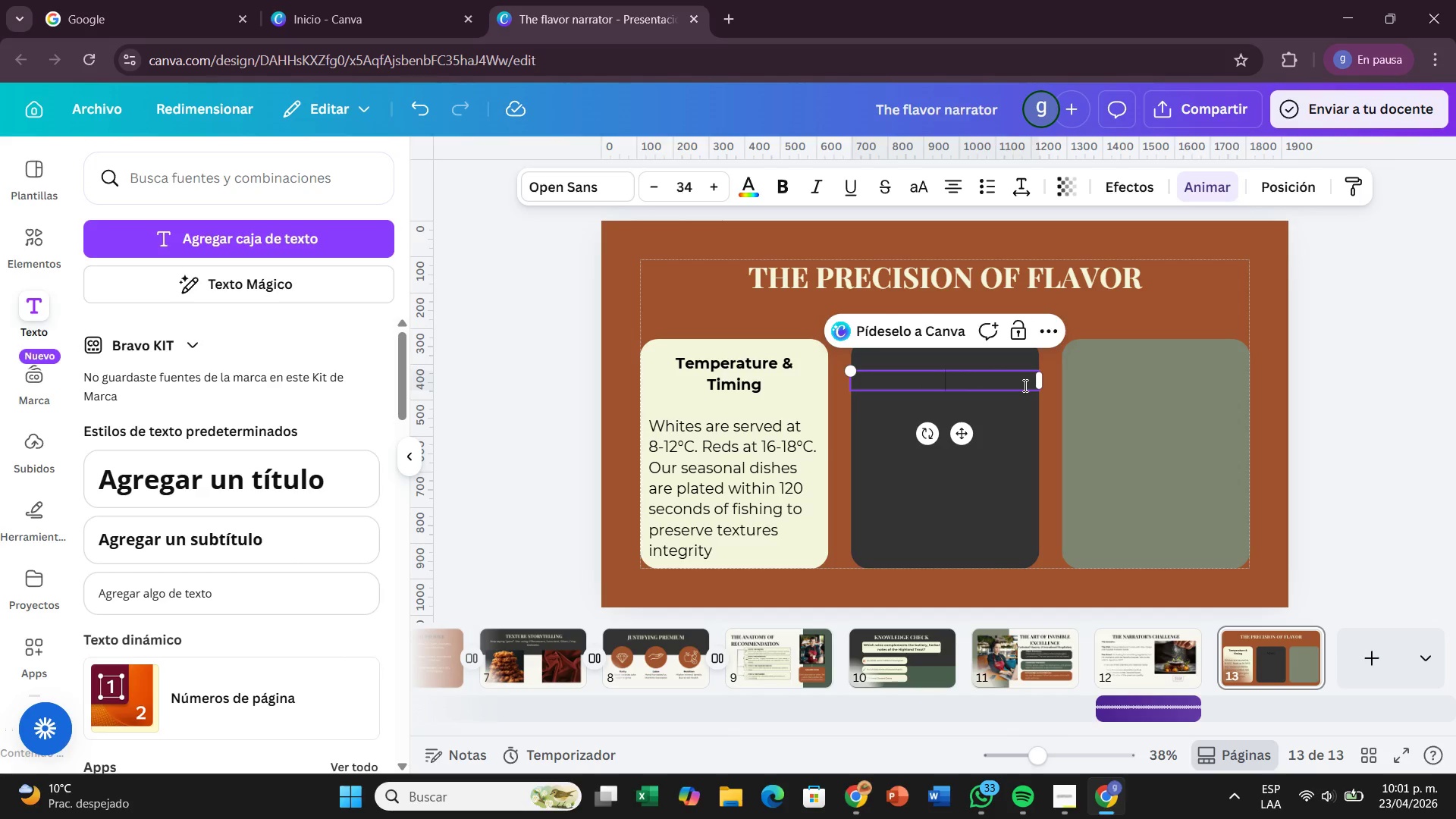 
key(Backspace)
type(The Righ)
key(Backspace)
type(ht Vessel *Glassware()
 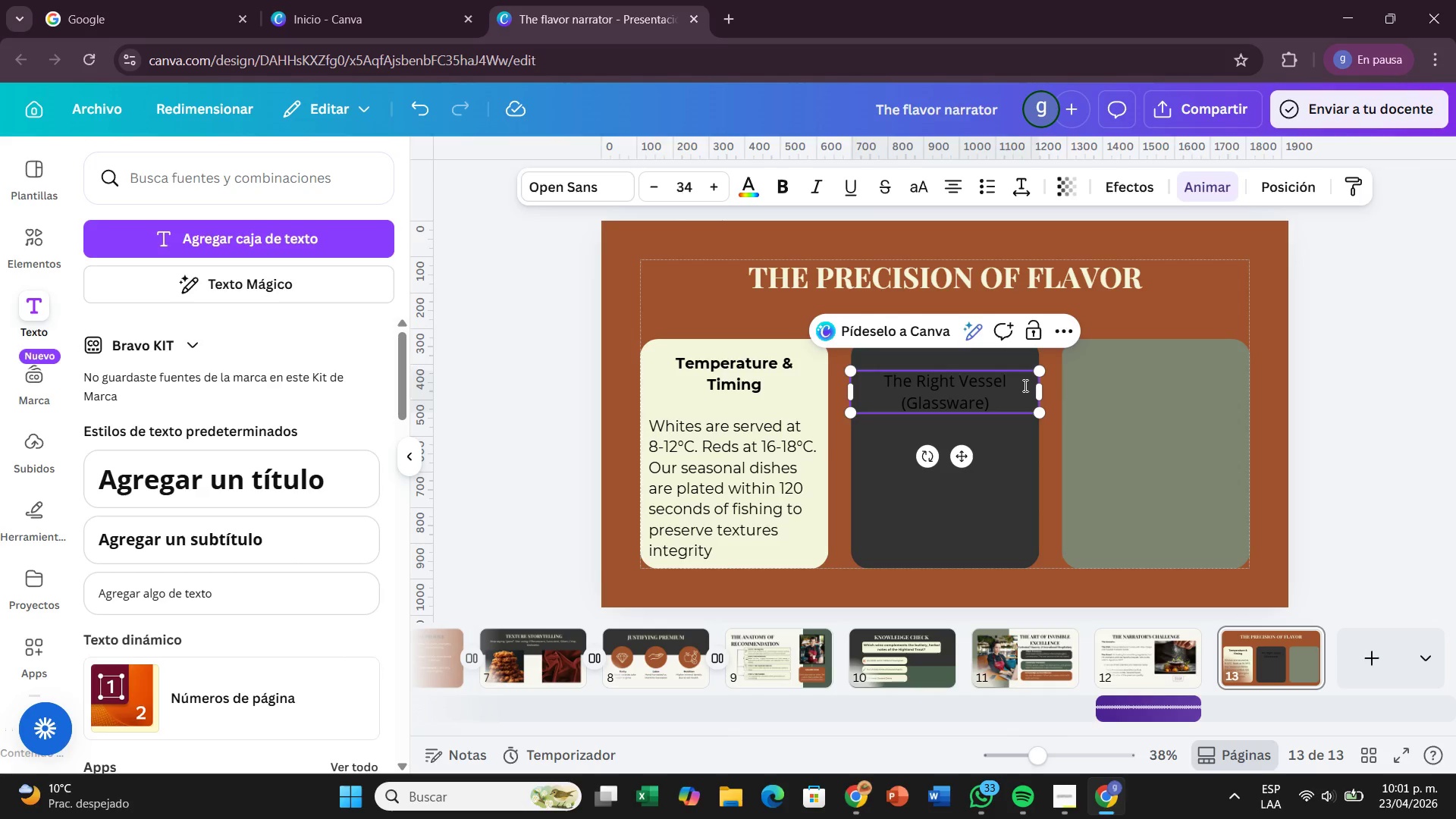 
key(Enter)
 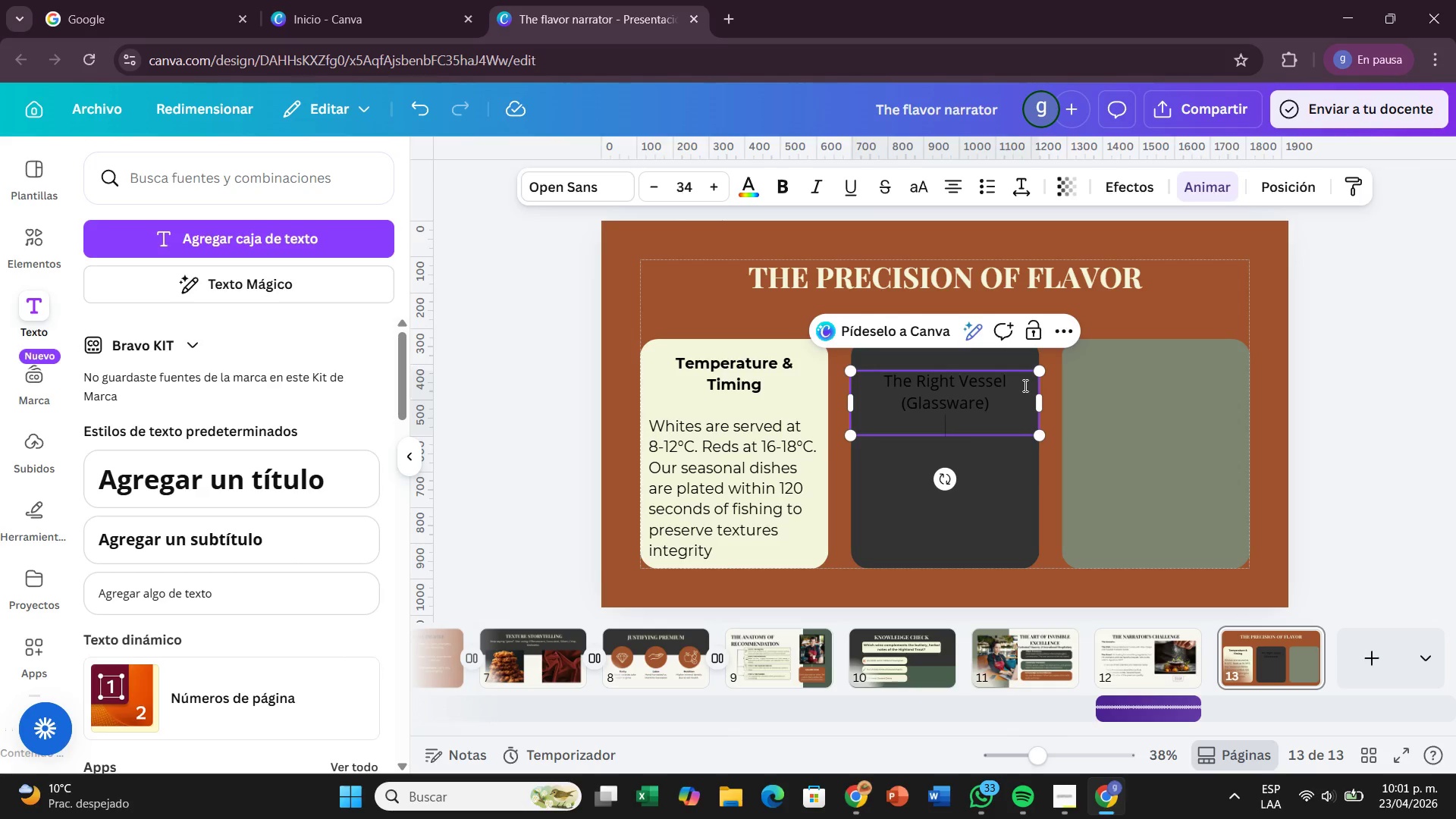 
key(Enter)
 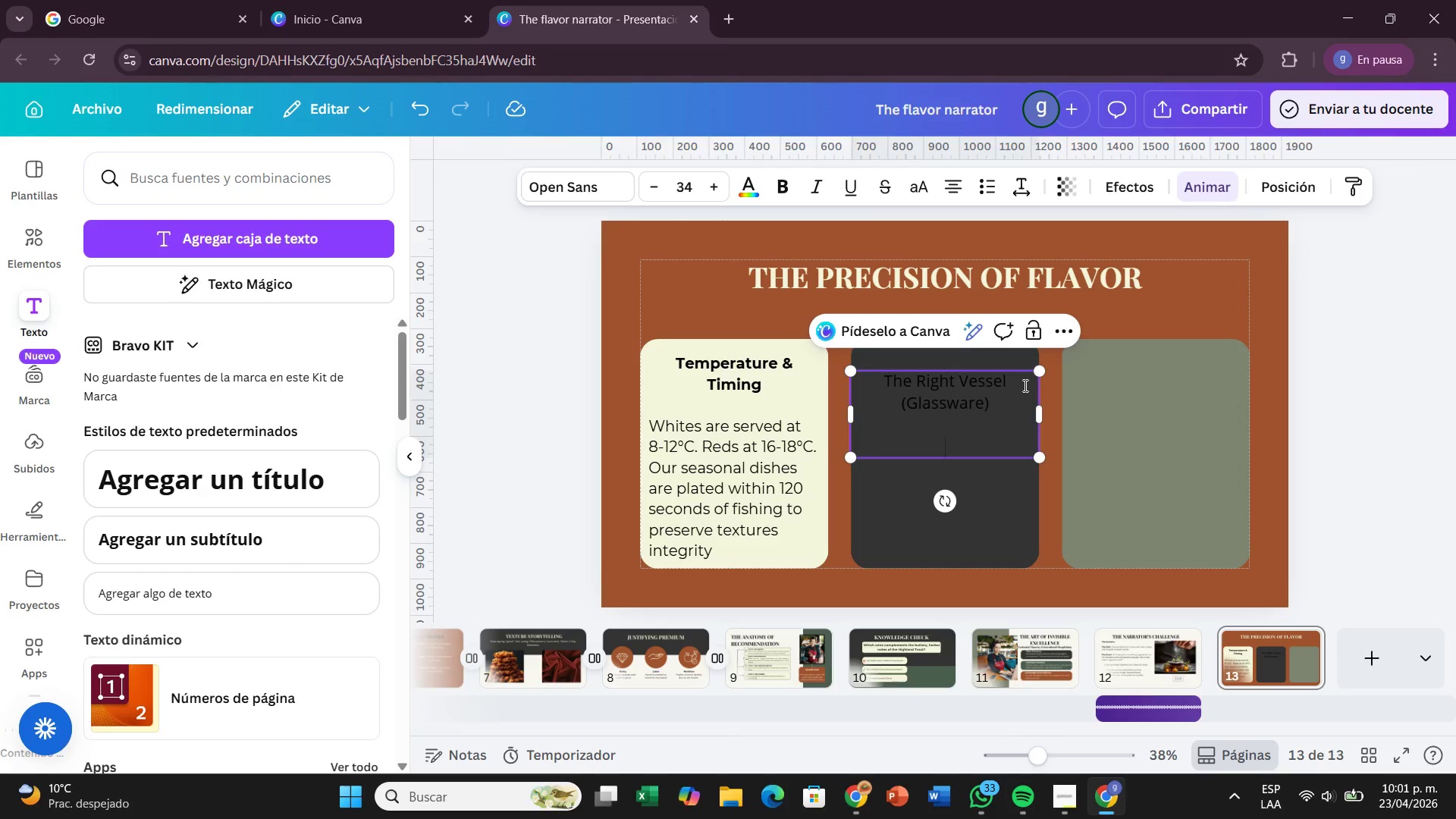 
type(Use )
 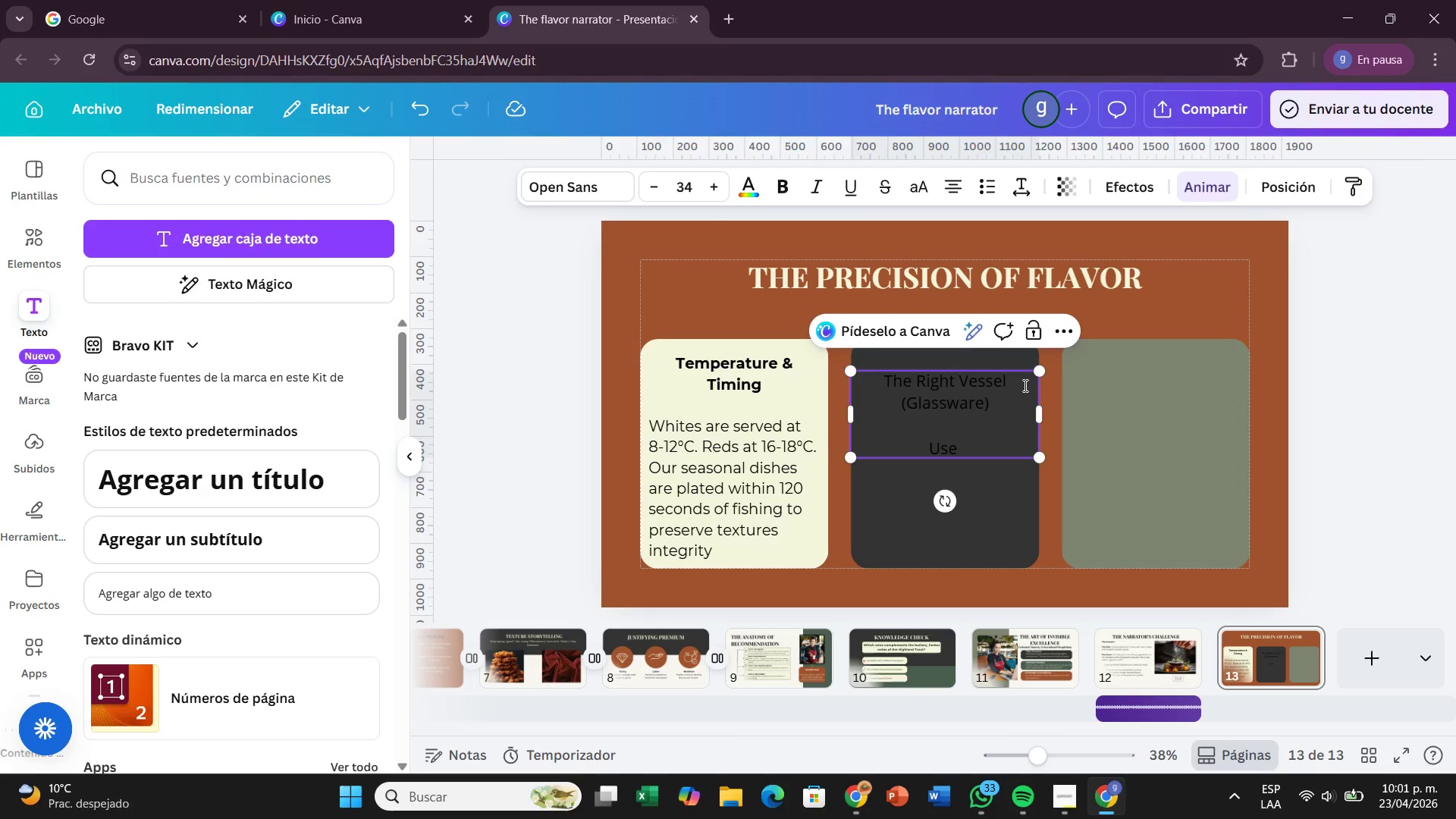 
wait(15.2)
 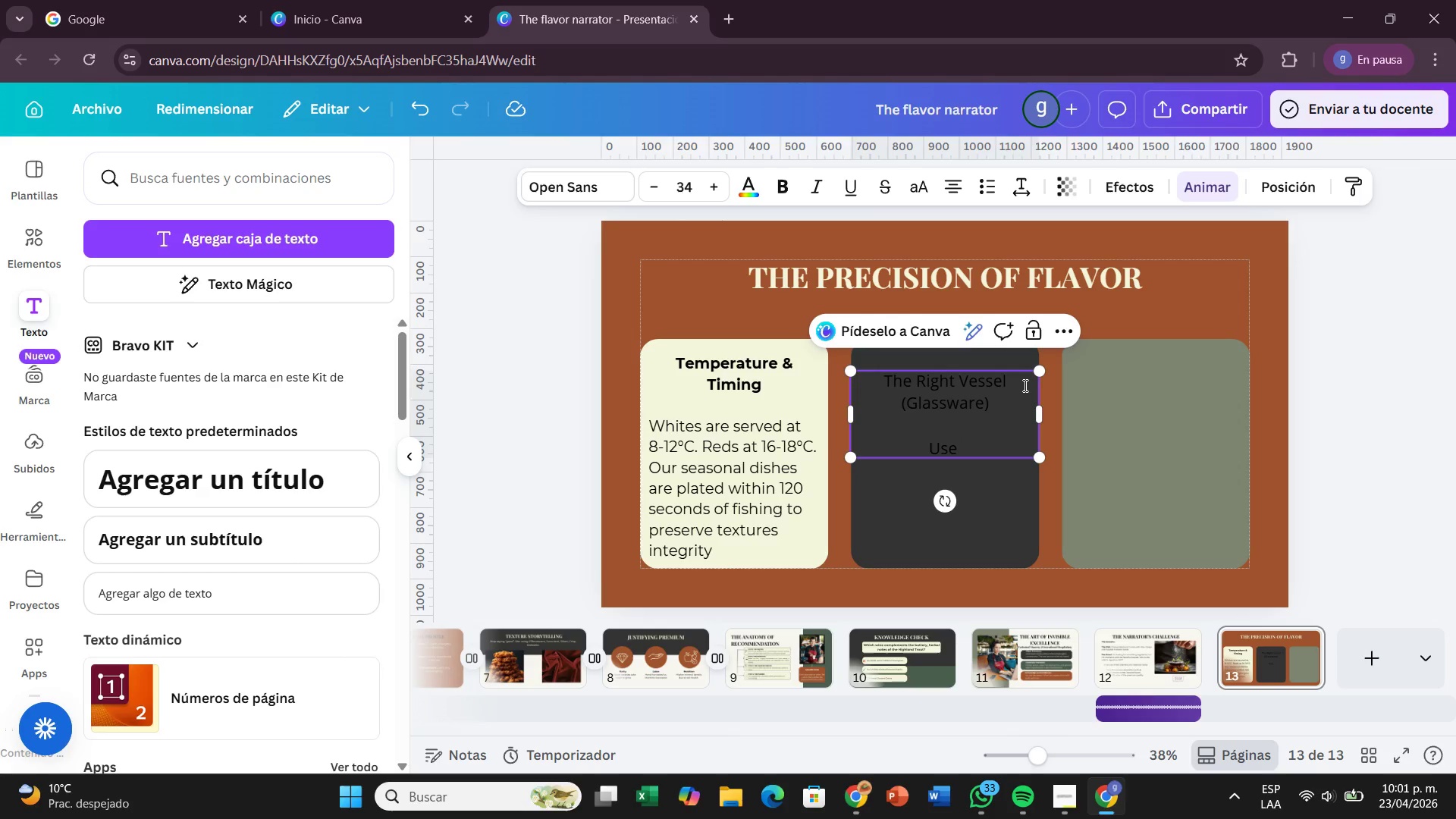 
type(the Burgundy glass for morels and earthy )
 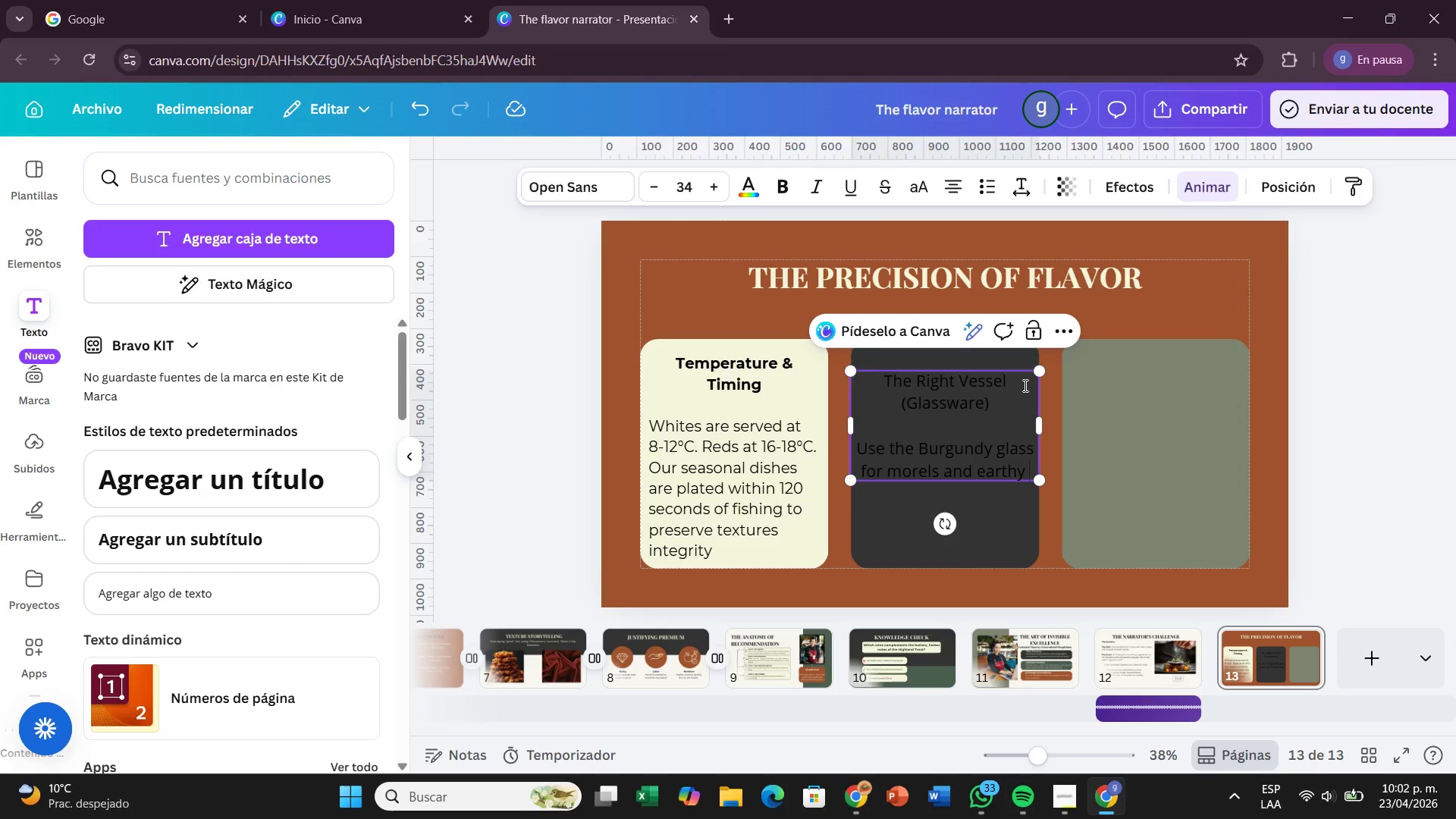 
wait(23.22)
 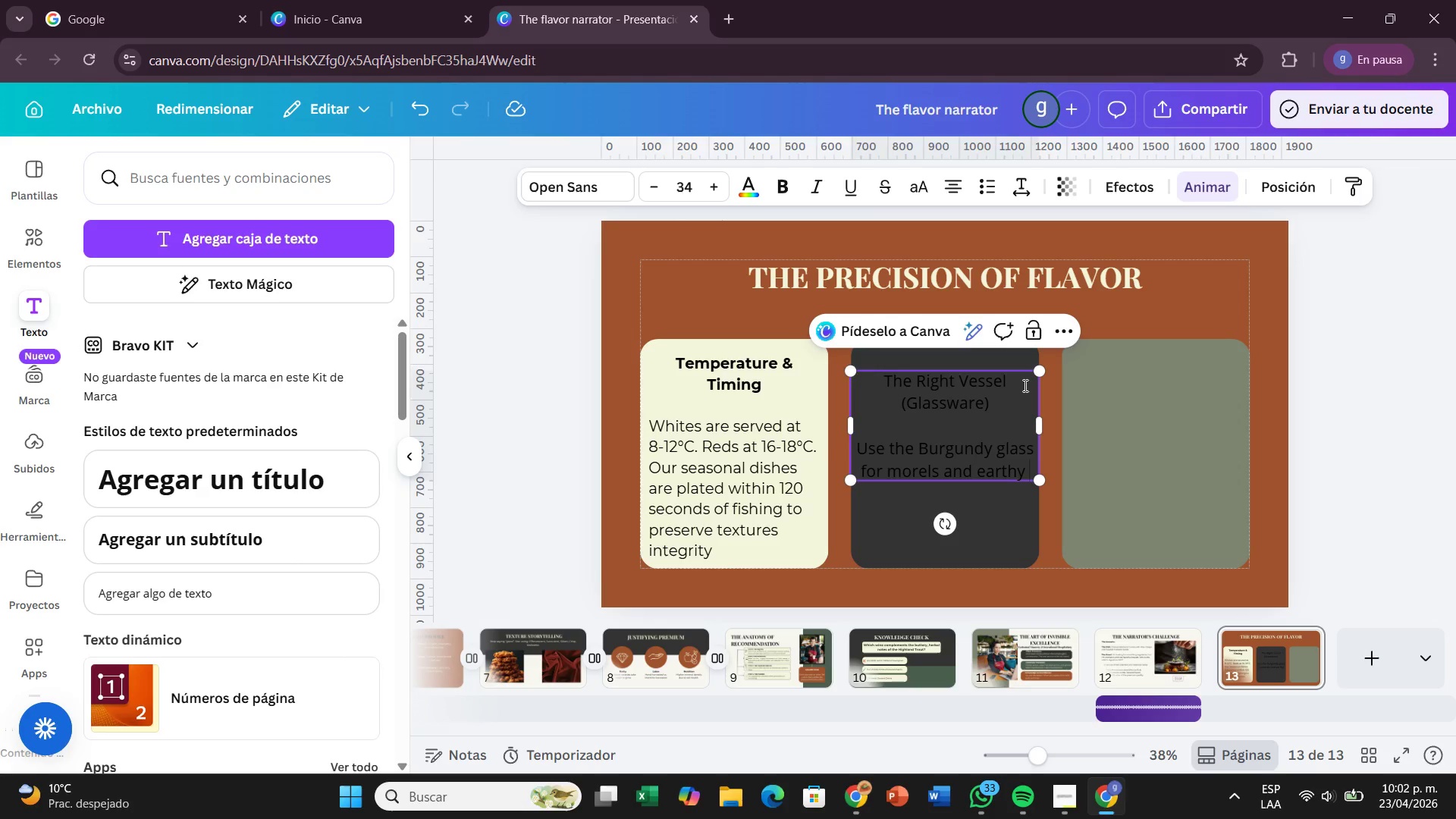 
type( prfil)
key(Backspace)
key(Backspace)
key(Backspace)
type(ofiles to aerate the aromas. Use the Zalto Universal for bright, high )
key(Backspace)
type(-acid whites)
 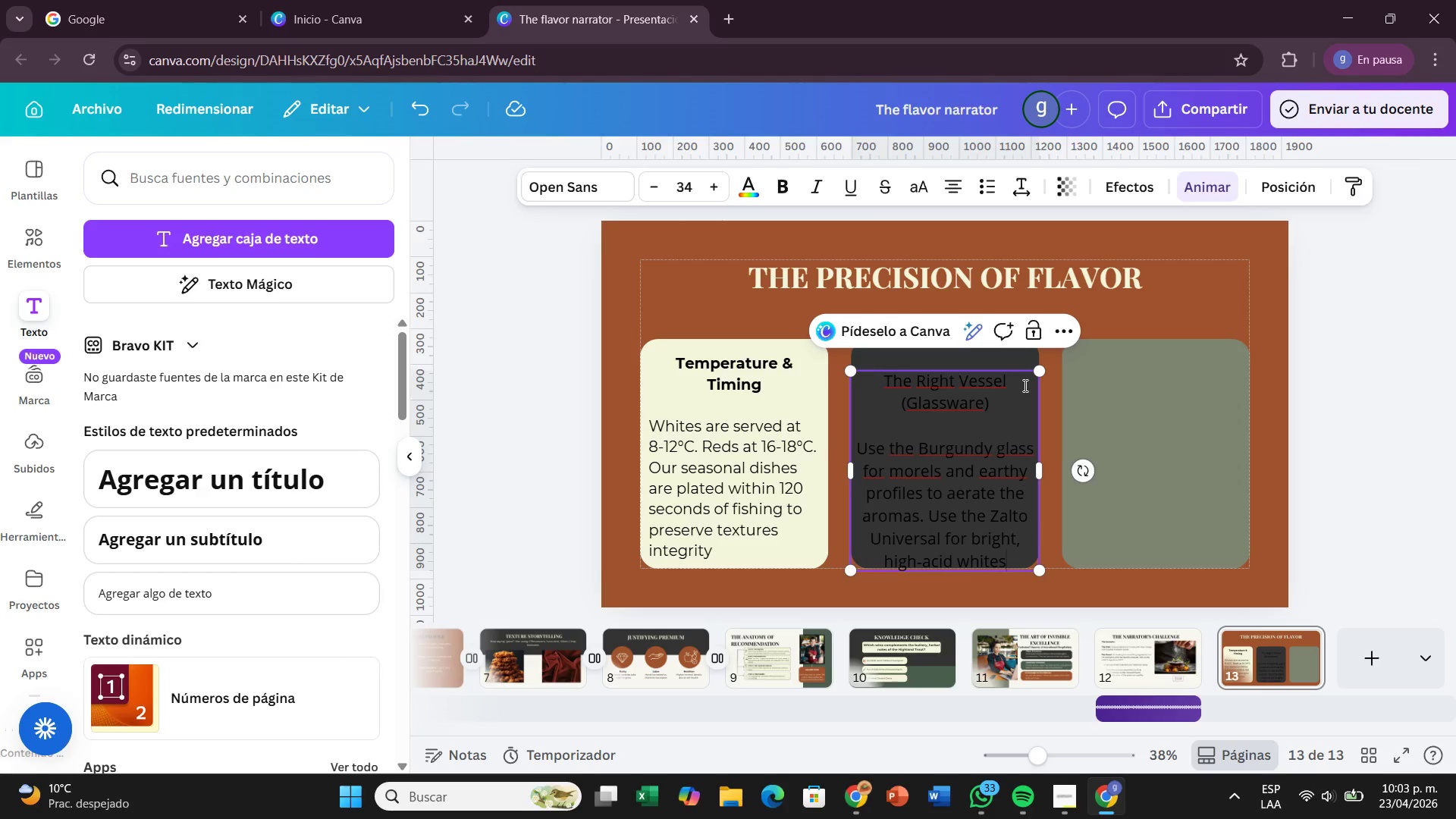 
key(Period)
 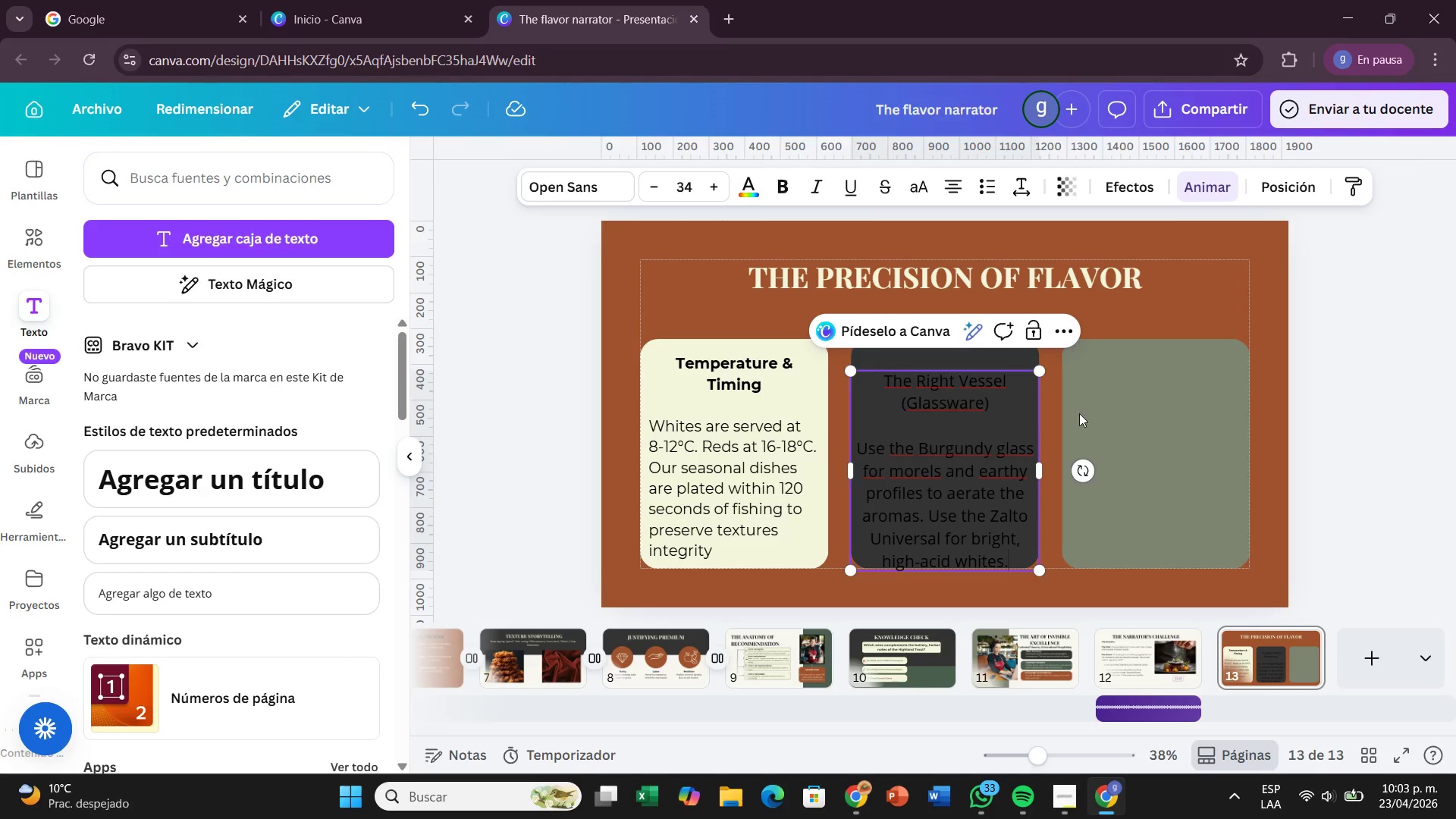 
left_click([1246, 367])
 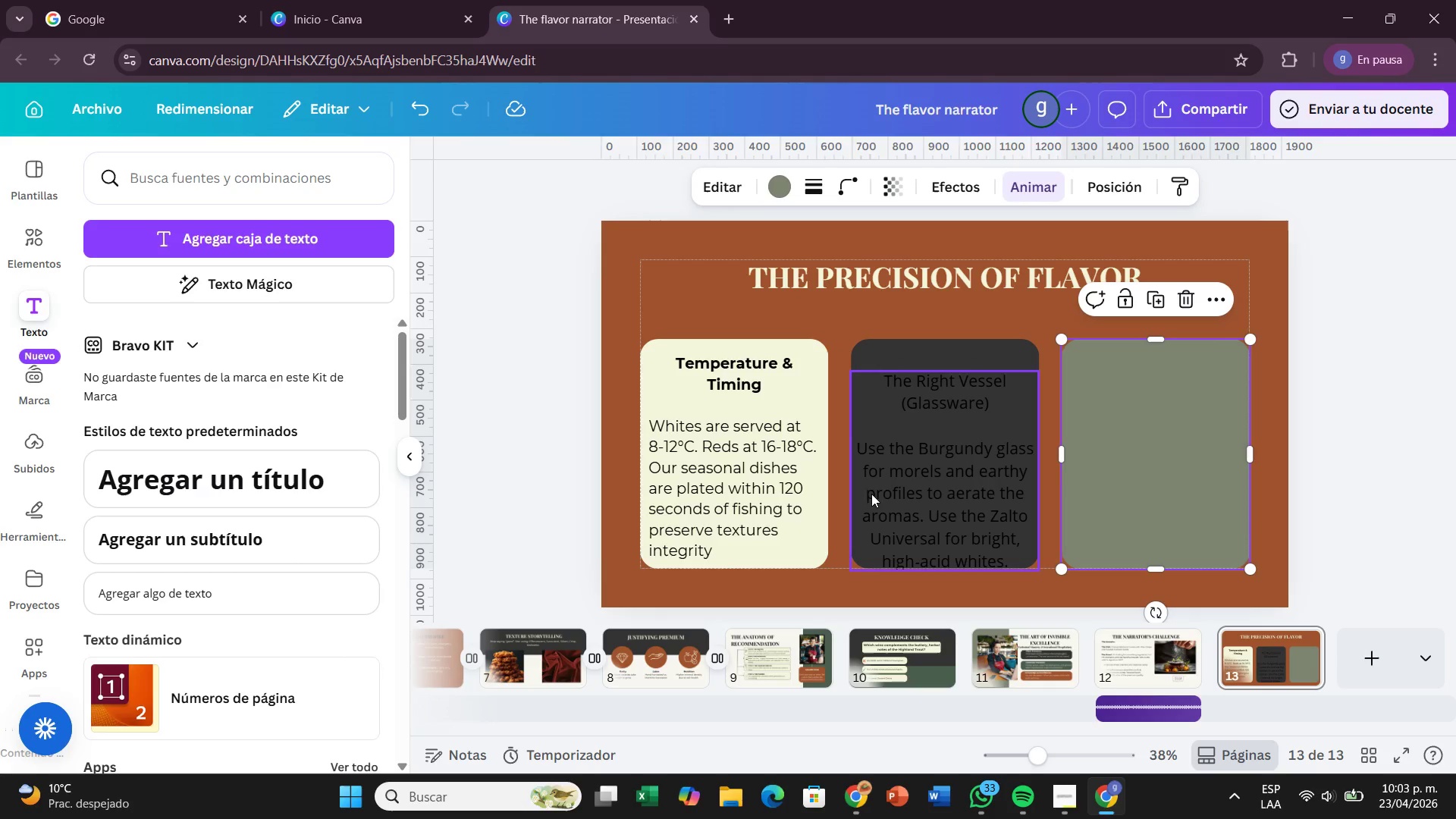 
left_click([871, 492])
 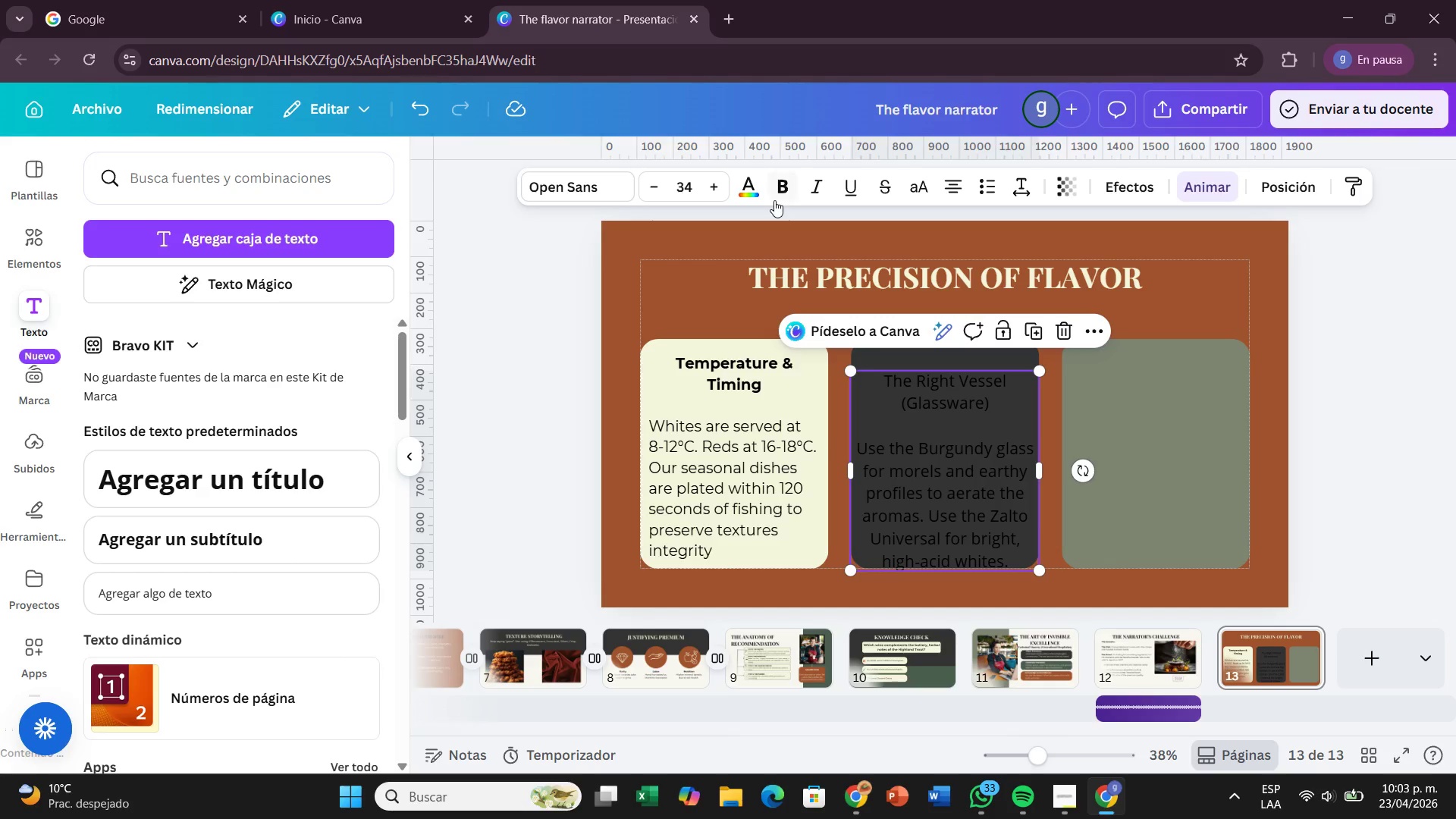 
left_click([742, 175])
 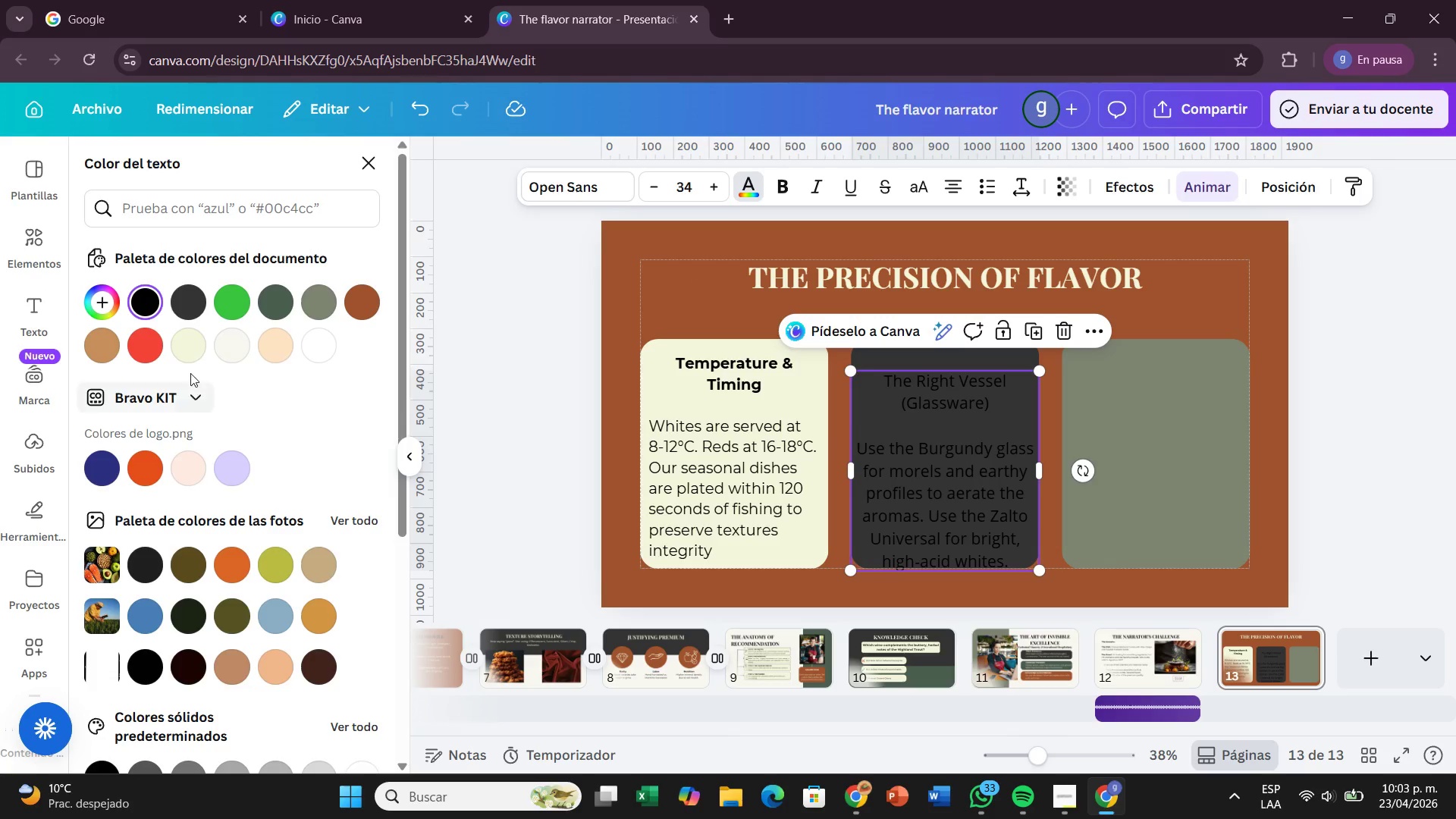 
left_click([180, 352])
 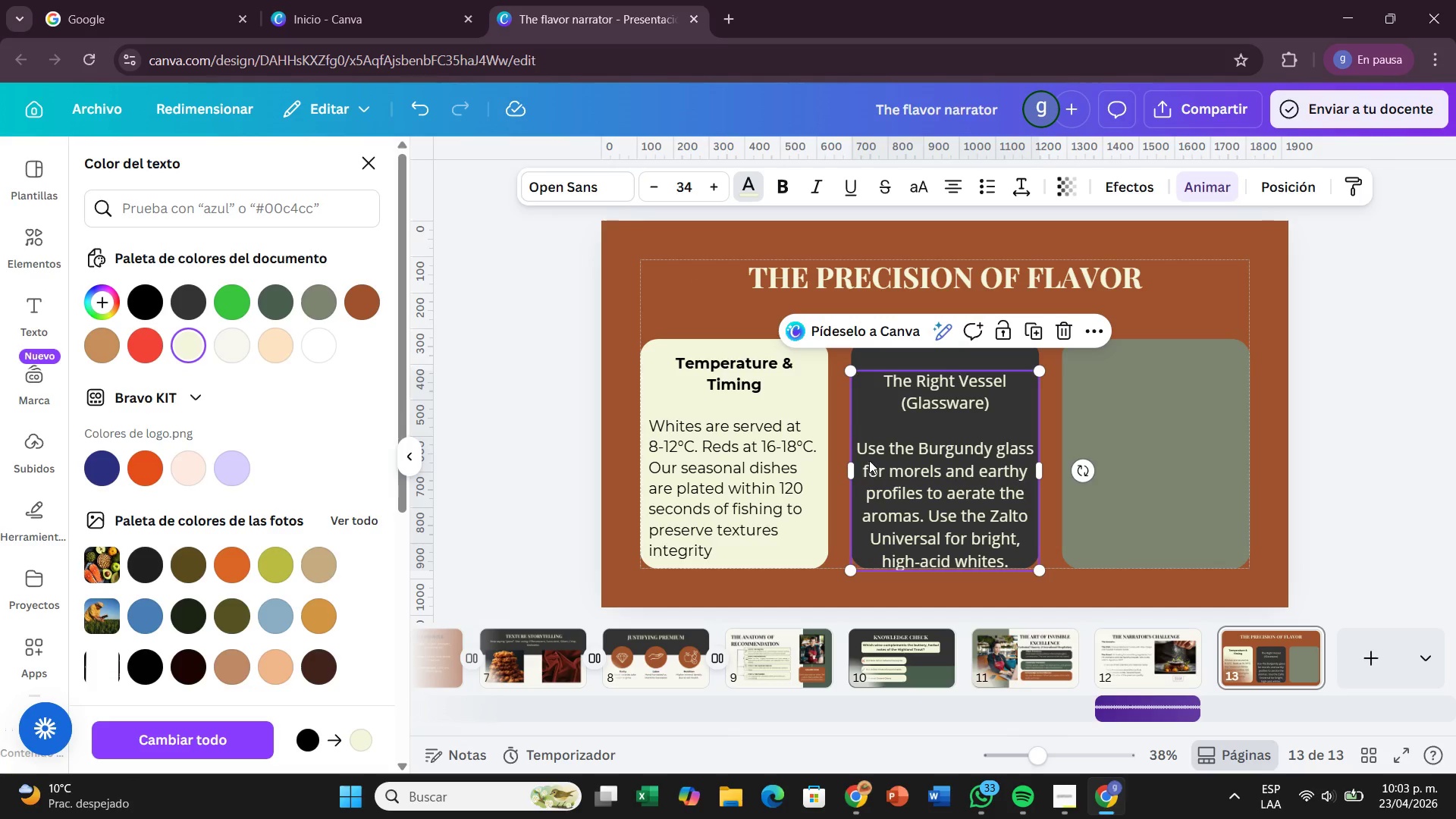 
wait(5.03)
 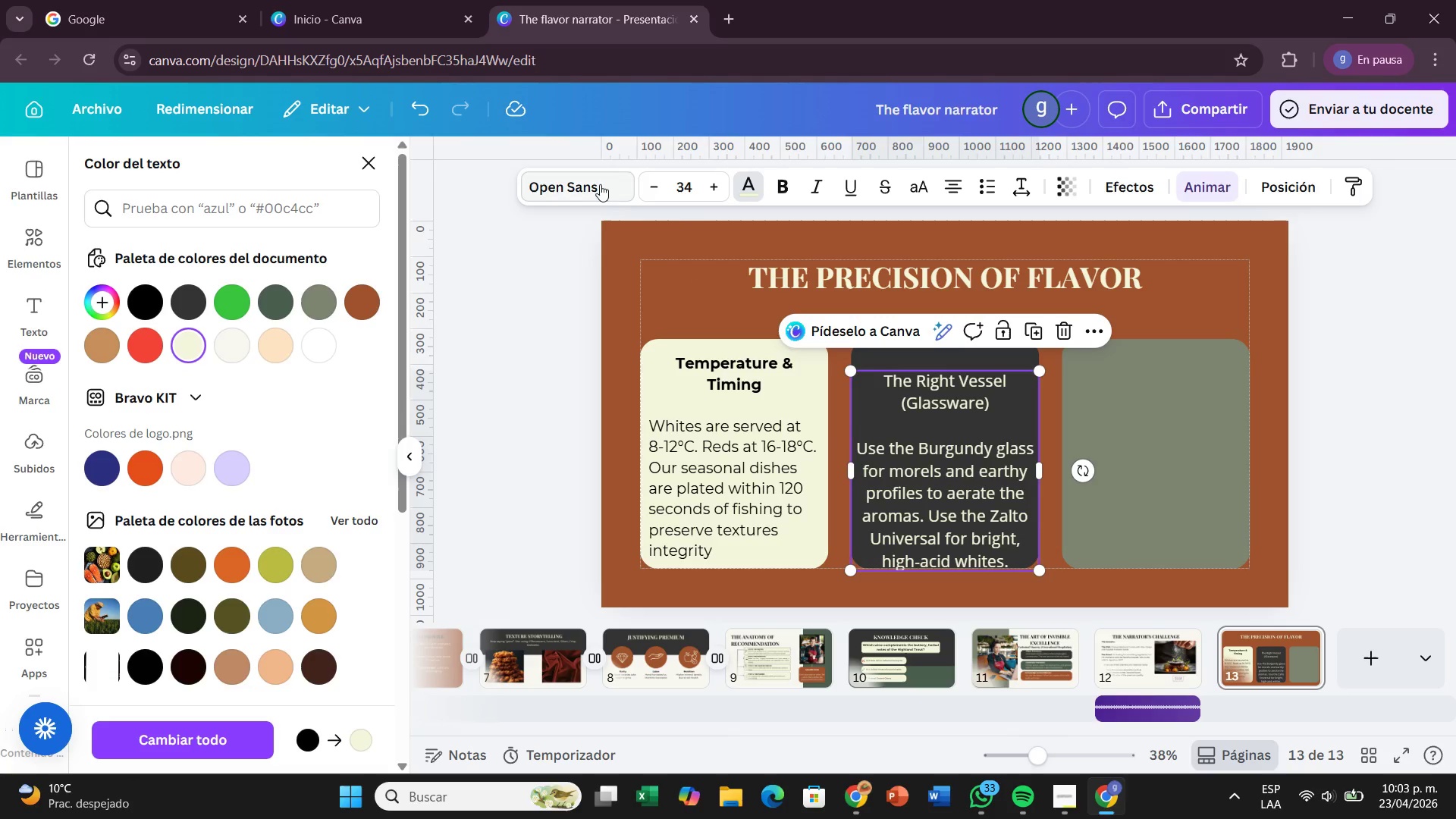 
left_click([810, 438])
 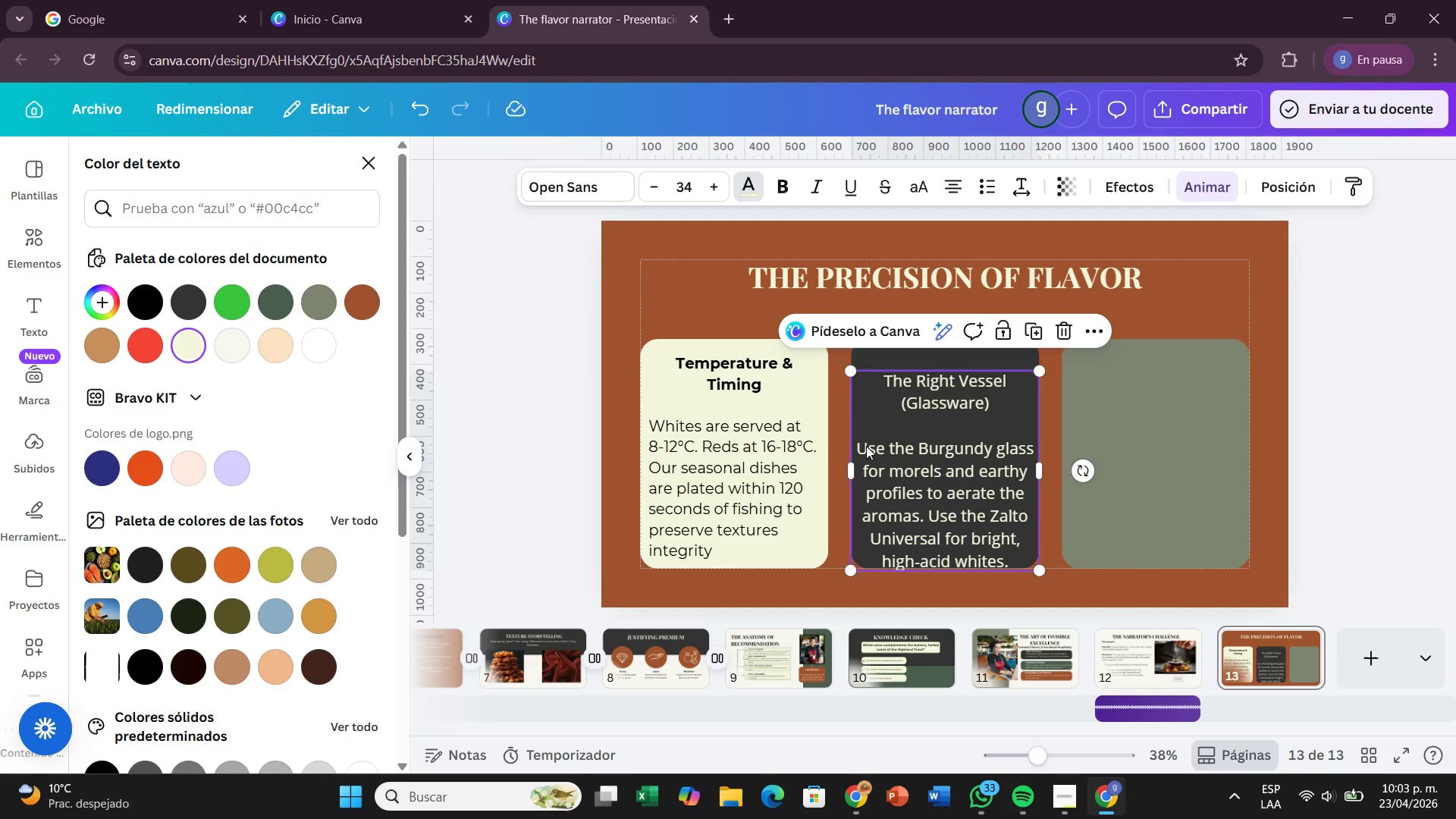 
left_click([862, 441])
 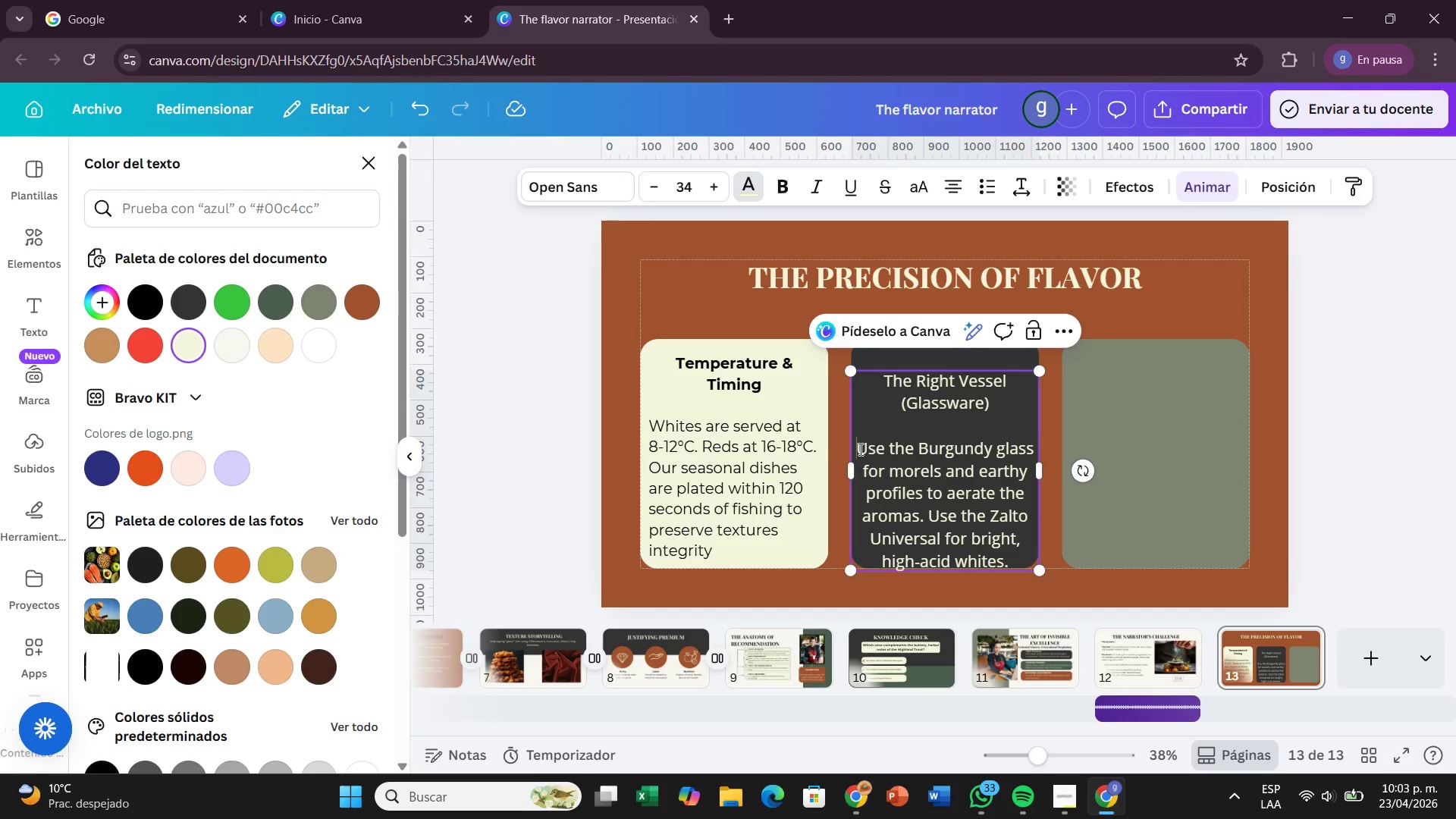 
left_click_drag(start_coordinate=[859, 449], to_coordinate=[1012, 557])
 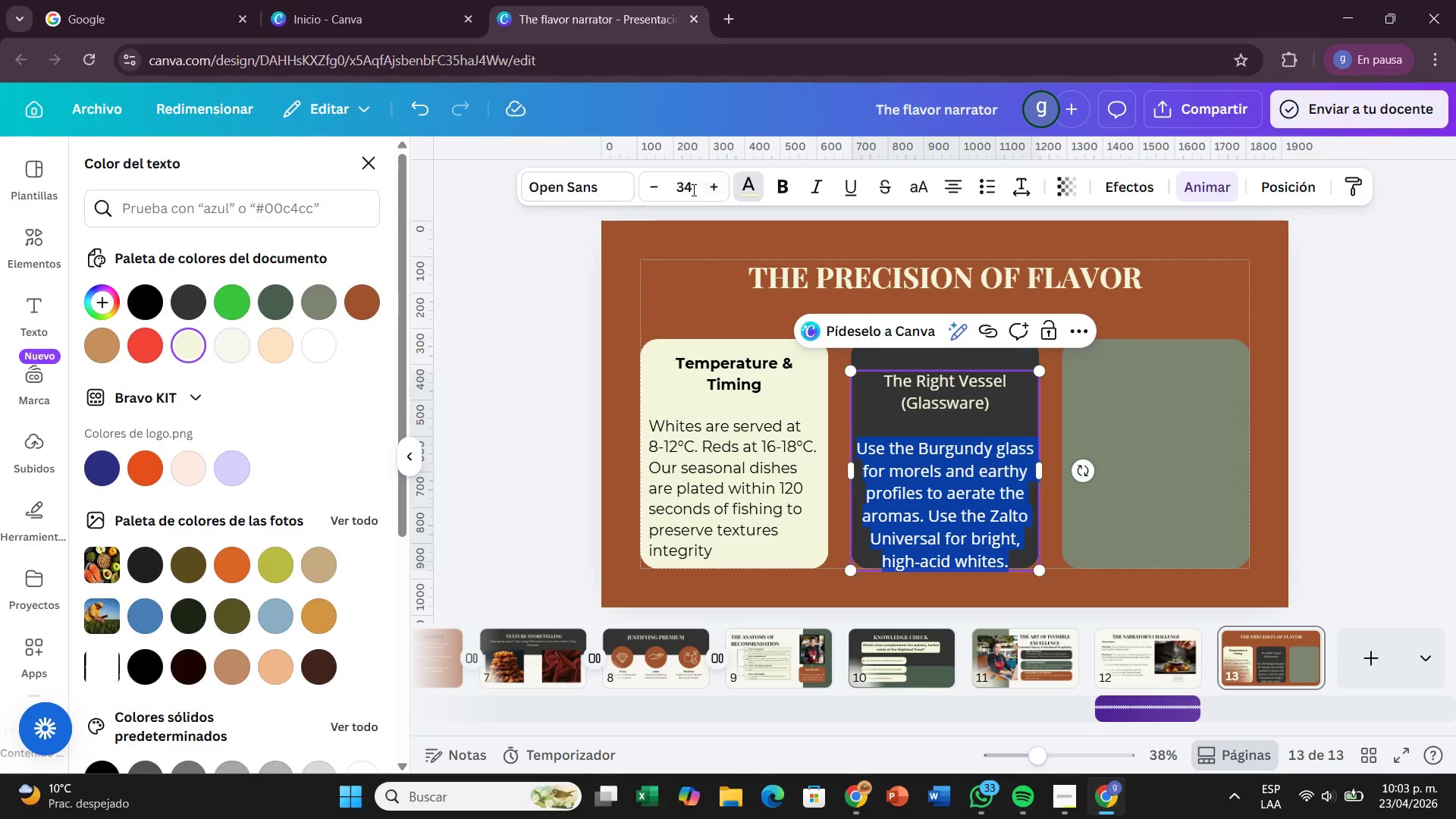 
left_click([691, 191])
 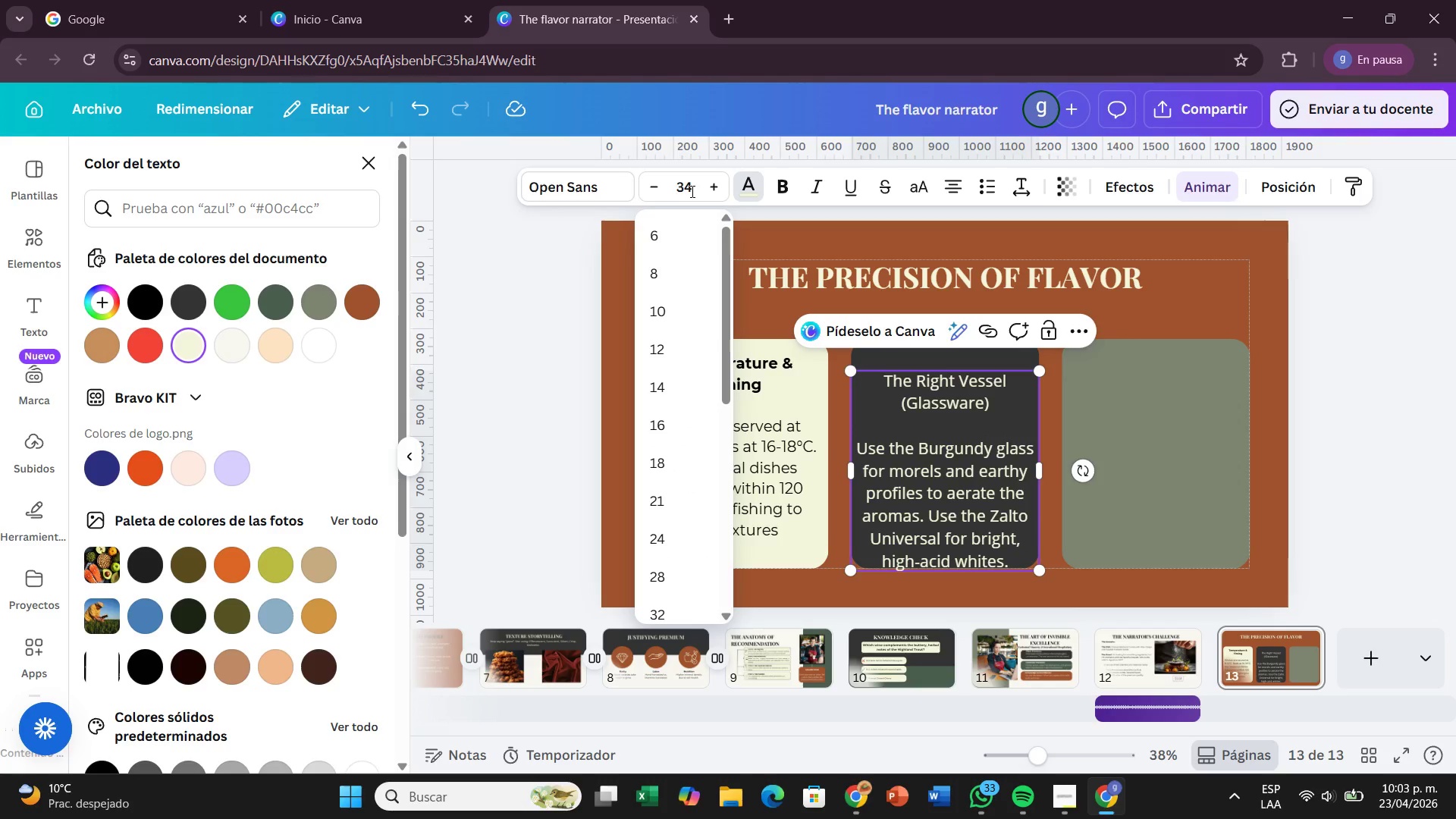 
key(Backspace)
 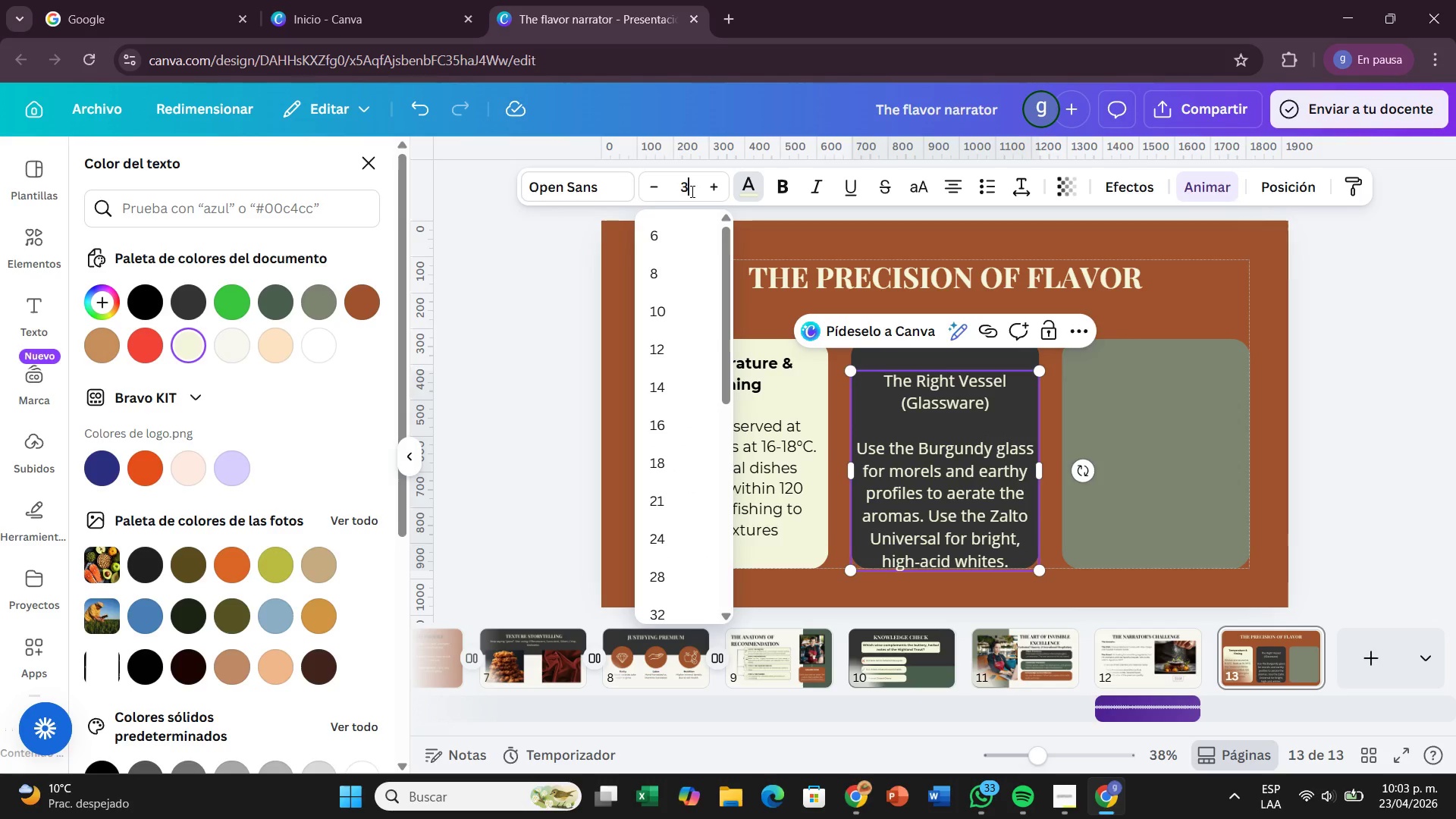 
key(1)
 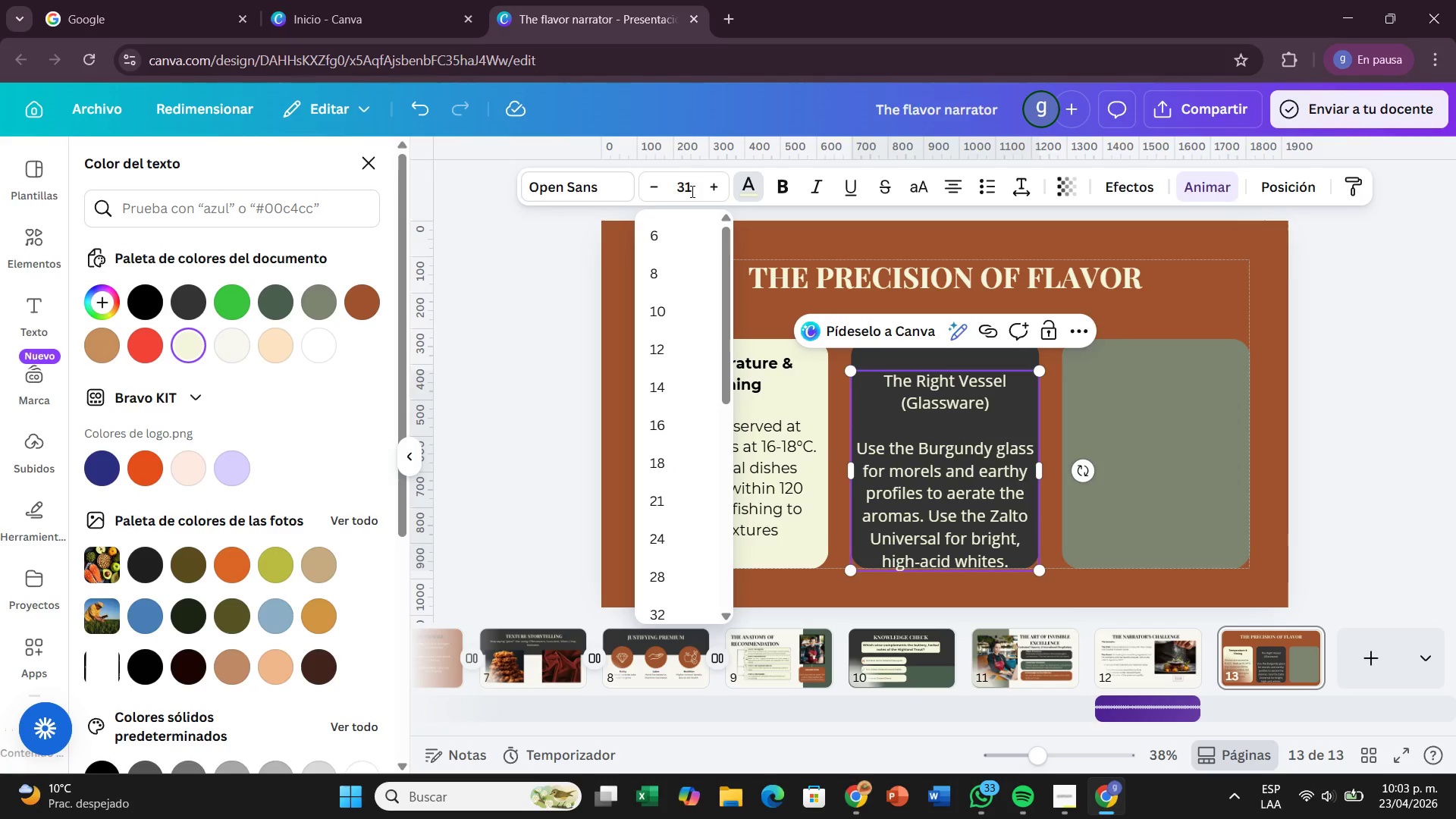 
key(Period)
 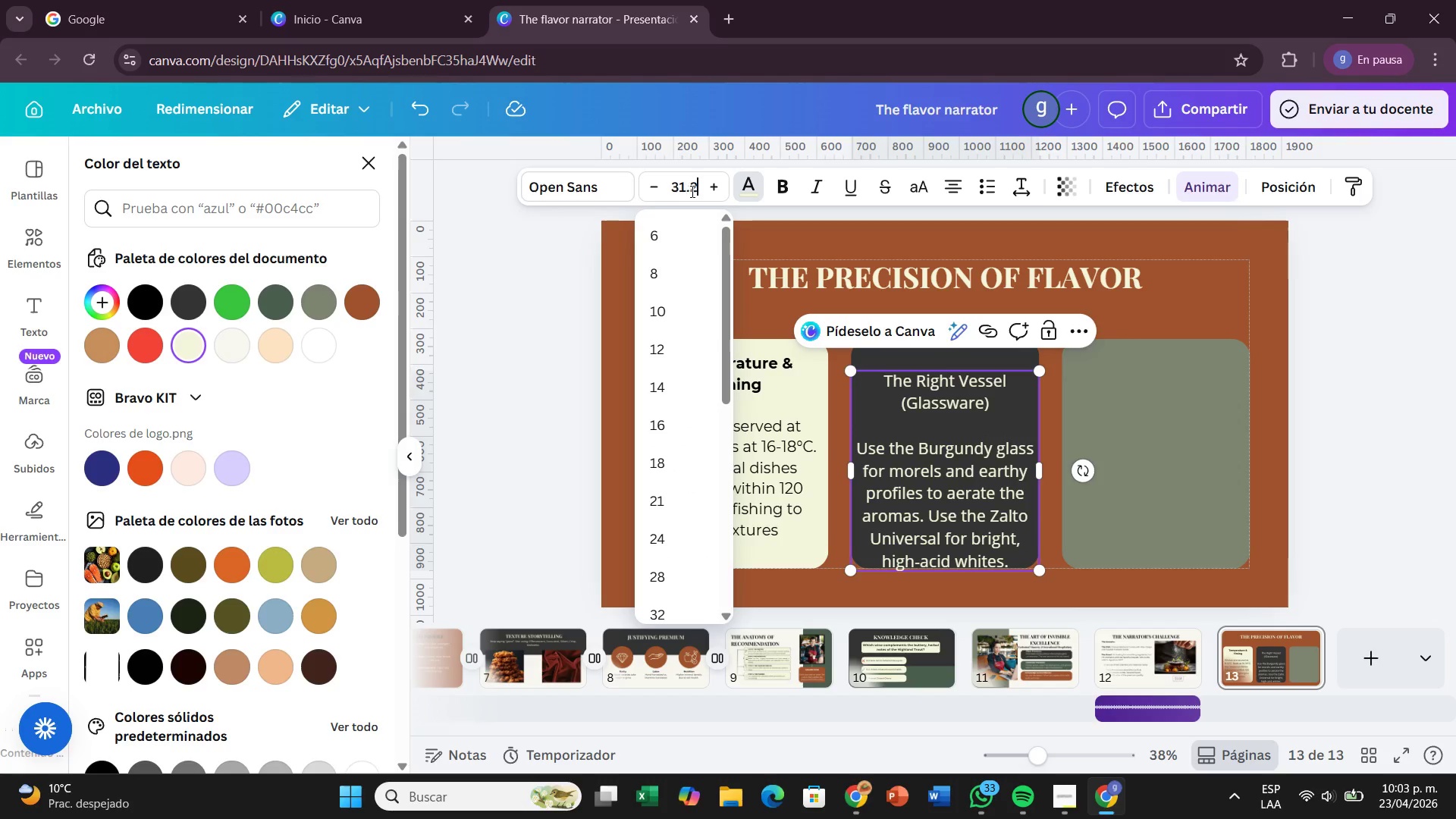 
key(2)
 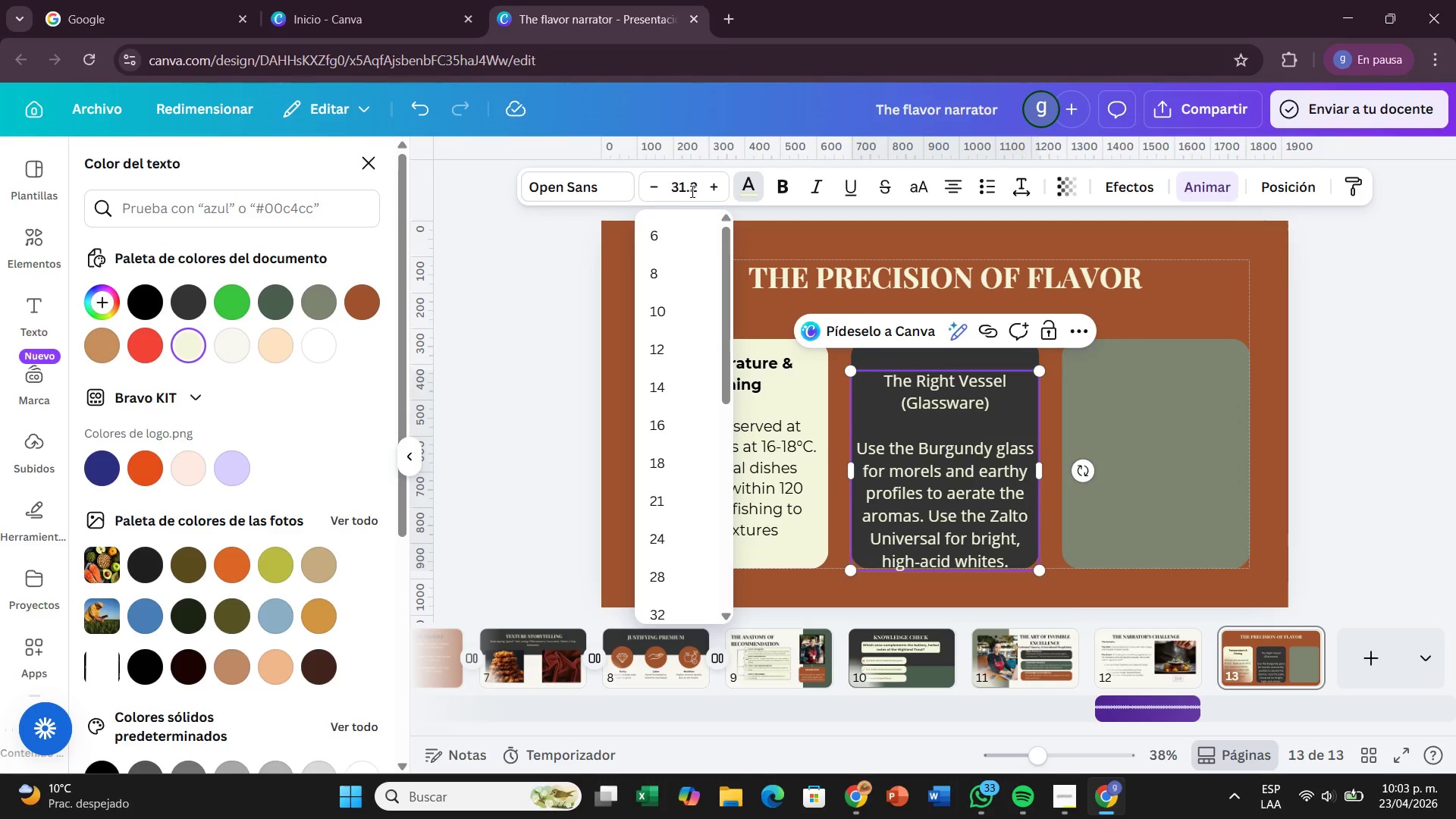 
key(Enter)
 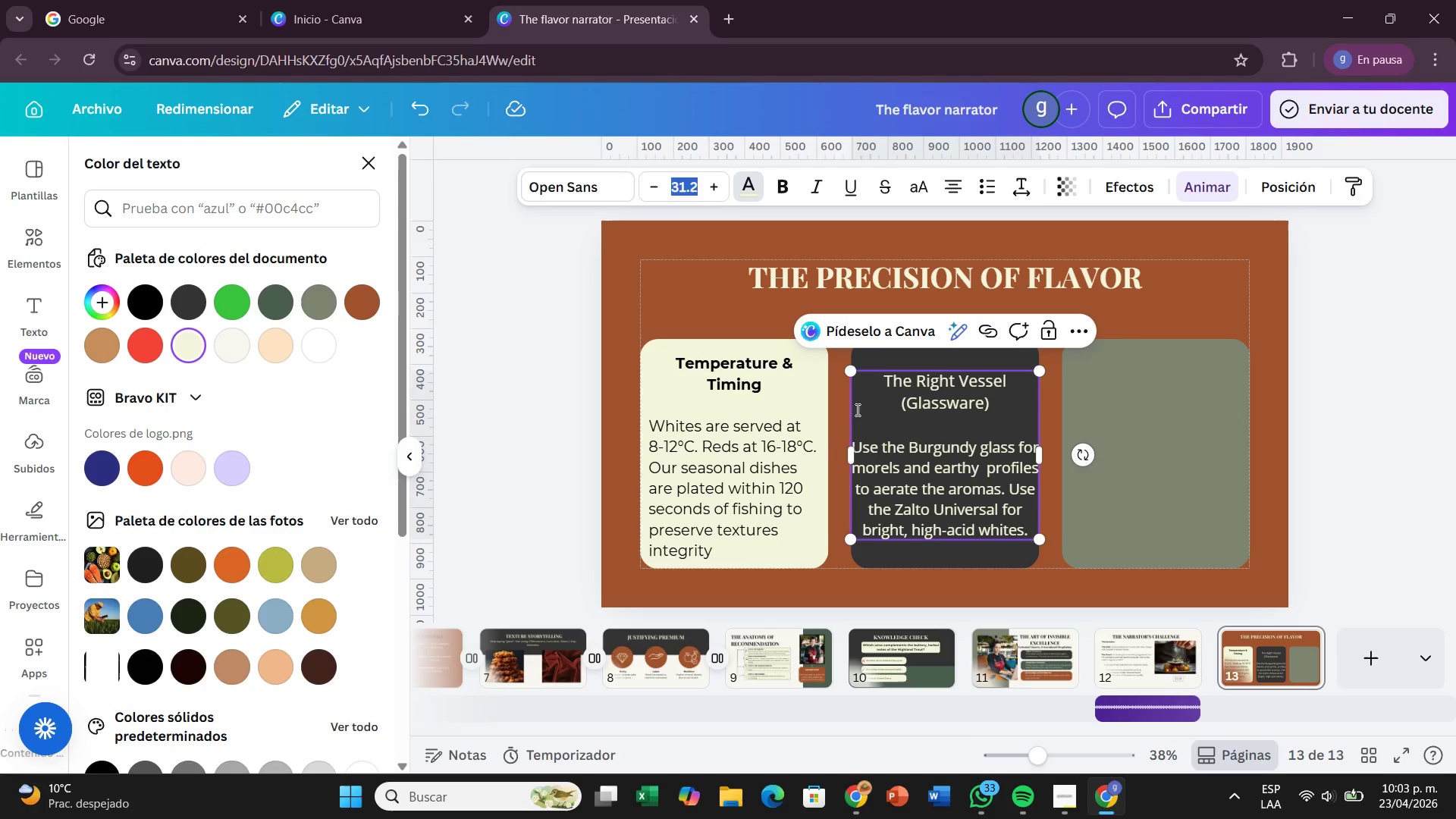 
left_click([732, 365])
 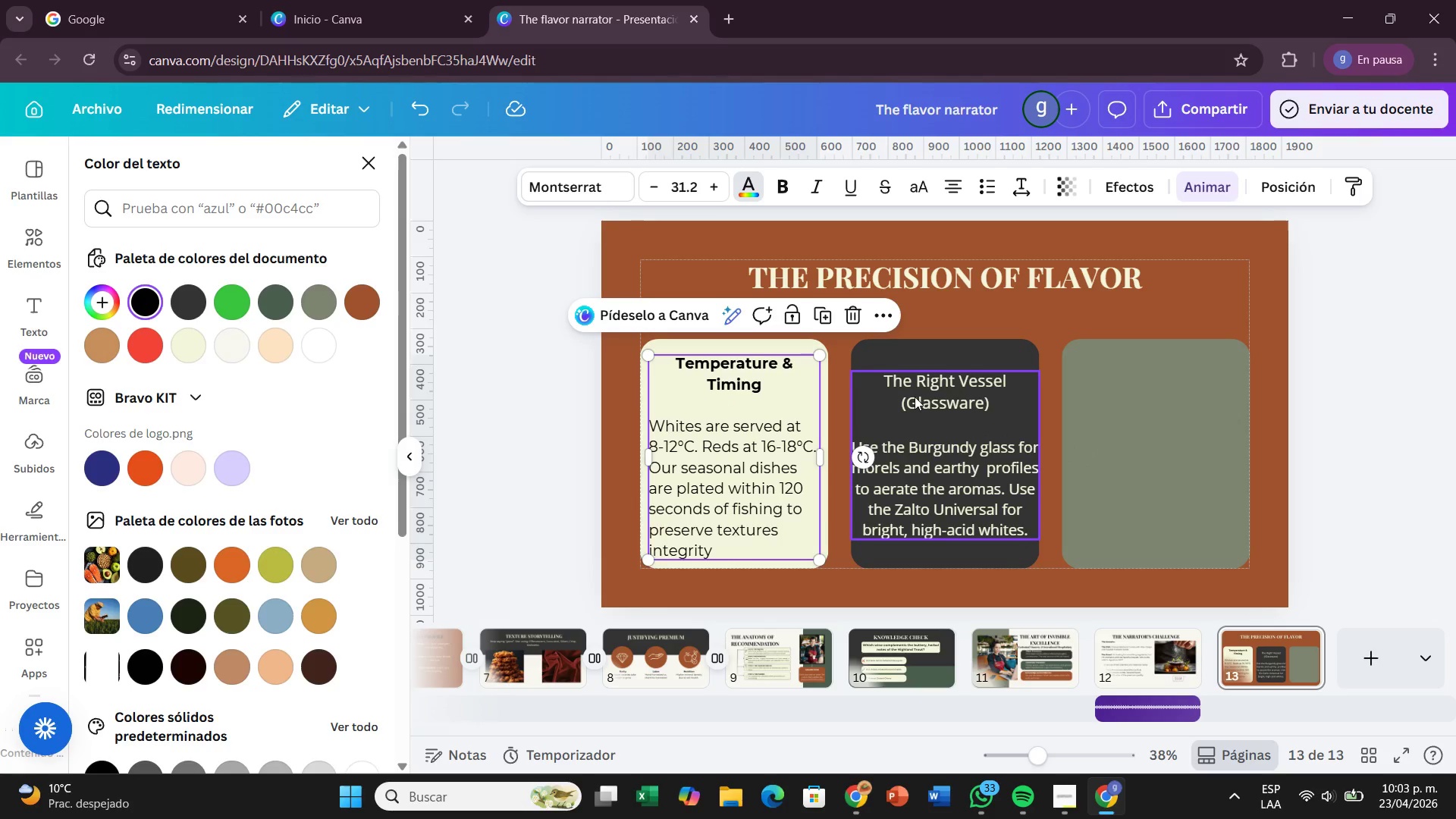 
left_click([915, 397])
 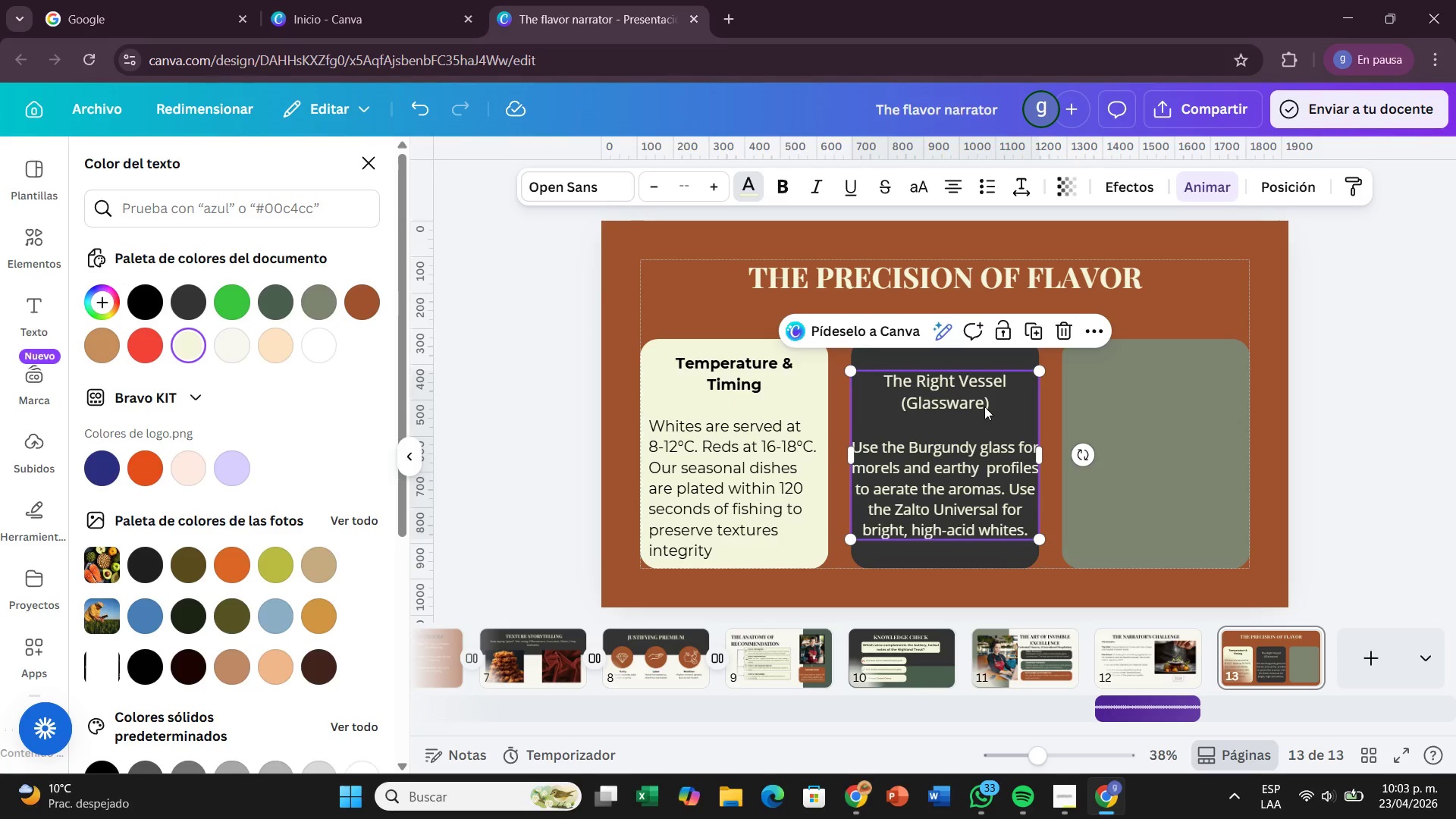 
left_click([984, 406])
 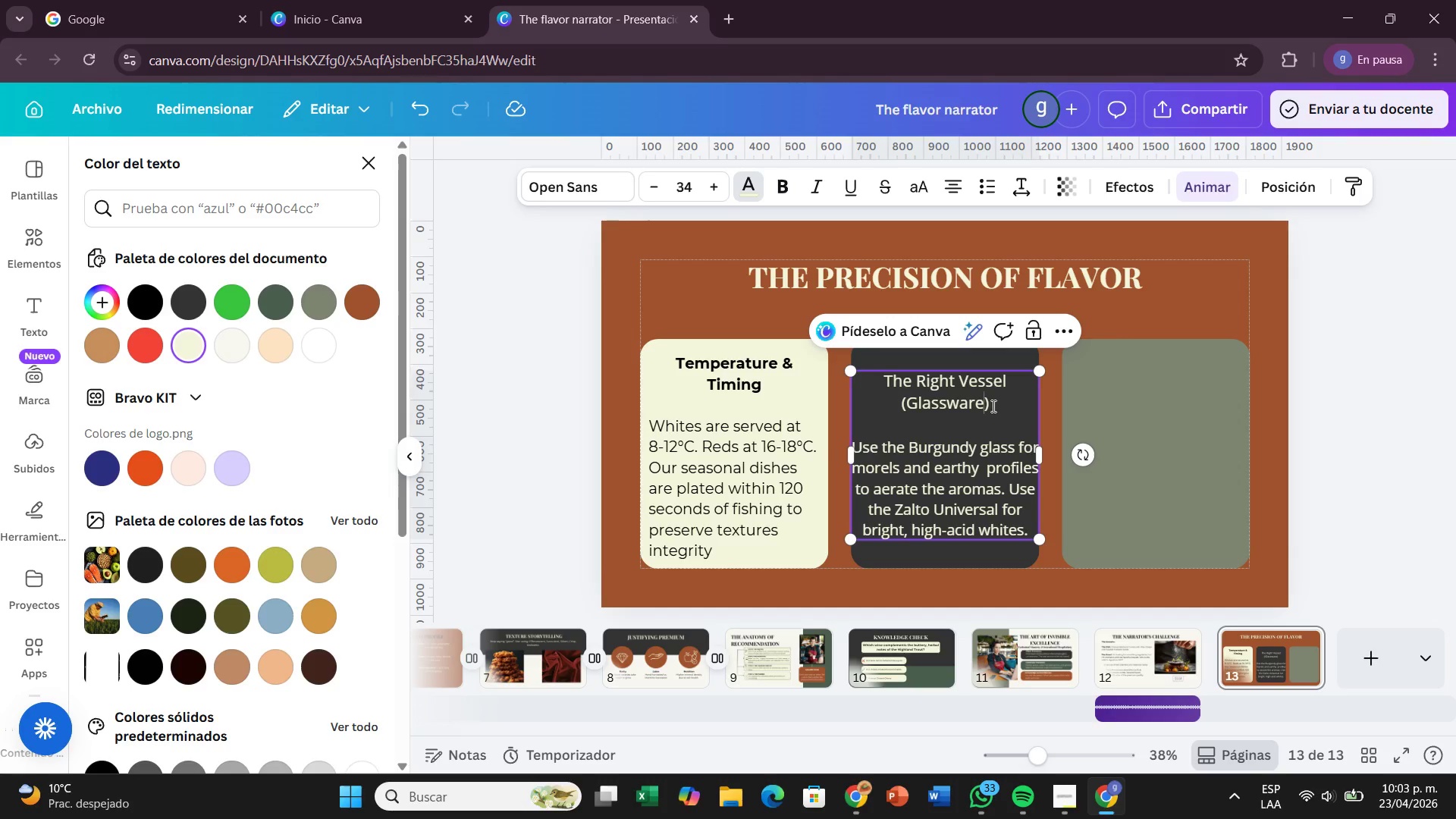 
left_click_drag(start_coordinate=[992, 406], to_coordinate=[884, 383])
 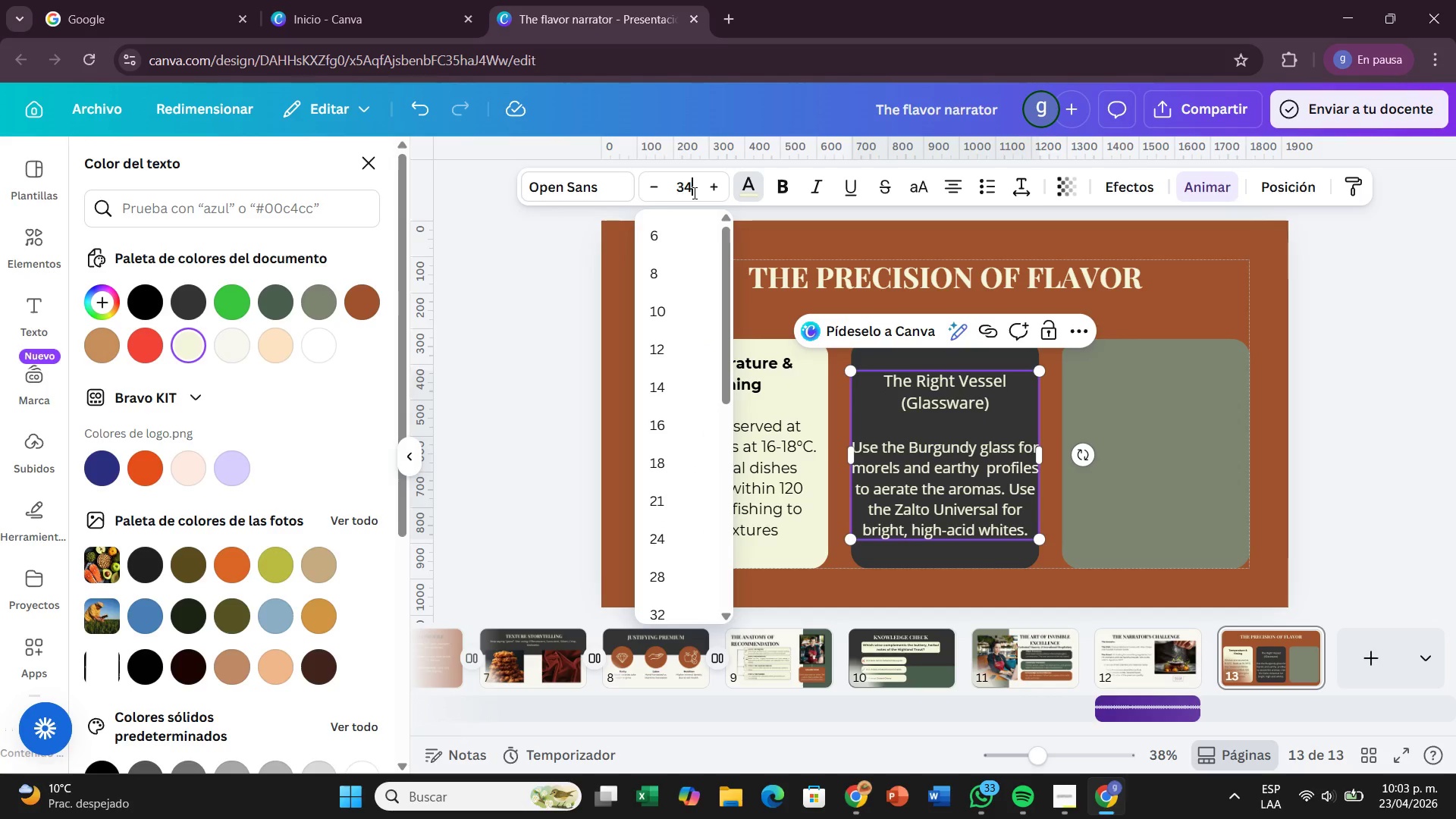 
key(Backspace)
 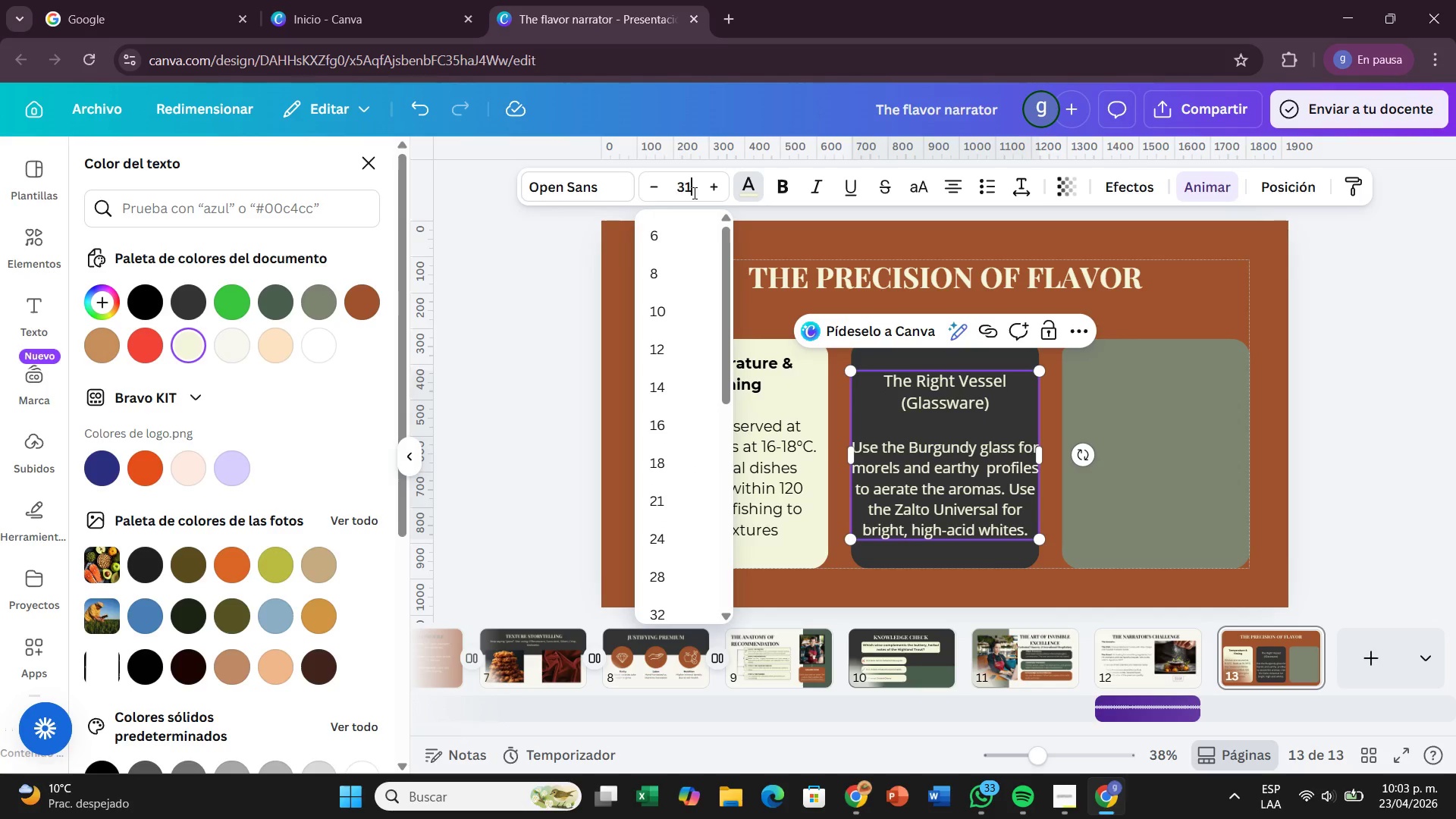 
key(1)
 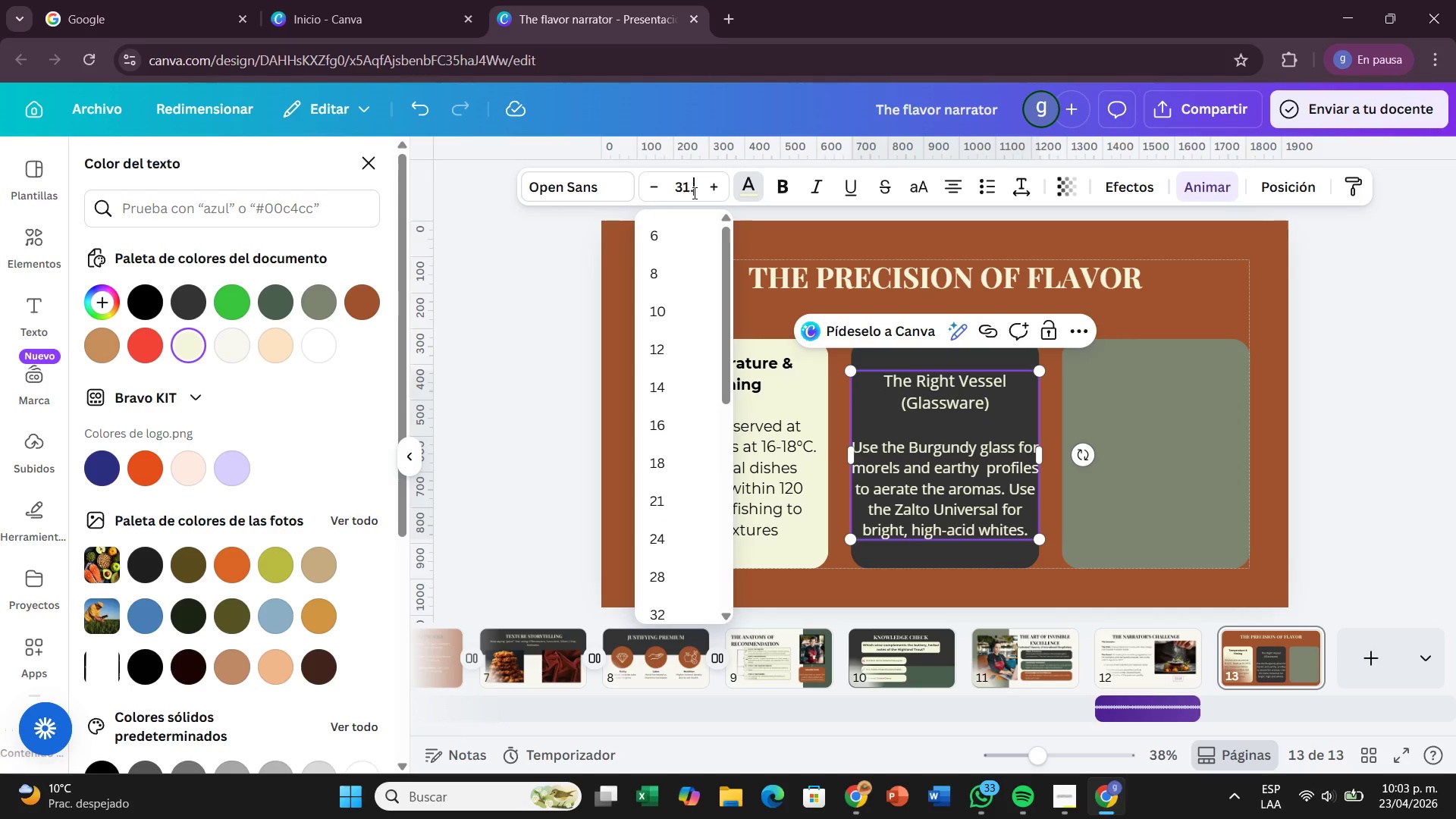 
key(Period)
 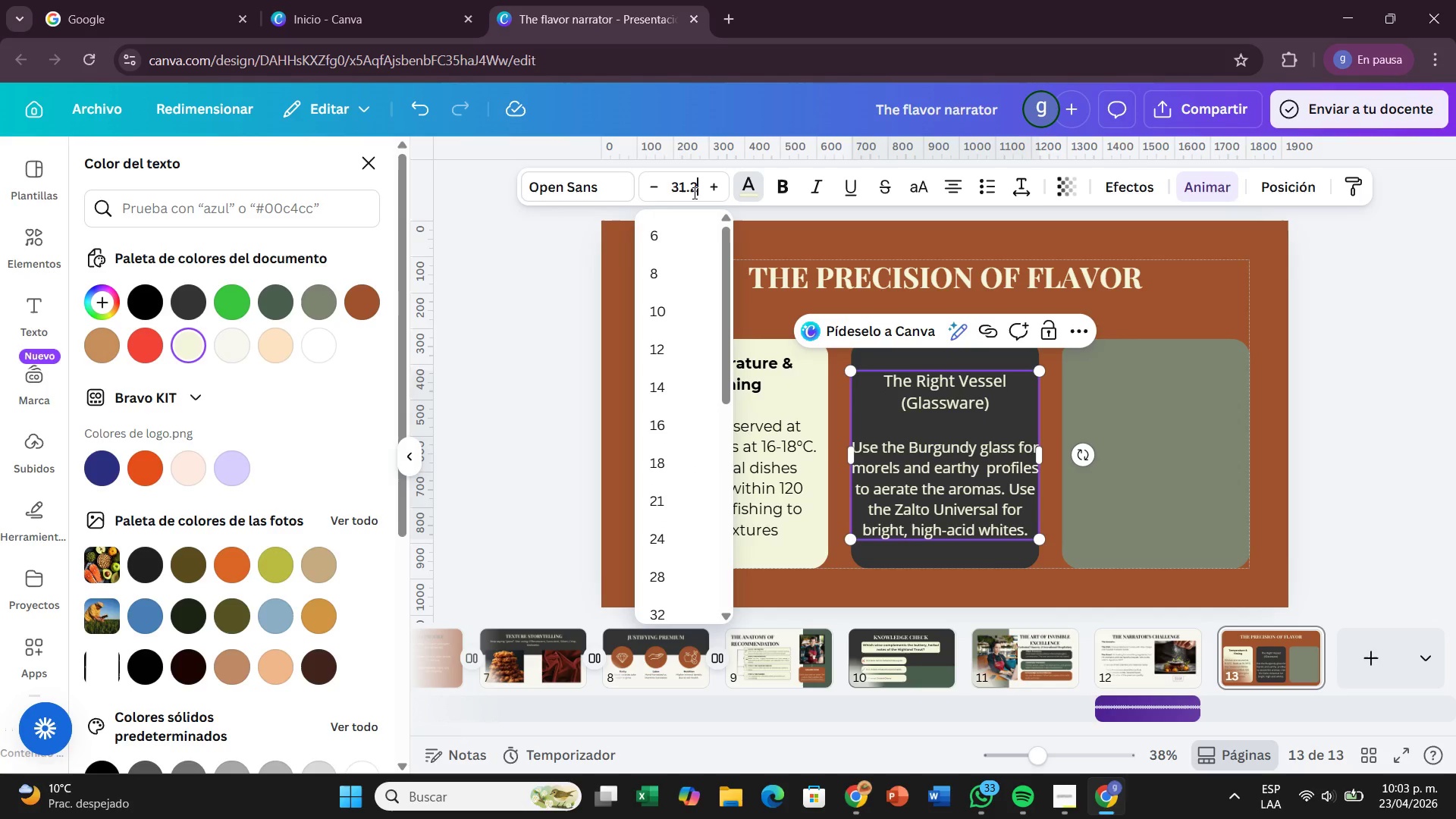 
key(2)
 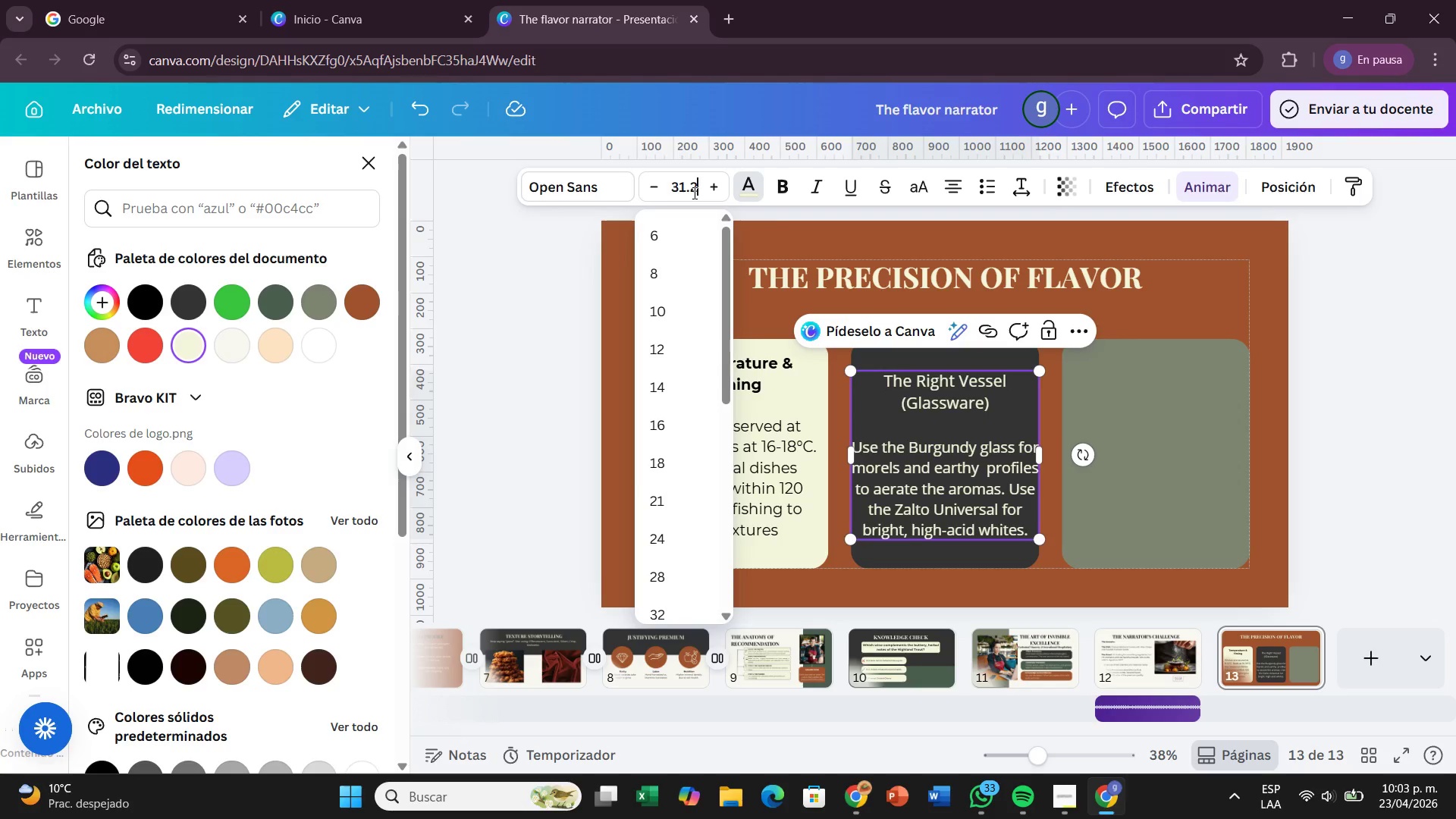 
key(Enter)
 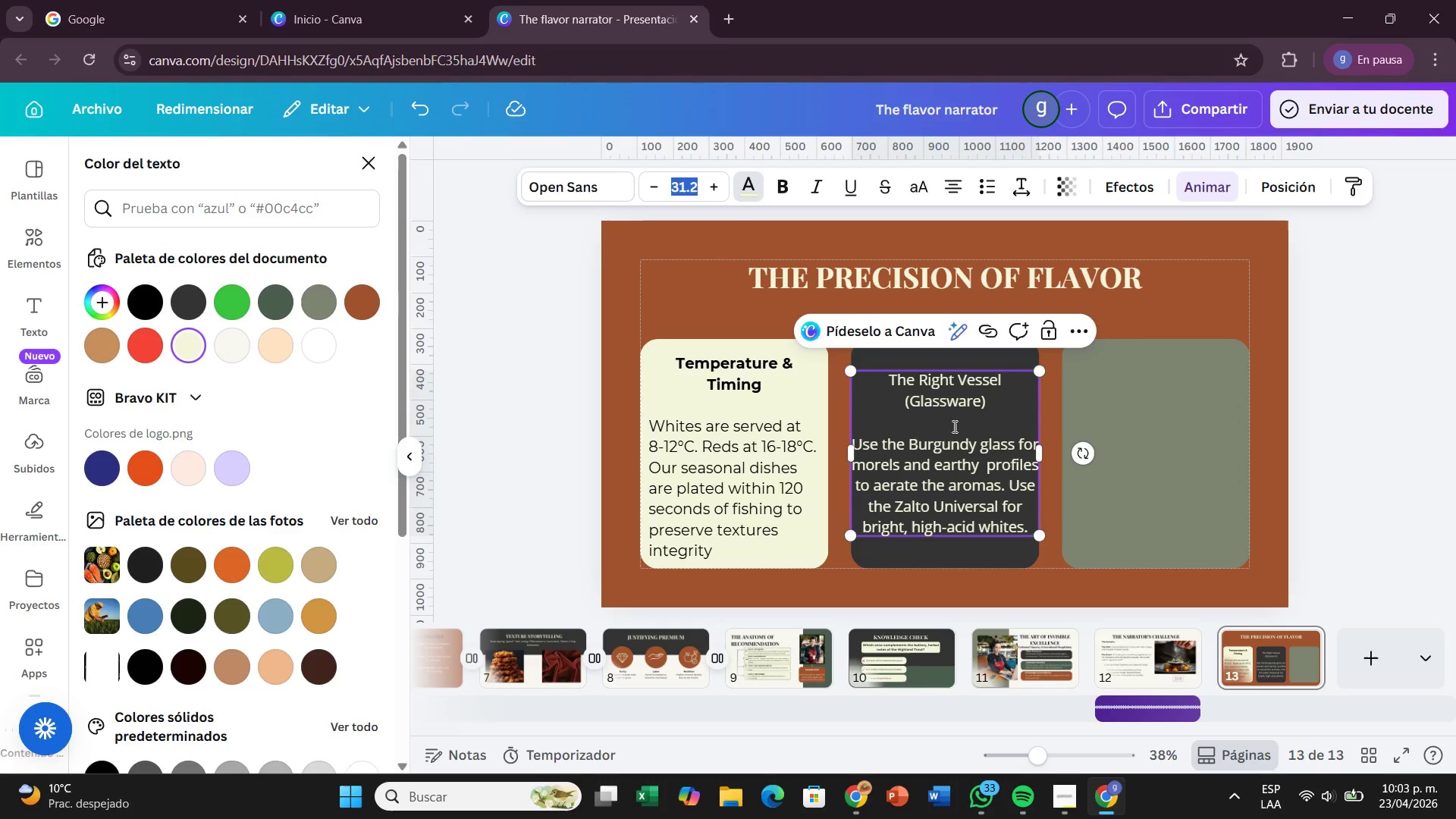 
left_click([968, 422])
 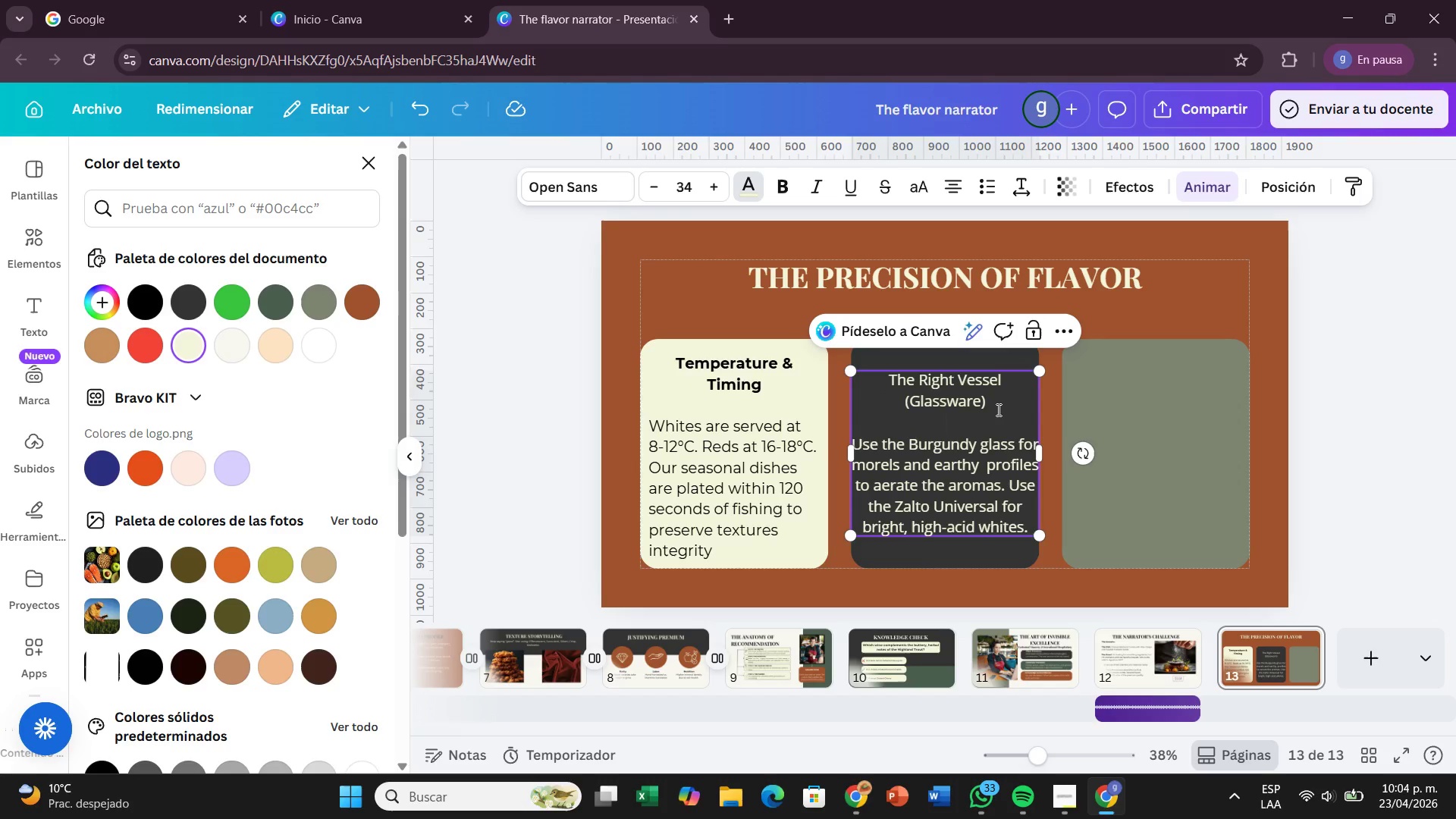 
left_click_drag(start_coordinate=[998, 410], to_coordinate=[875, 379])
 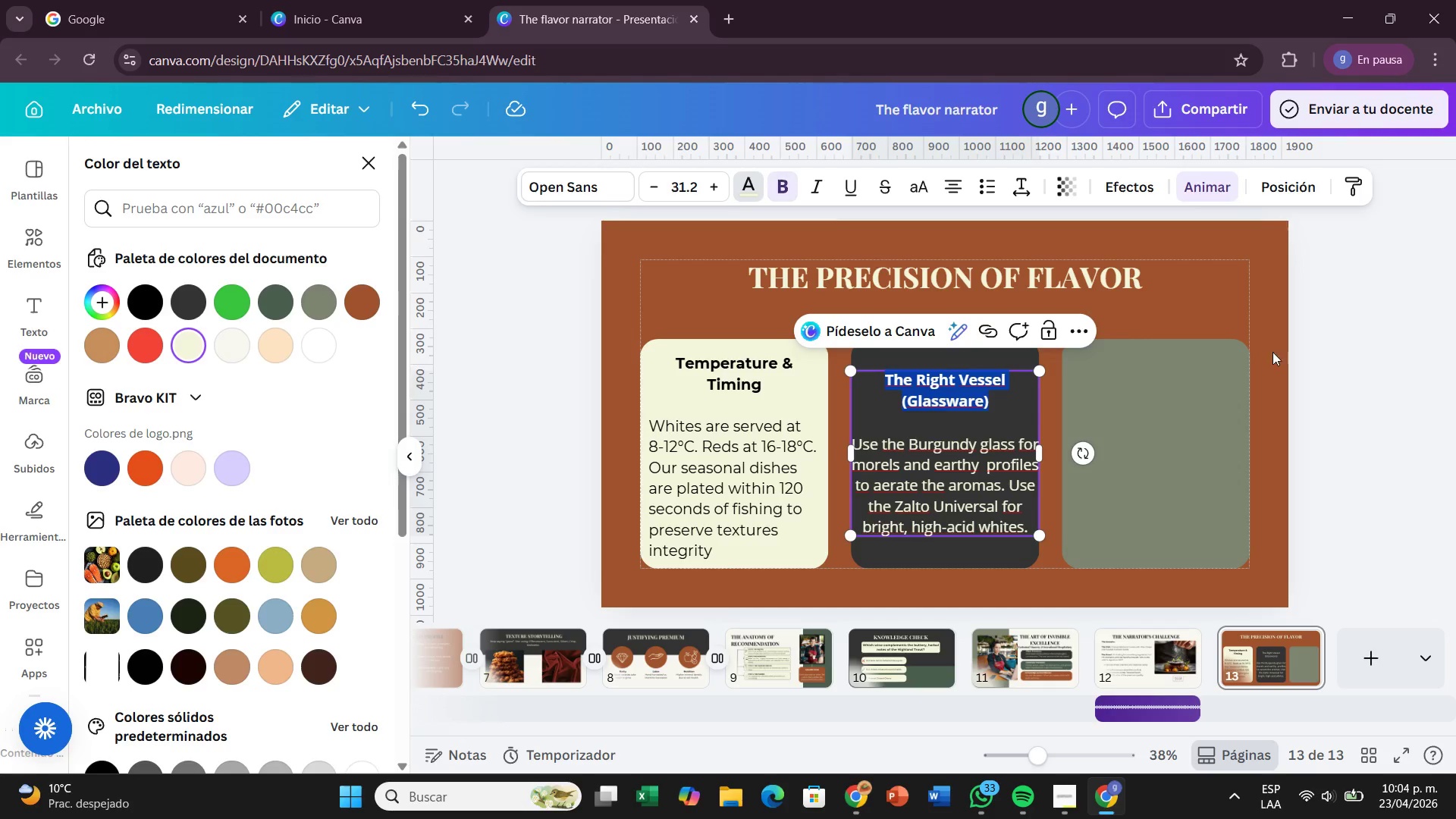 
left_click([1425, 387])
 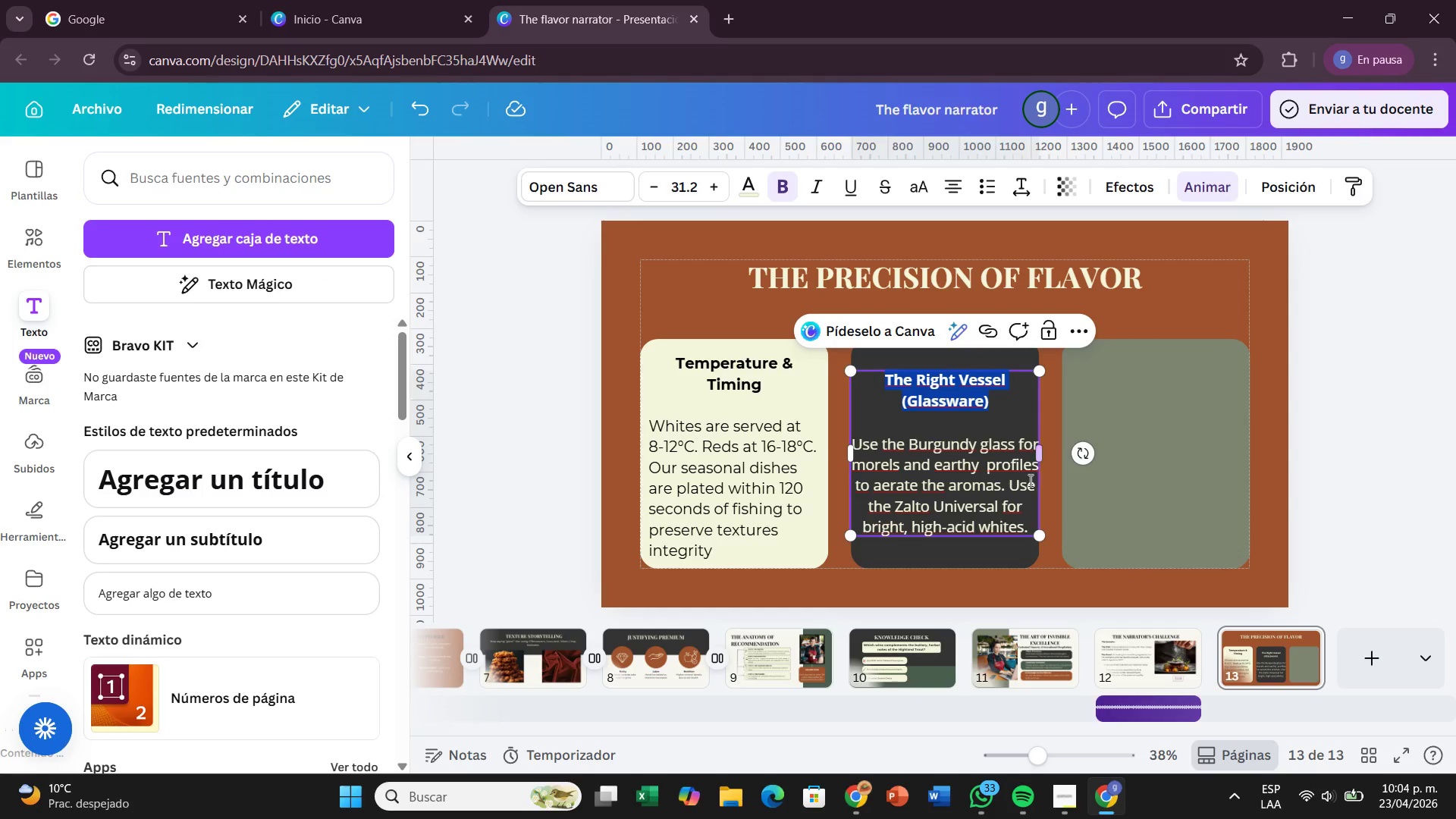 
left_click([1024, 479])
 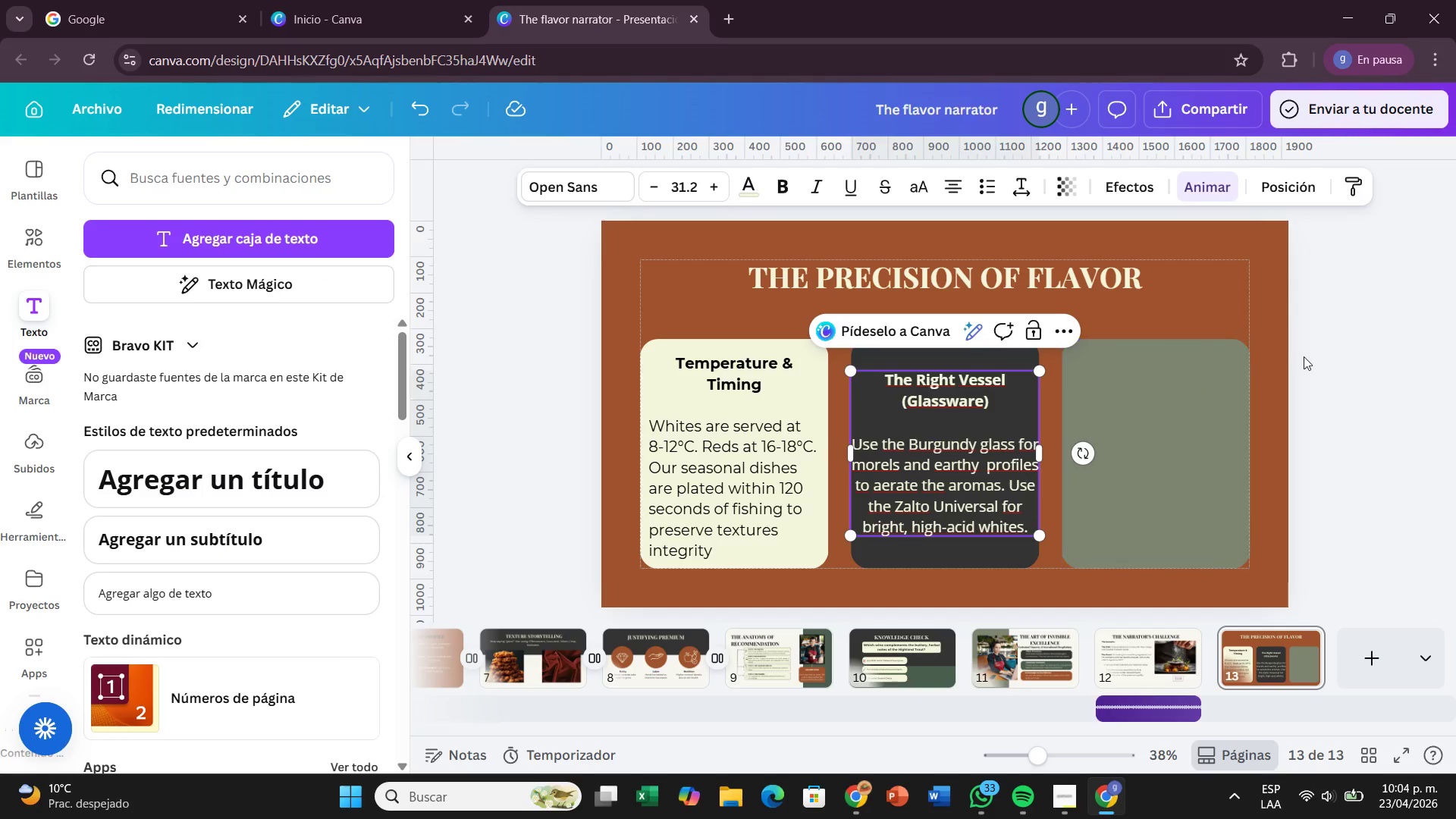 
left_click([1305, 355])
 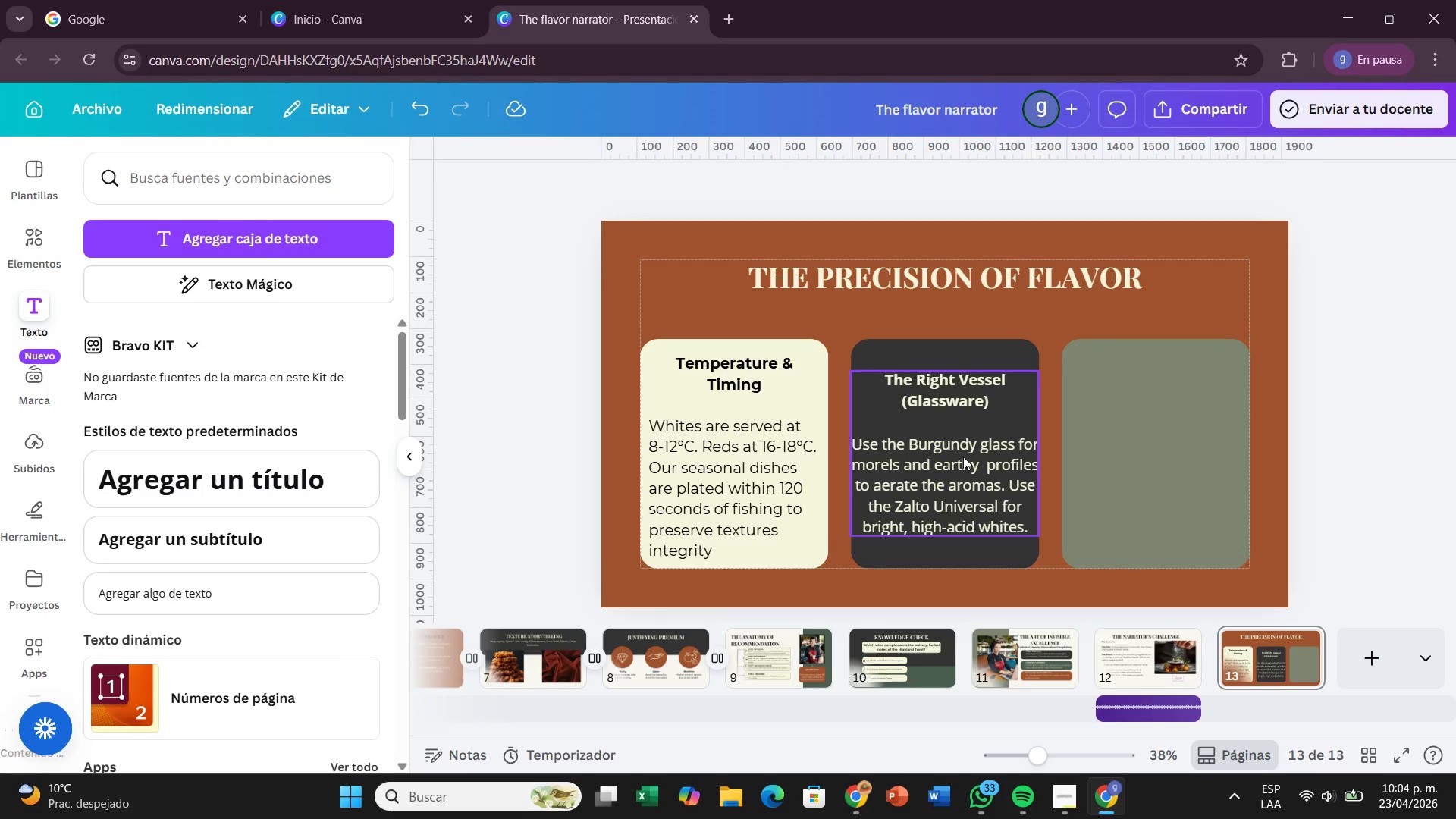 
left_click_drag(start_coordinate=[963, 457], to_coordinate=[965, 441])
 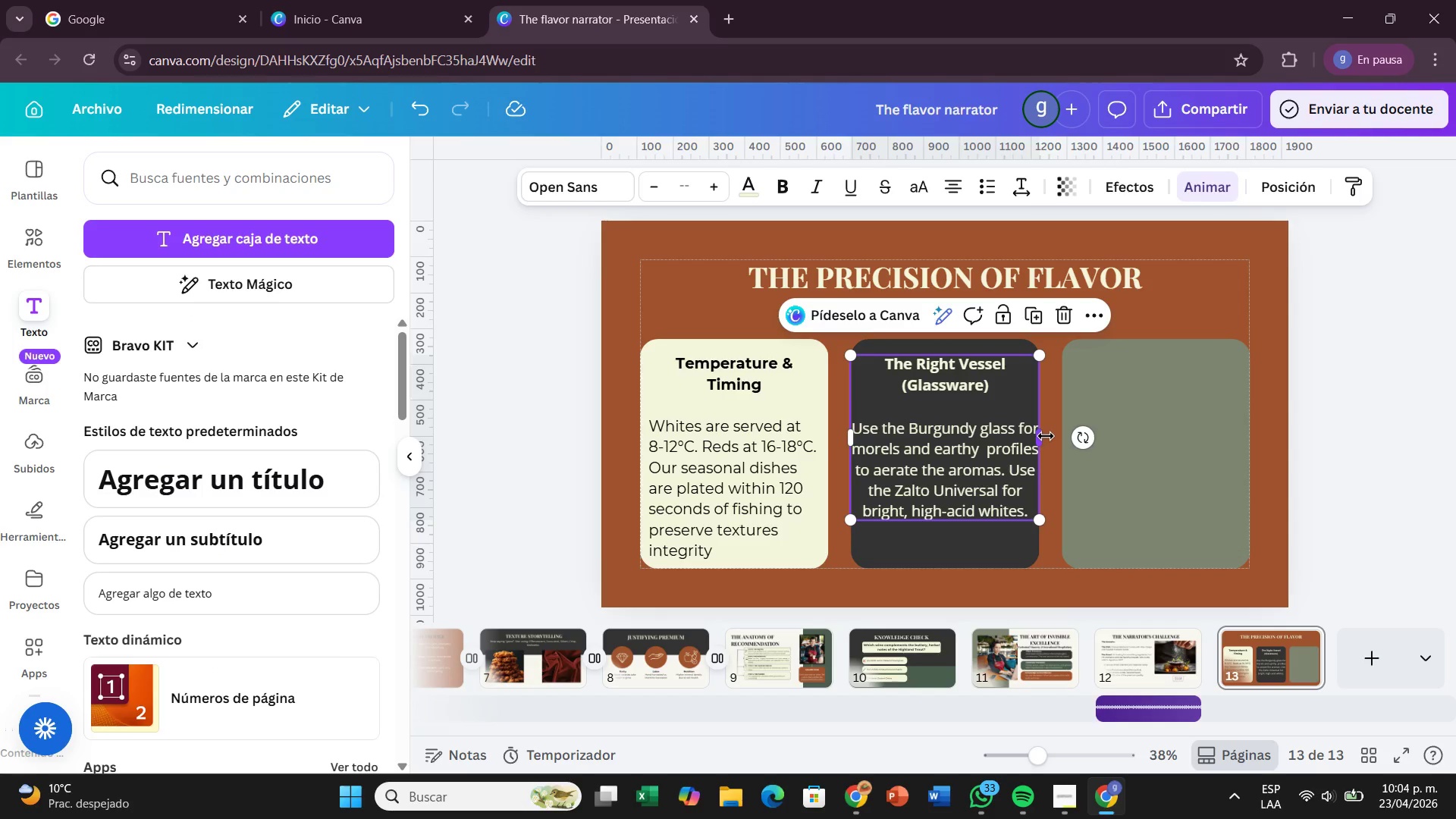 
left_click_drag(start_coordinate=[1046, 436], to_coordinate=[1037, 439])
 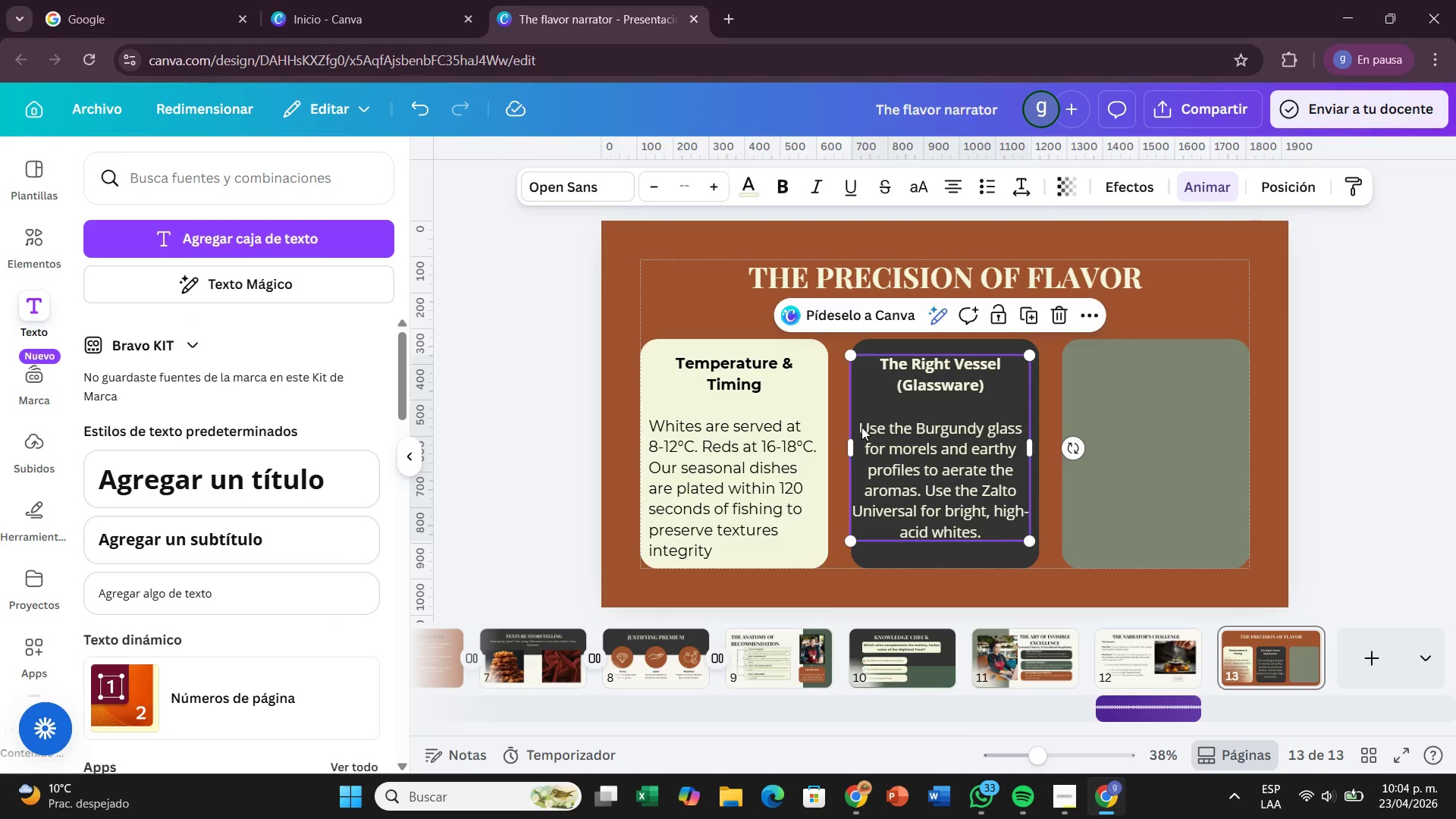 
left_click([861, 428])
 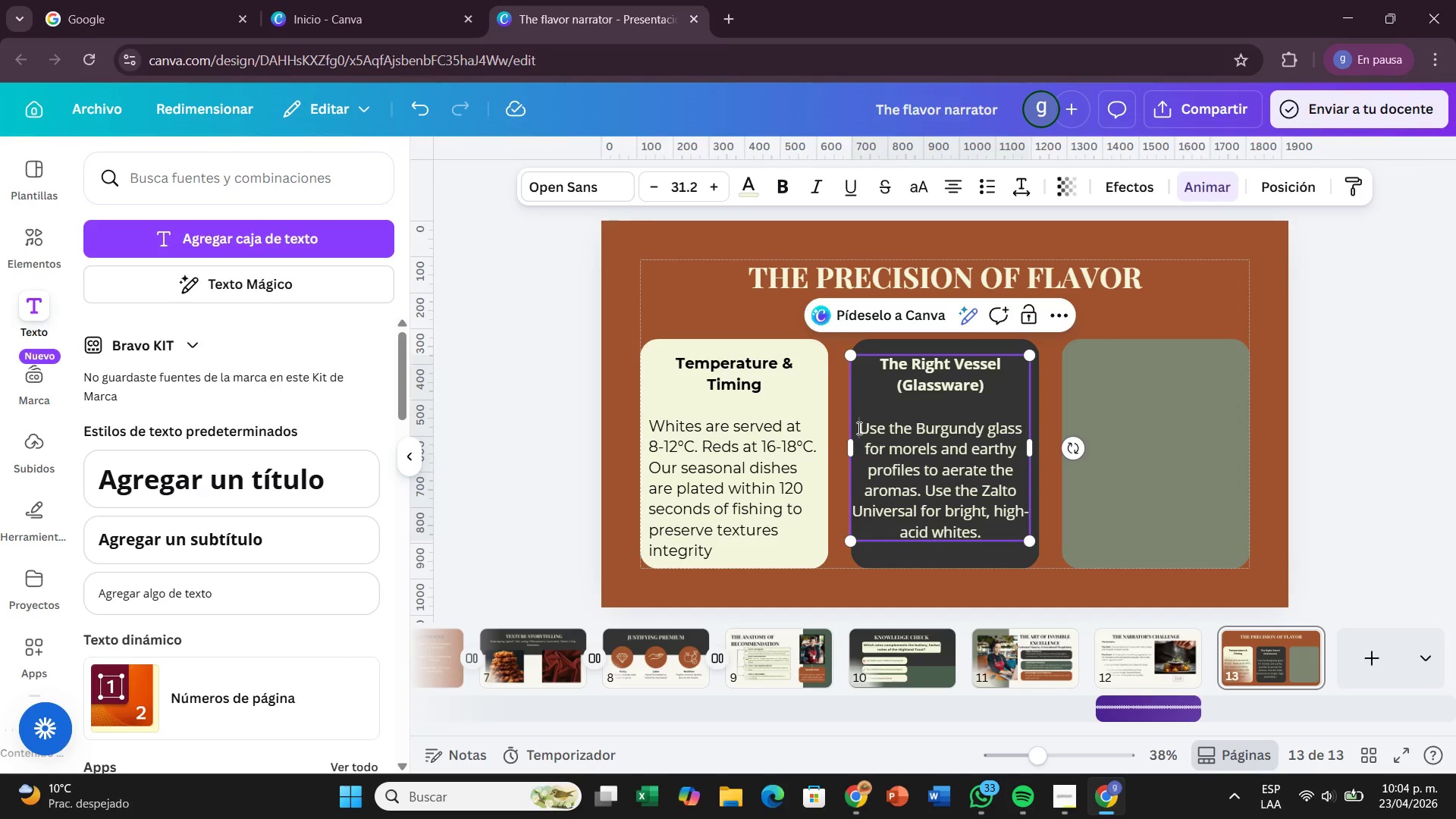 
left_click_drag(start_coordinate=[858, 428], to_coordinate=[999, 526])
 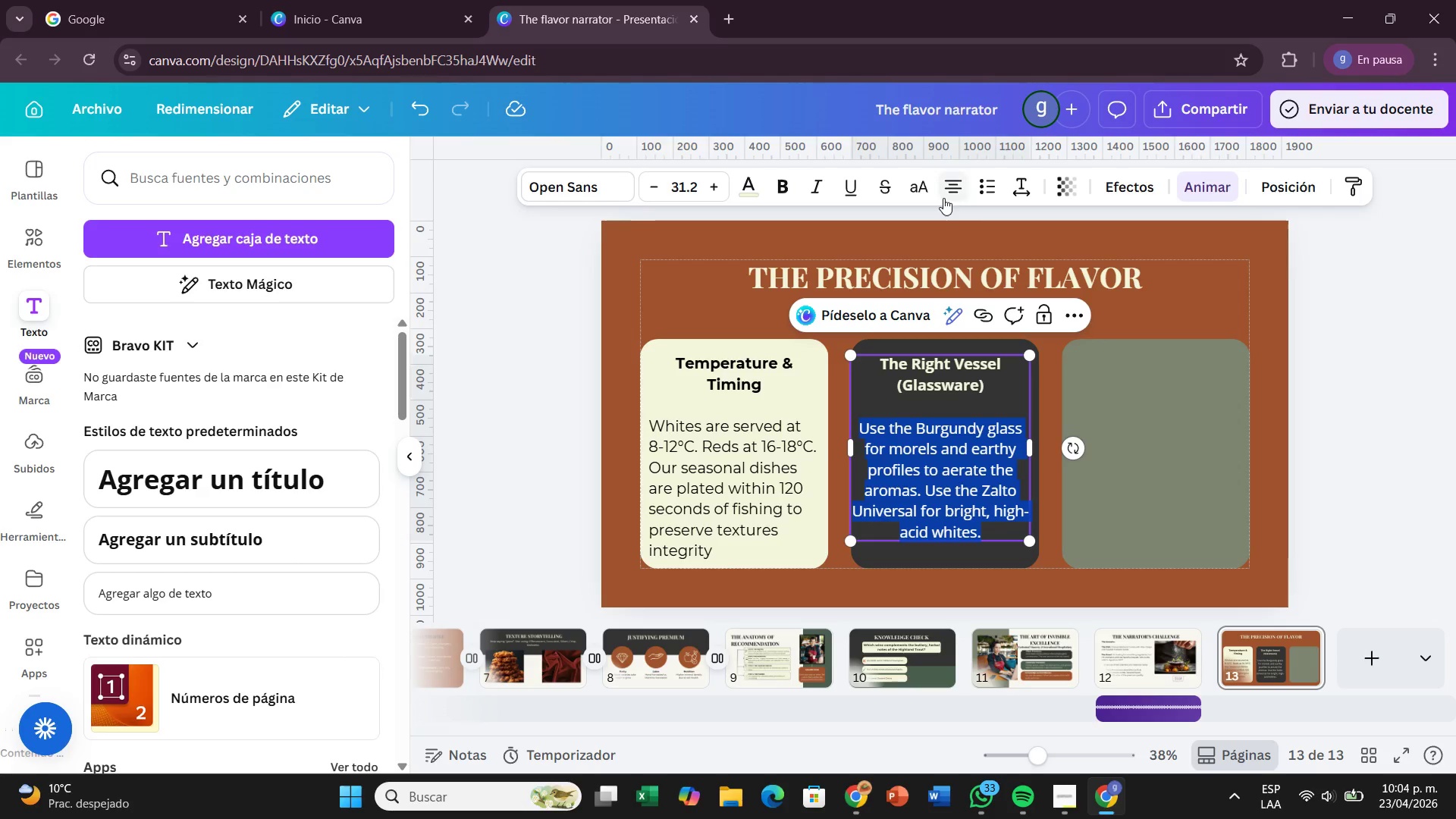 
left_click([945, 196])
 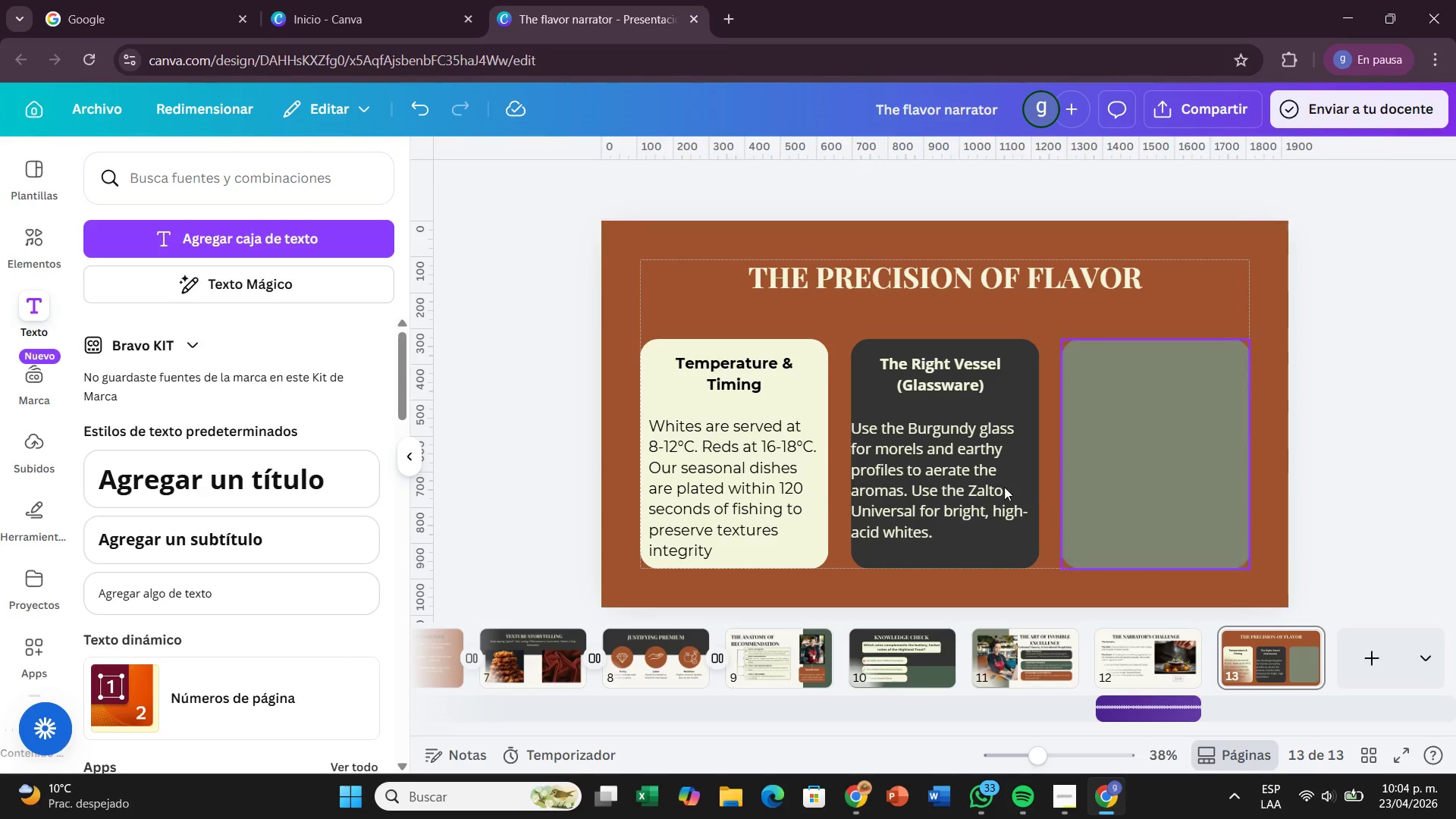 
left_click_drag(start_coordinate=[946, 454], to_coordinate=[949, 453])
 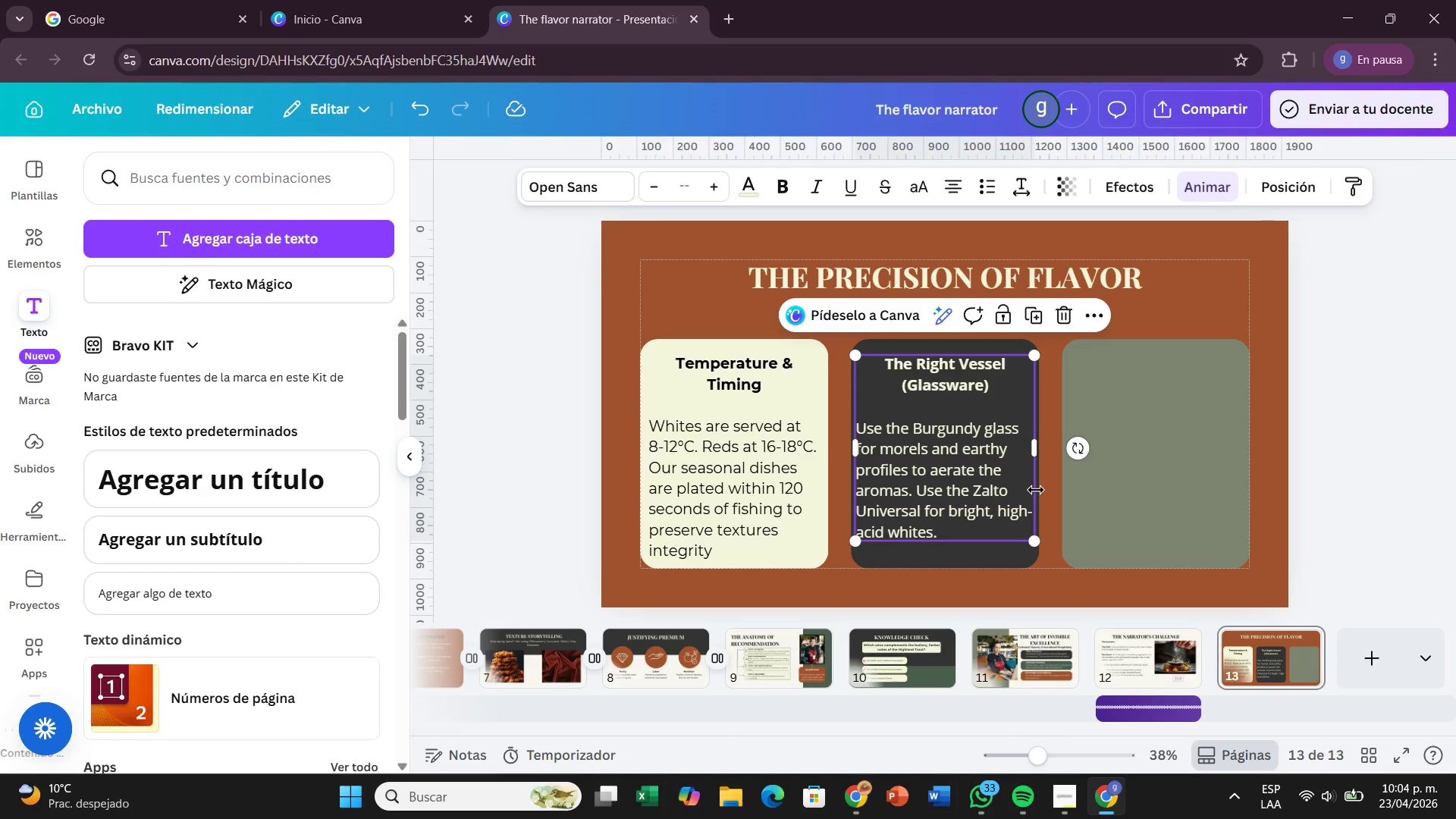 
left_click_drag(start_coordinate=[1040, 448], to_coordinate=[1033, 448])
 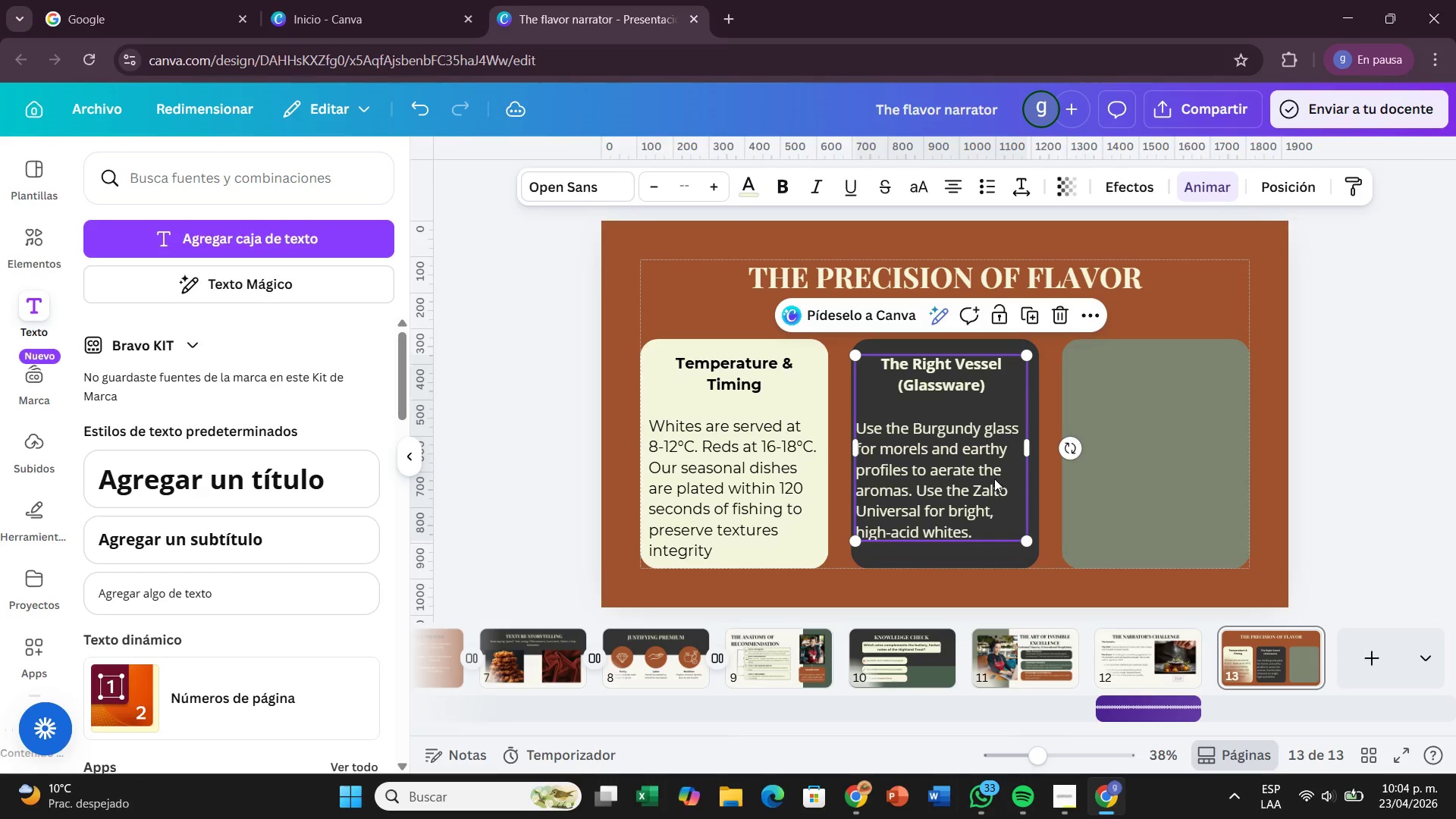 
left_click_drag(start_coordinate=[994, 479], to_coordinate=[998, 479])
 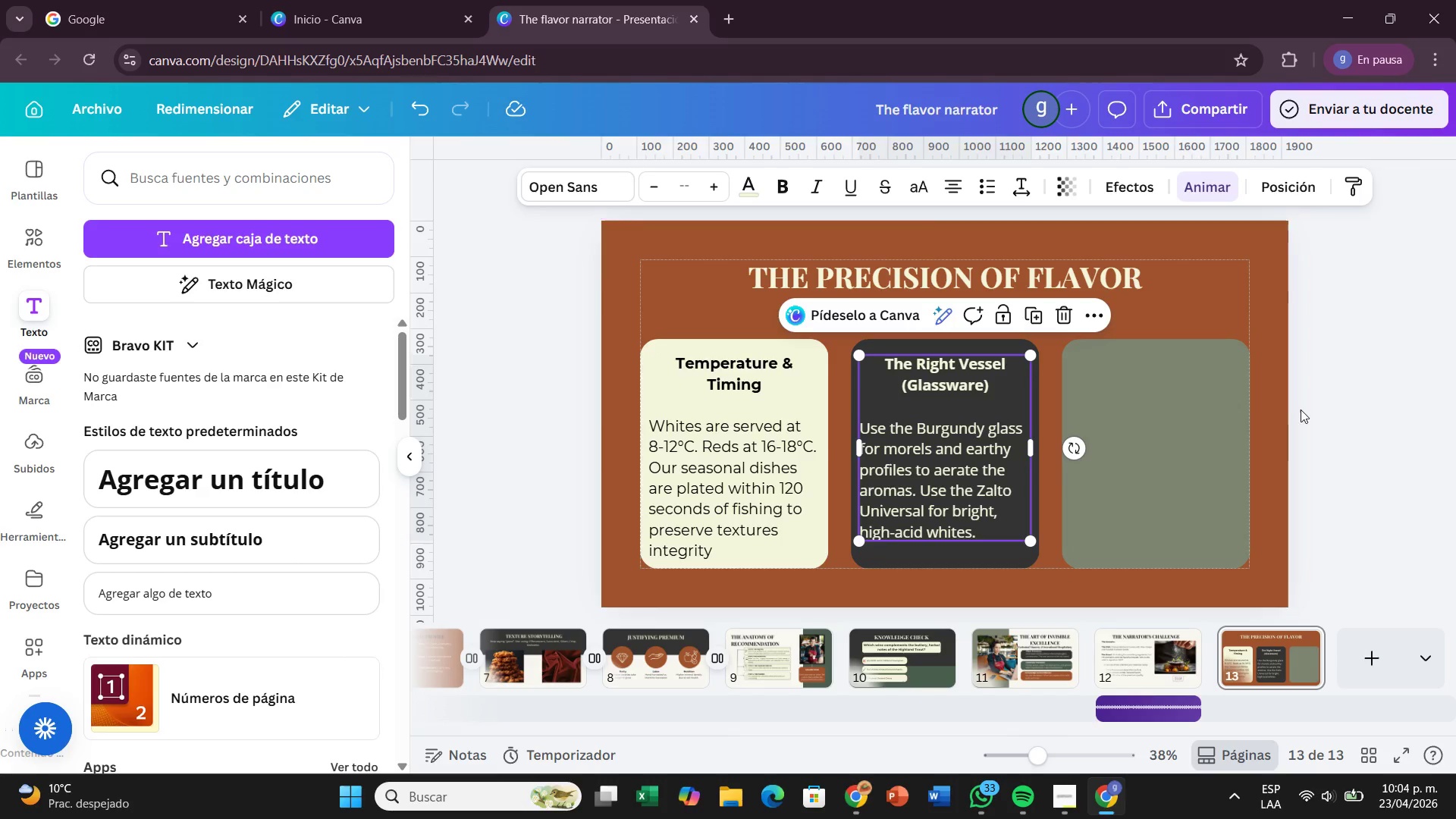 
left_click([1302, 410])
 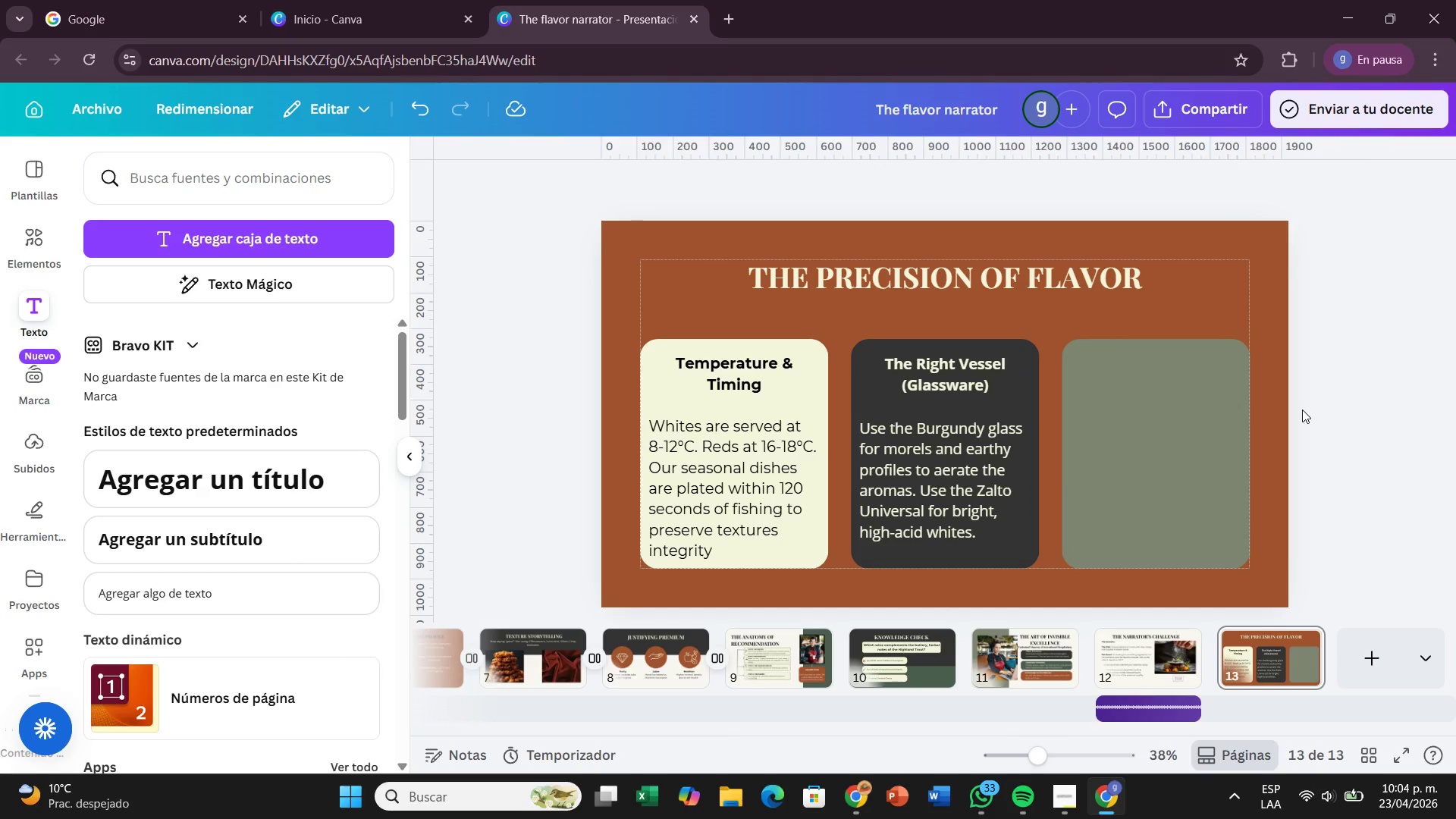 
wait(18.44)
 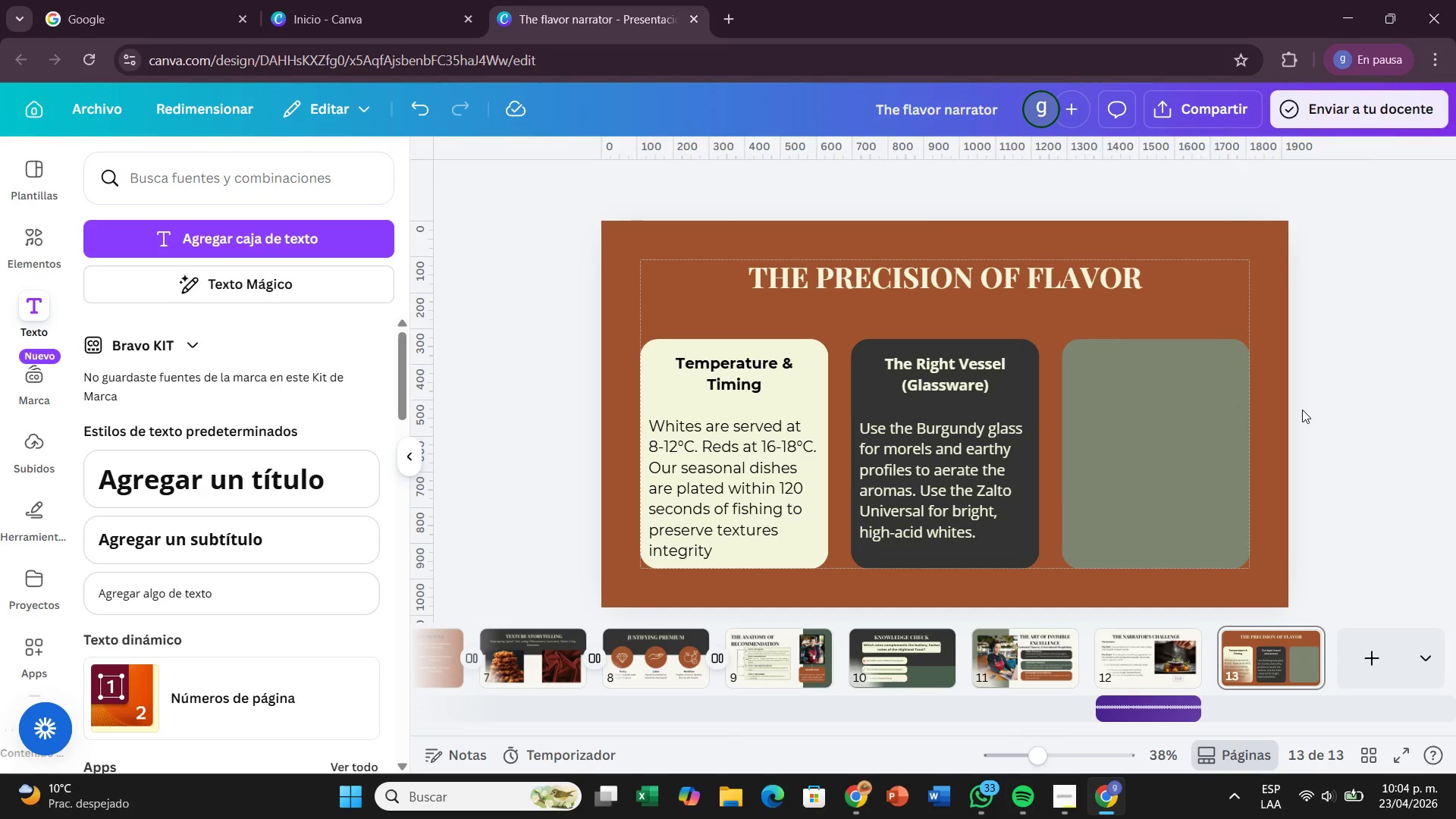 
left_click_drag(start_coordinate=[232, 575], to_coordinate=[1210, 377])
 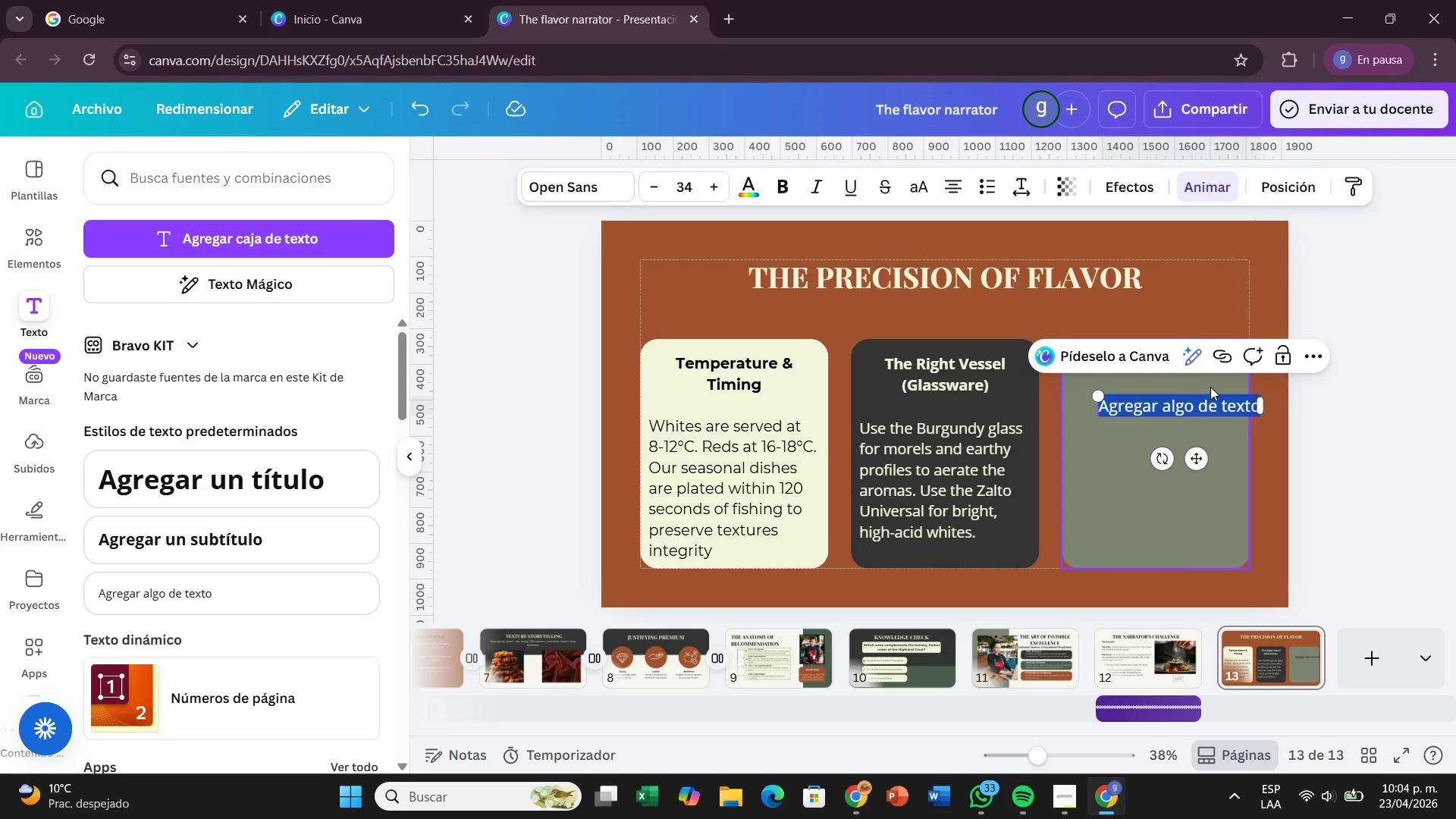 
key(Backspace)
type(Modern Parings )
 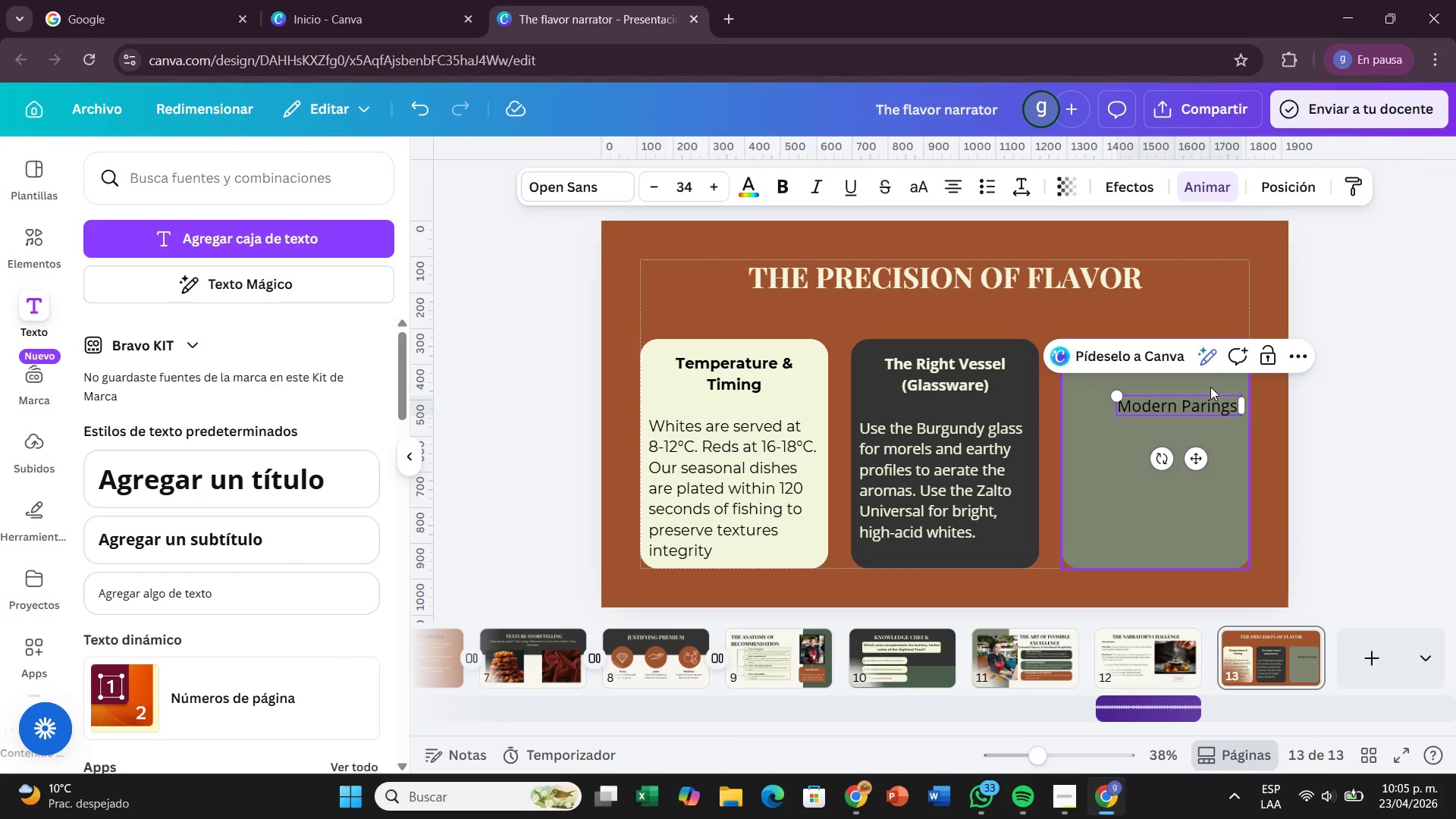 
key(Backspace)
 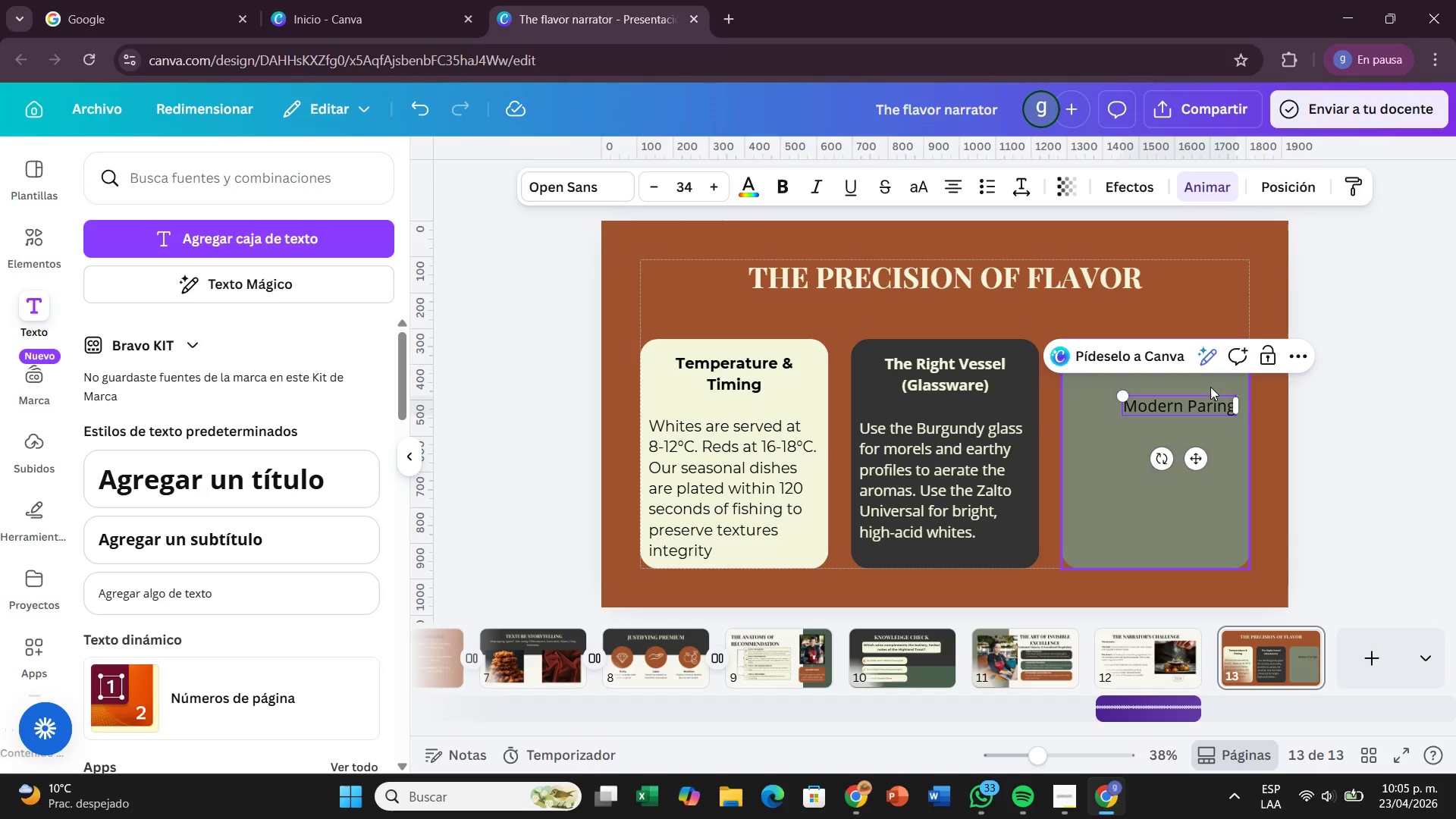 
key(Backspace)
 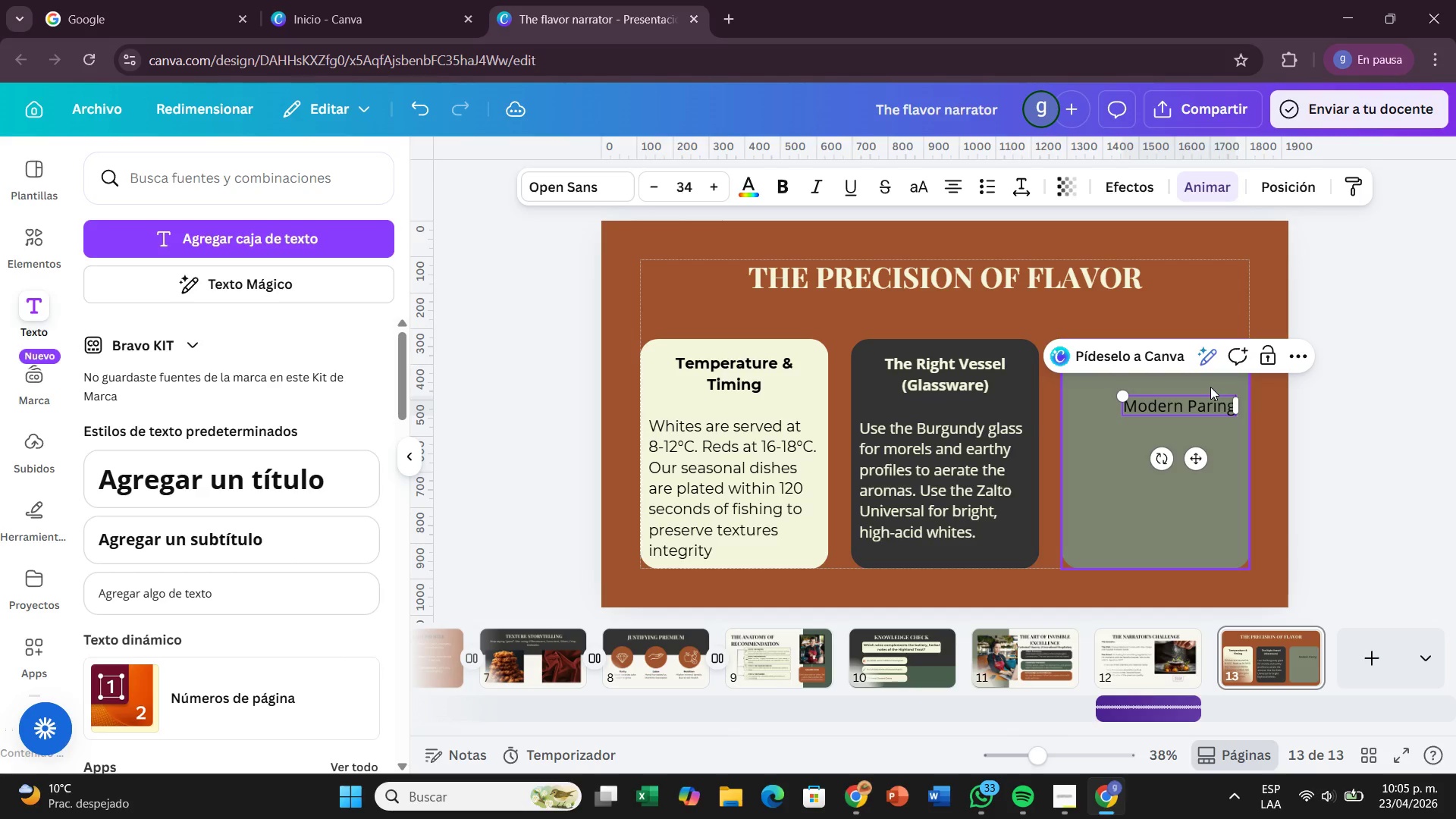 
key(Backspace)
 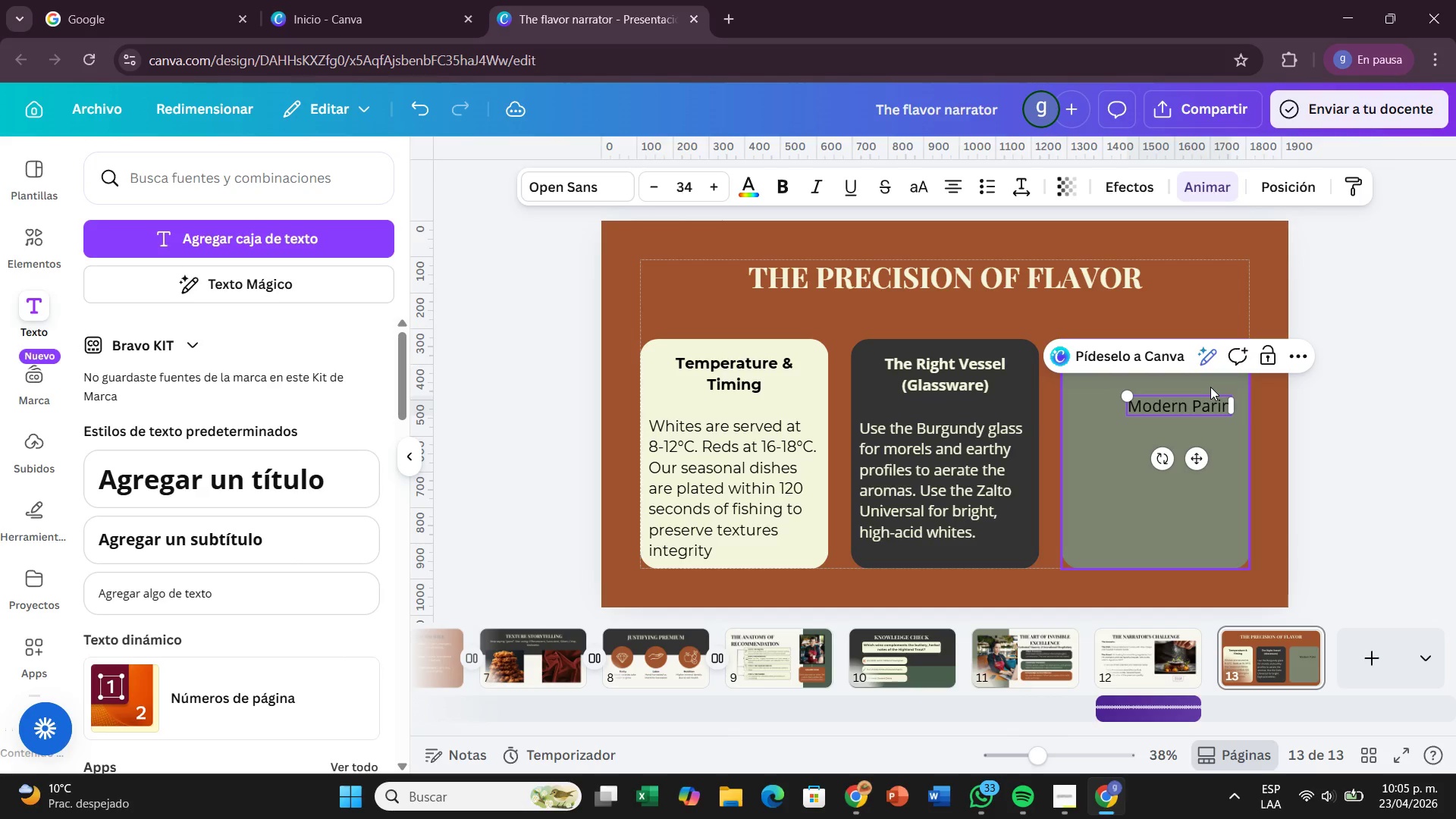 
key(Backspace)
 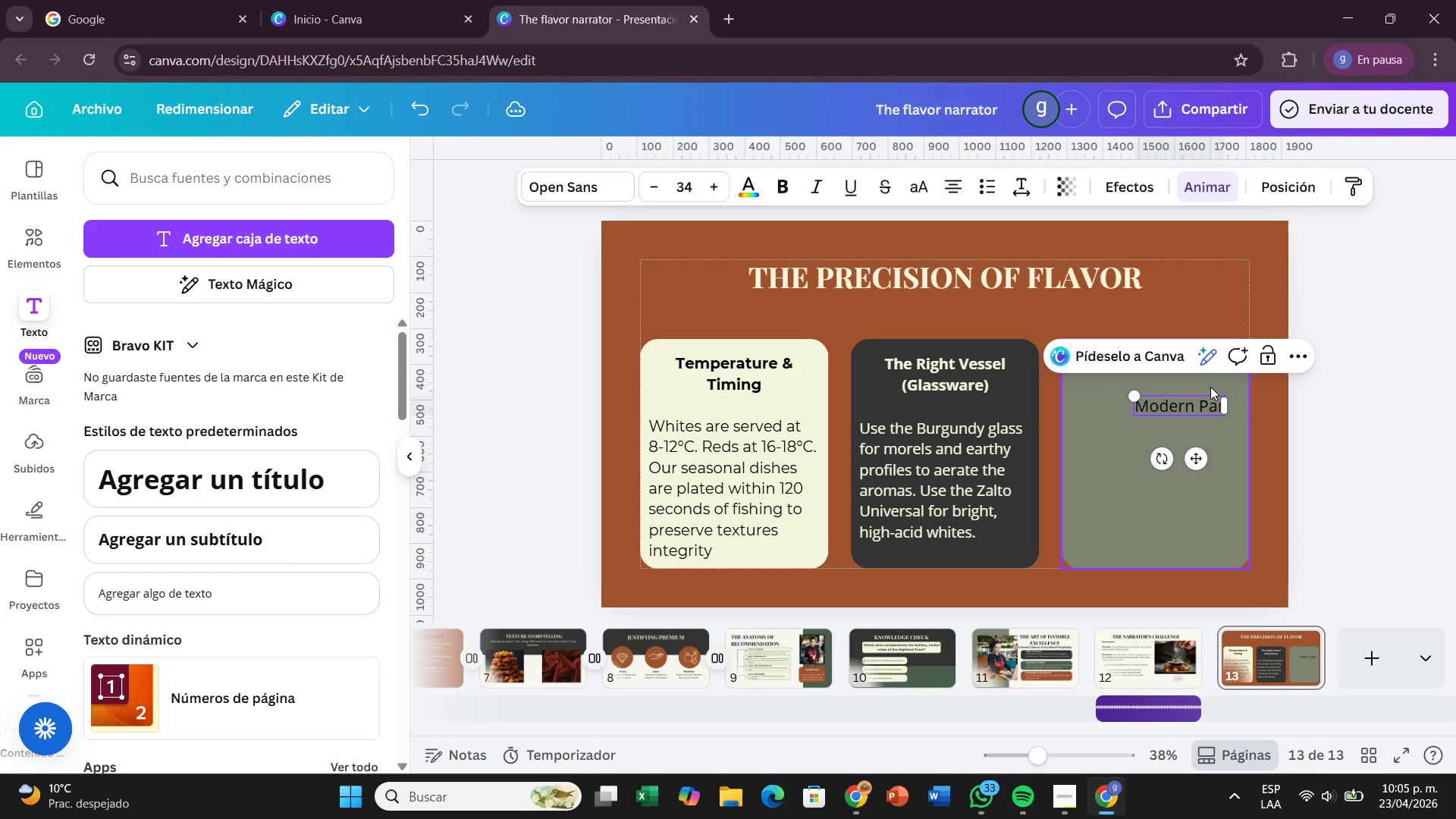 
key(Backspace)
 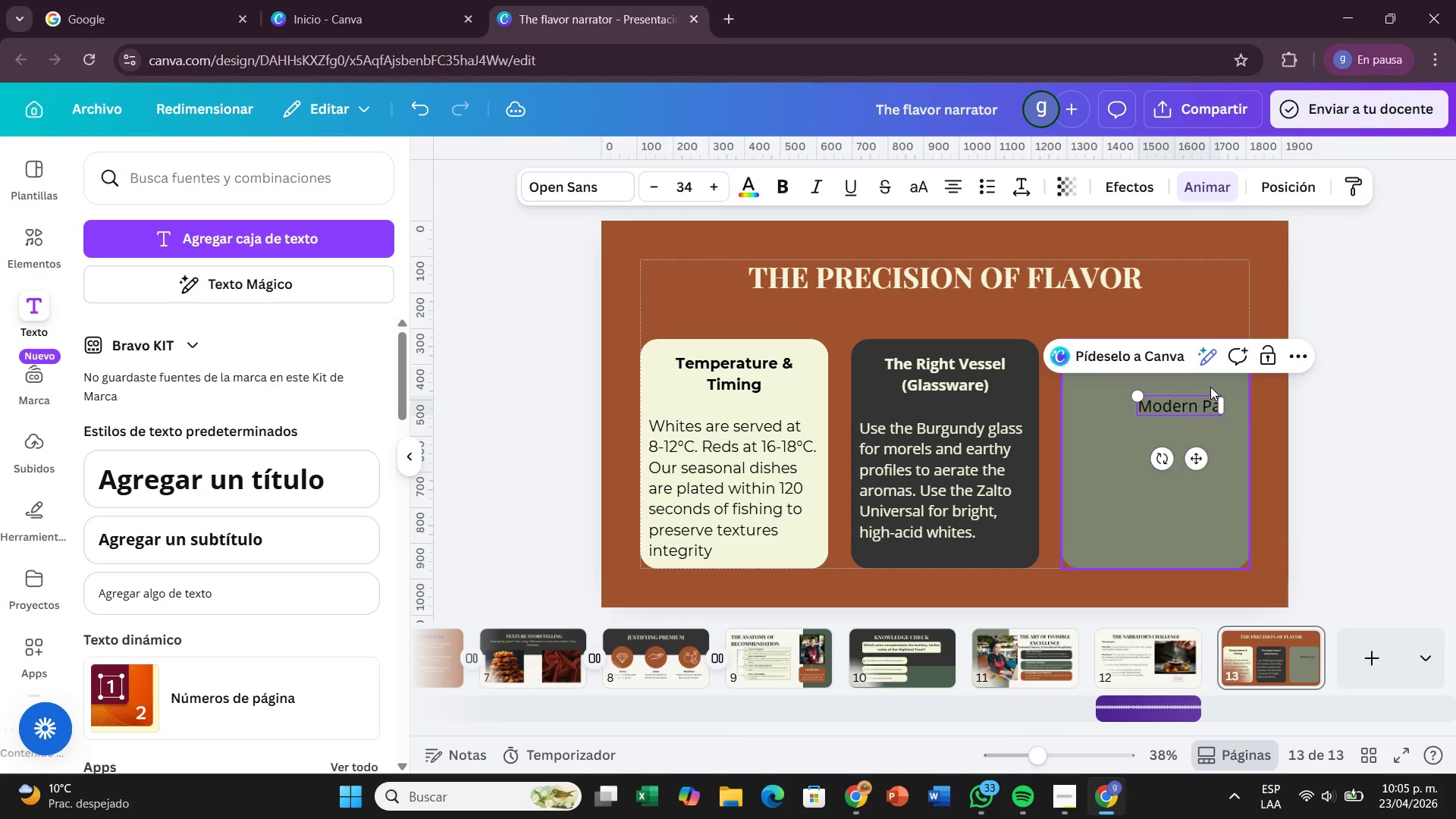 
key(Backspace)
 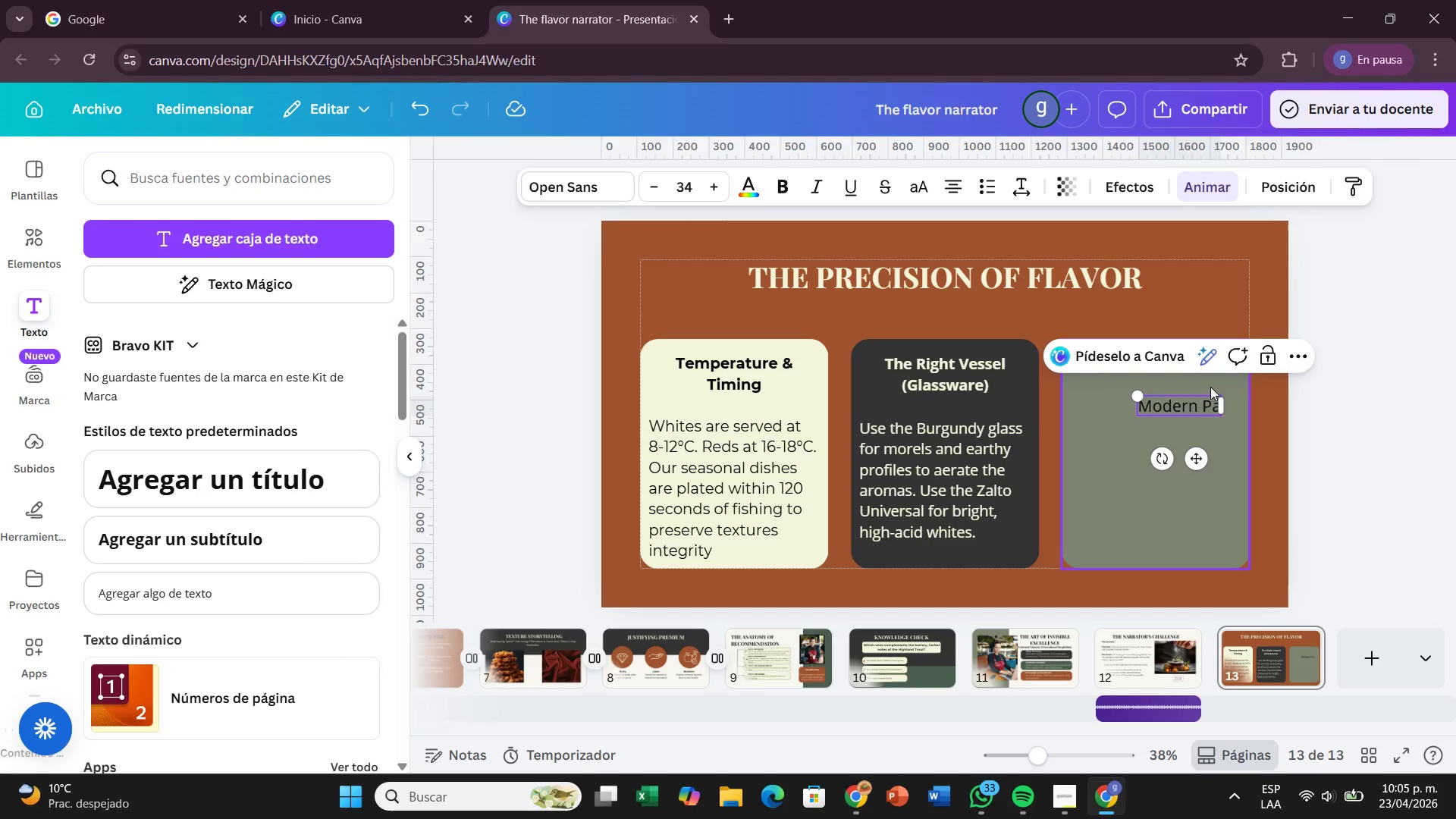 
key(I)
 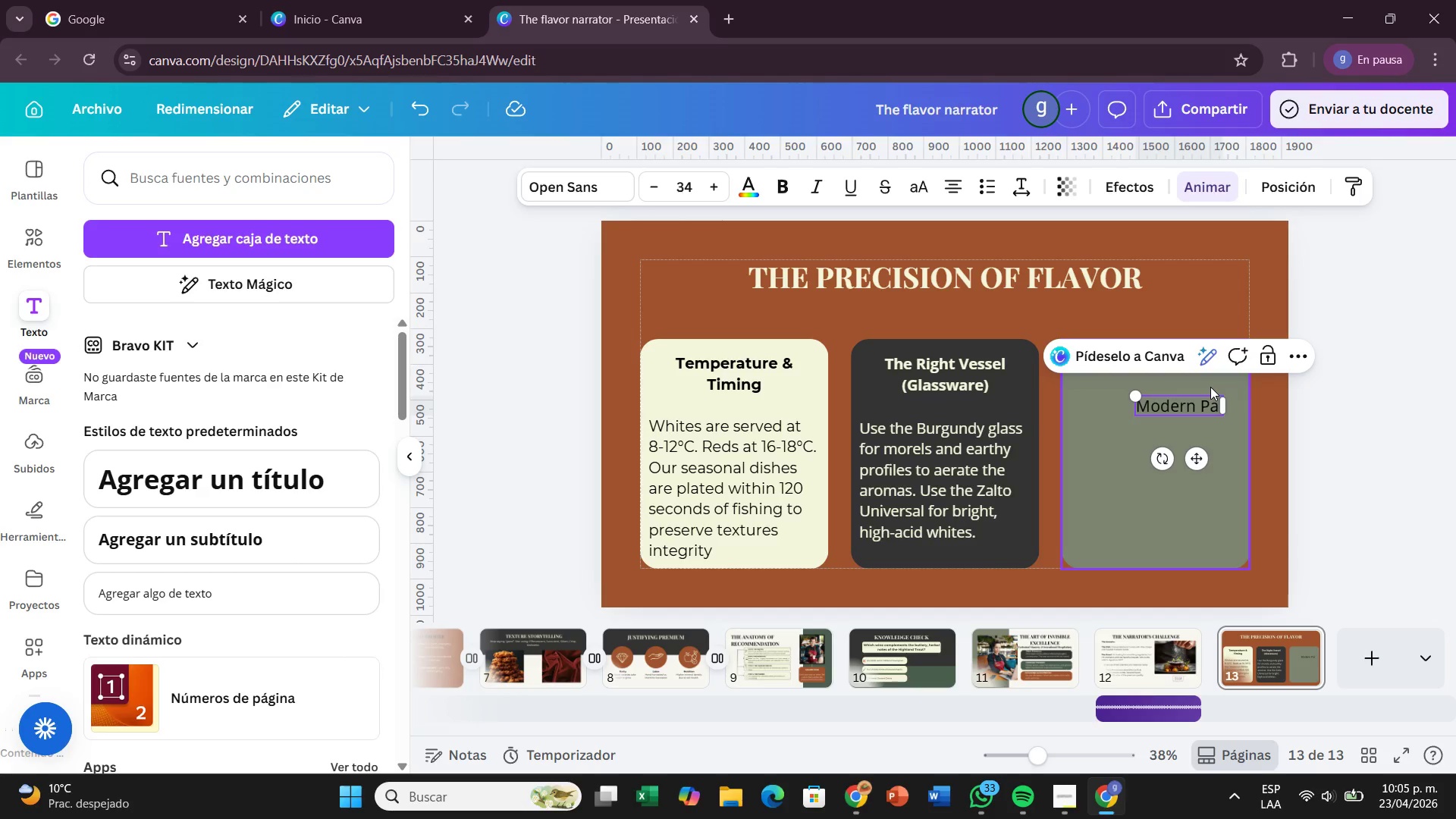 
wait(5.05)
 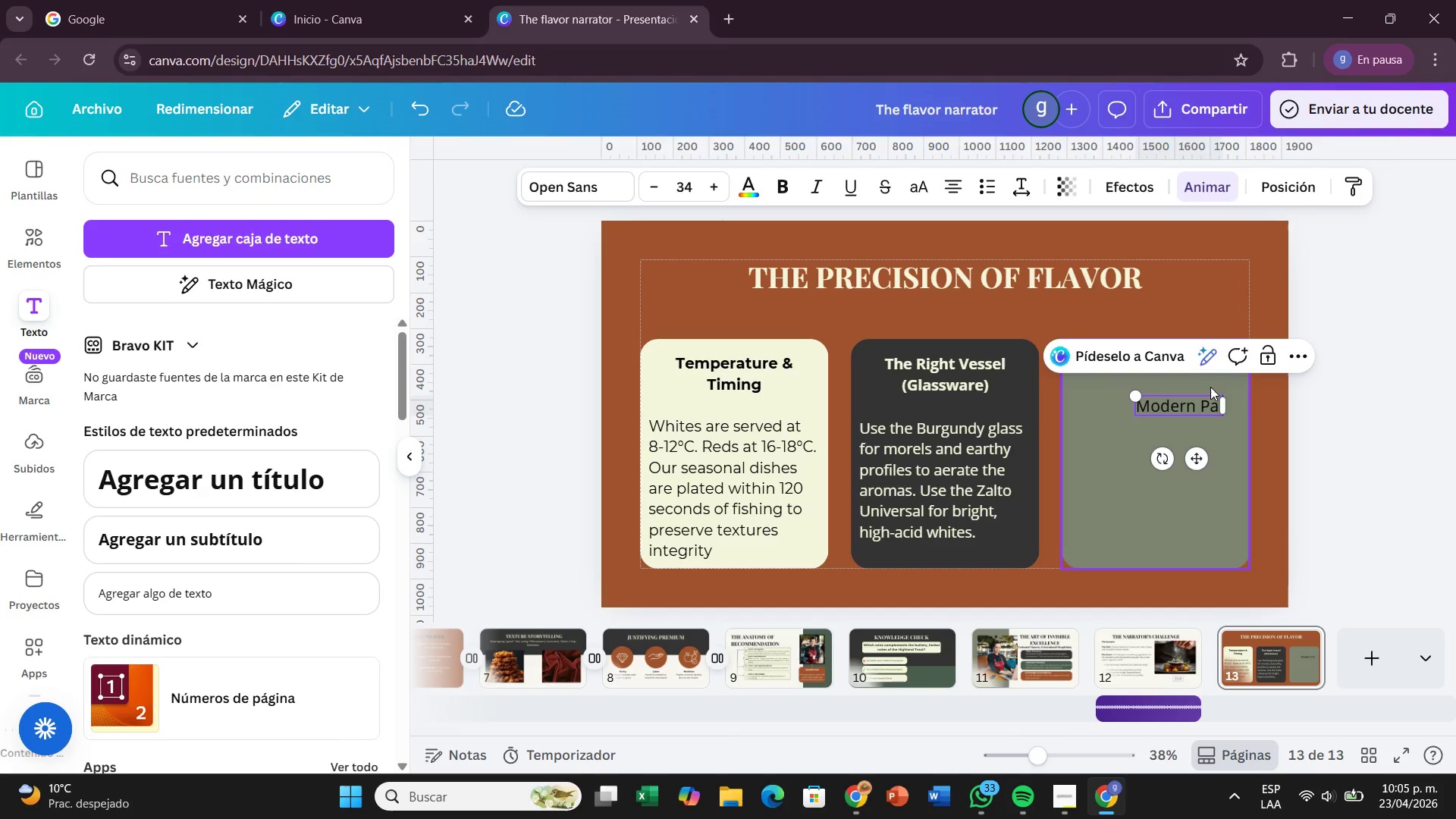 
type(iri)
key(Backspace)
key(Backspace)
key(Backspace)
type(rings )
 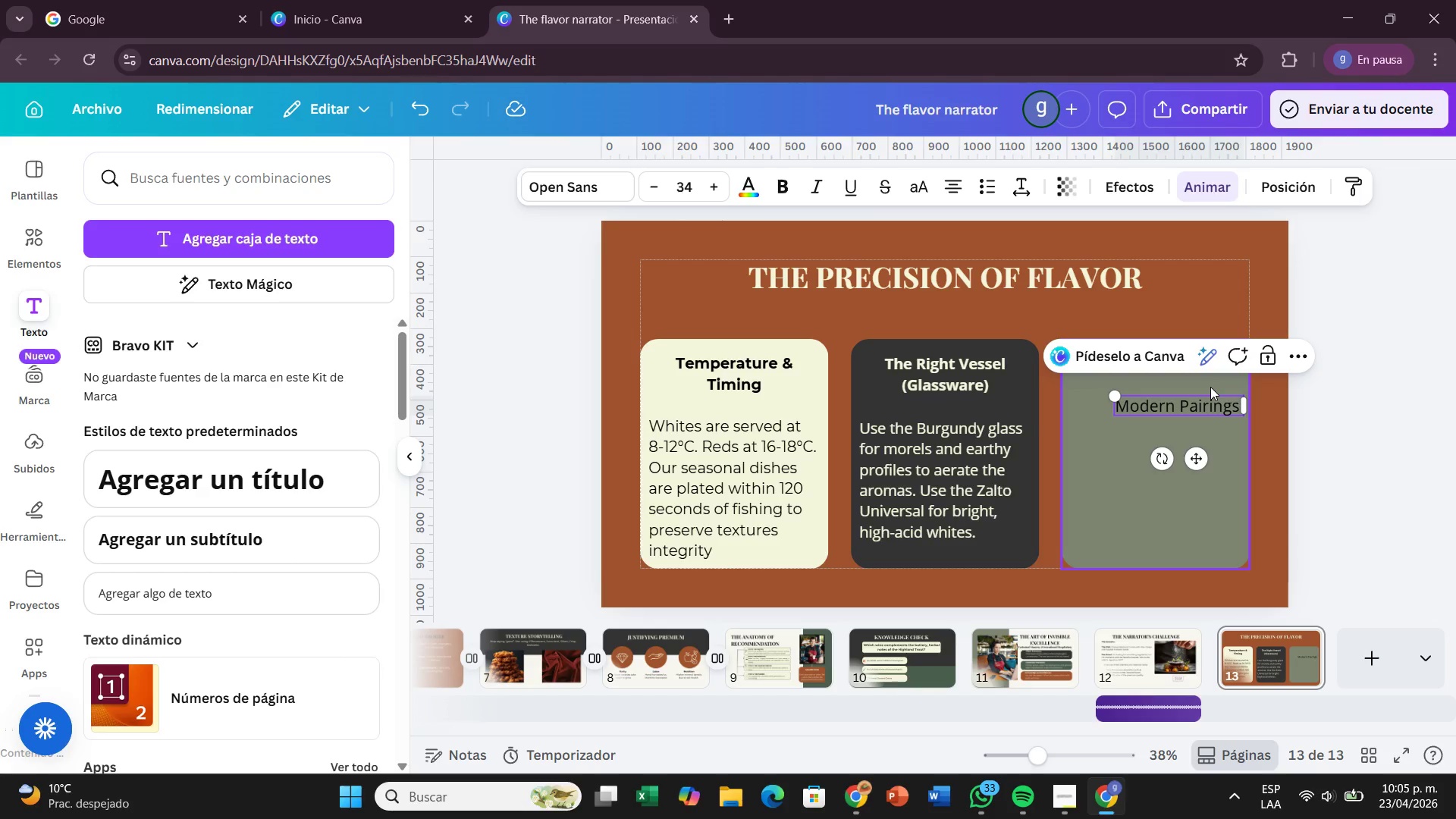 
wait(29.44)
 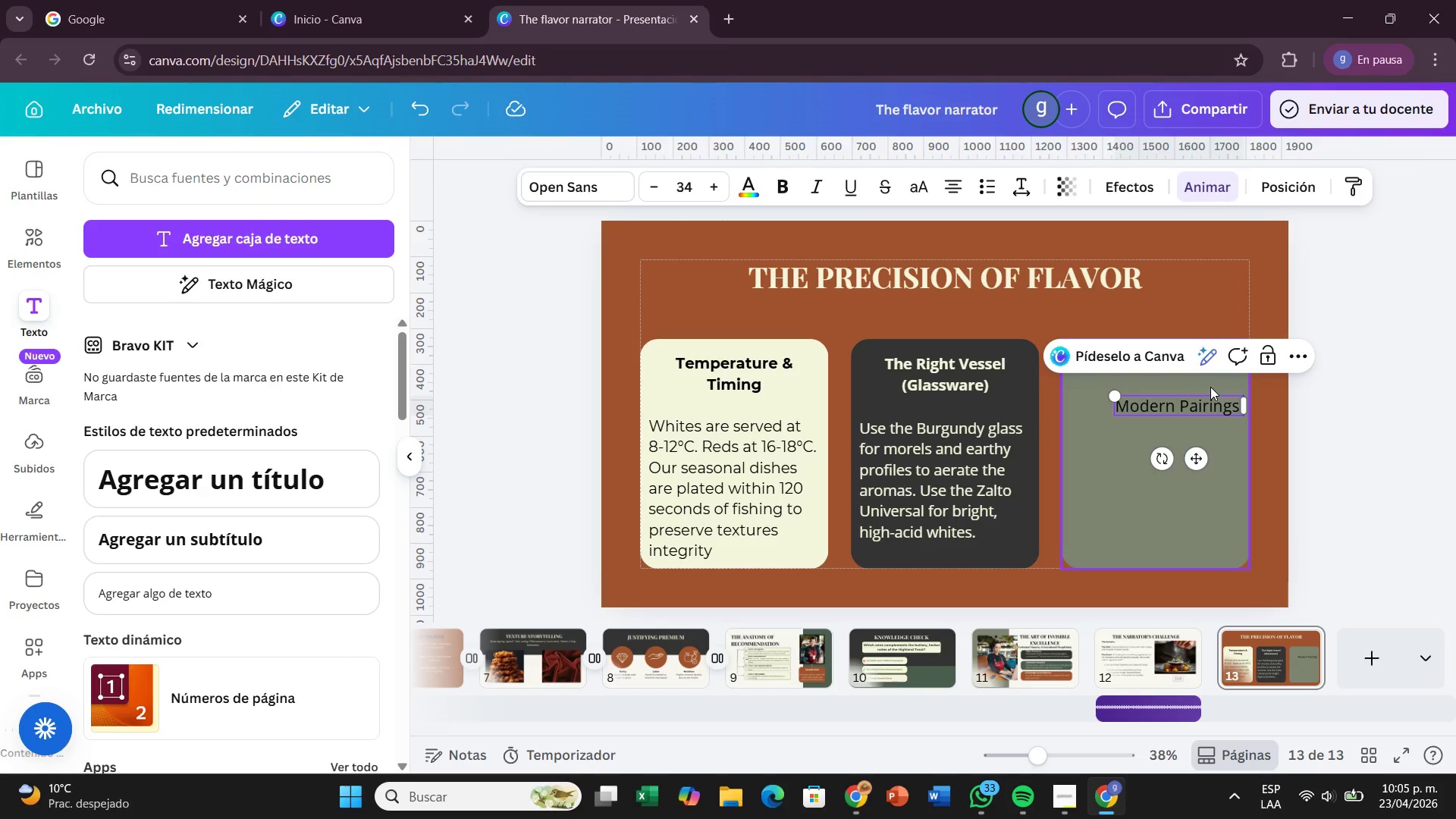 
key(Enter)
 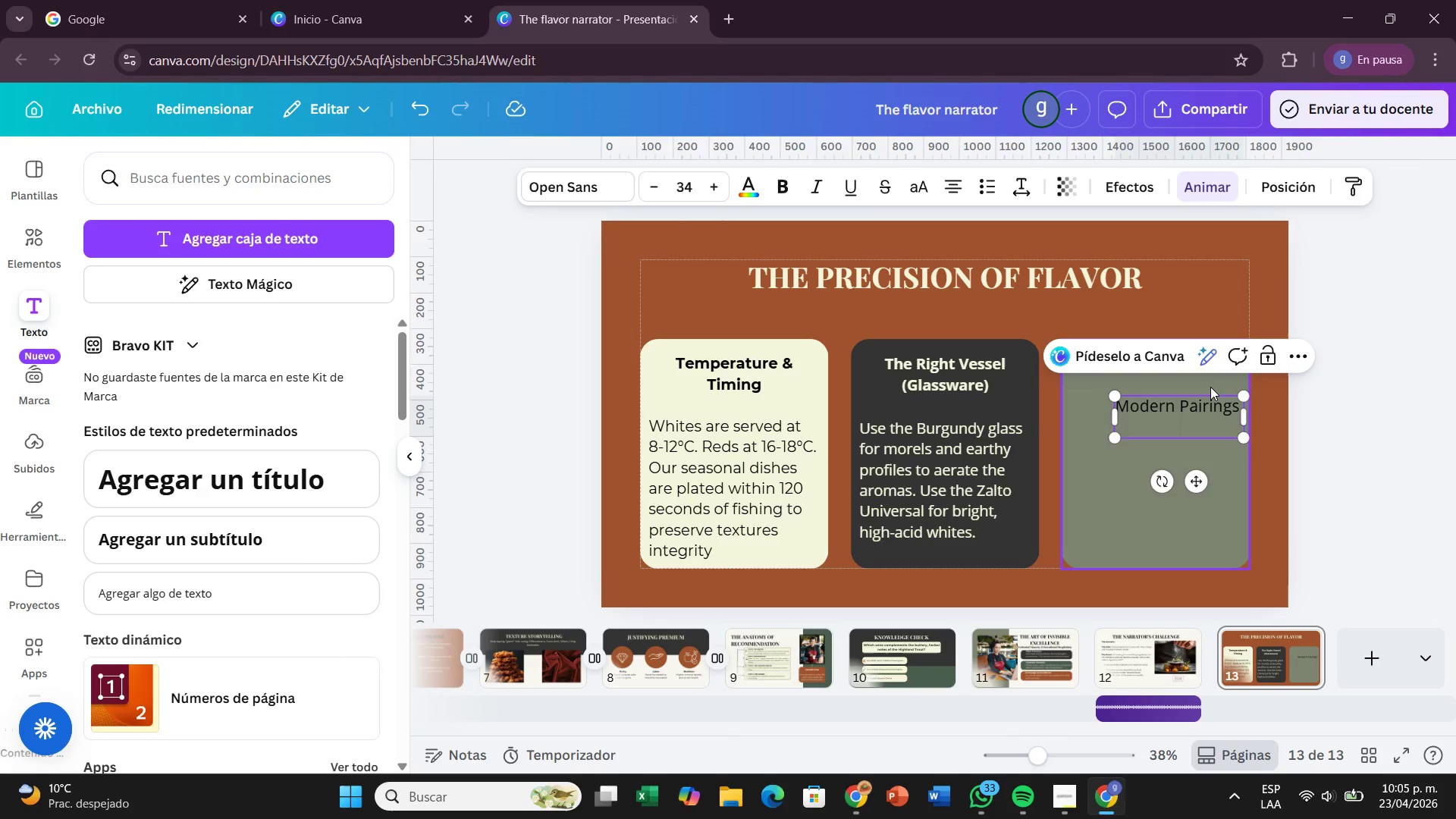 
key(Enter)
 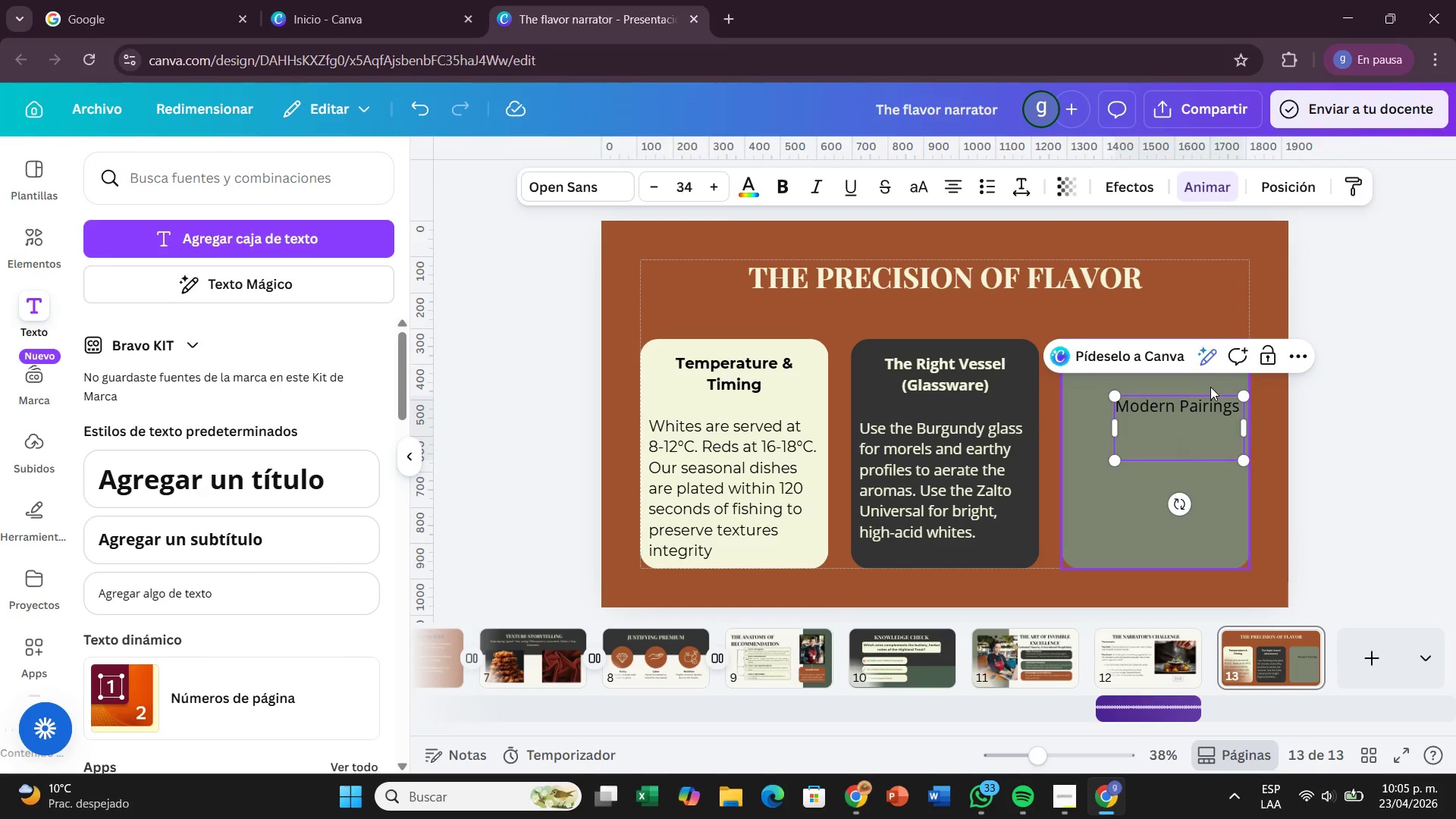 
type(Earthy<)
key(Backspace)
type(> Pini)
key(Backspace)
type(ot Noir & Amber Ale.)
 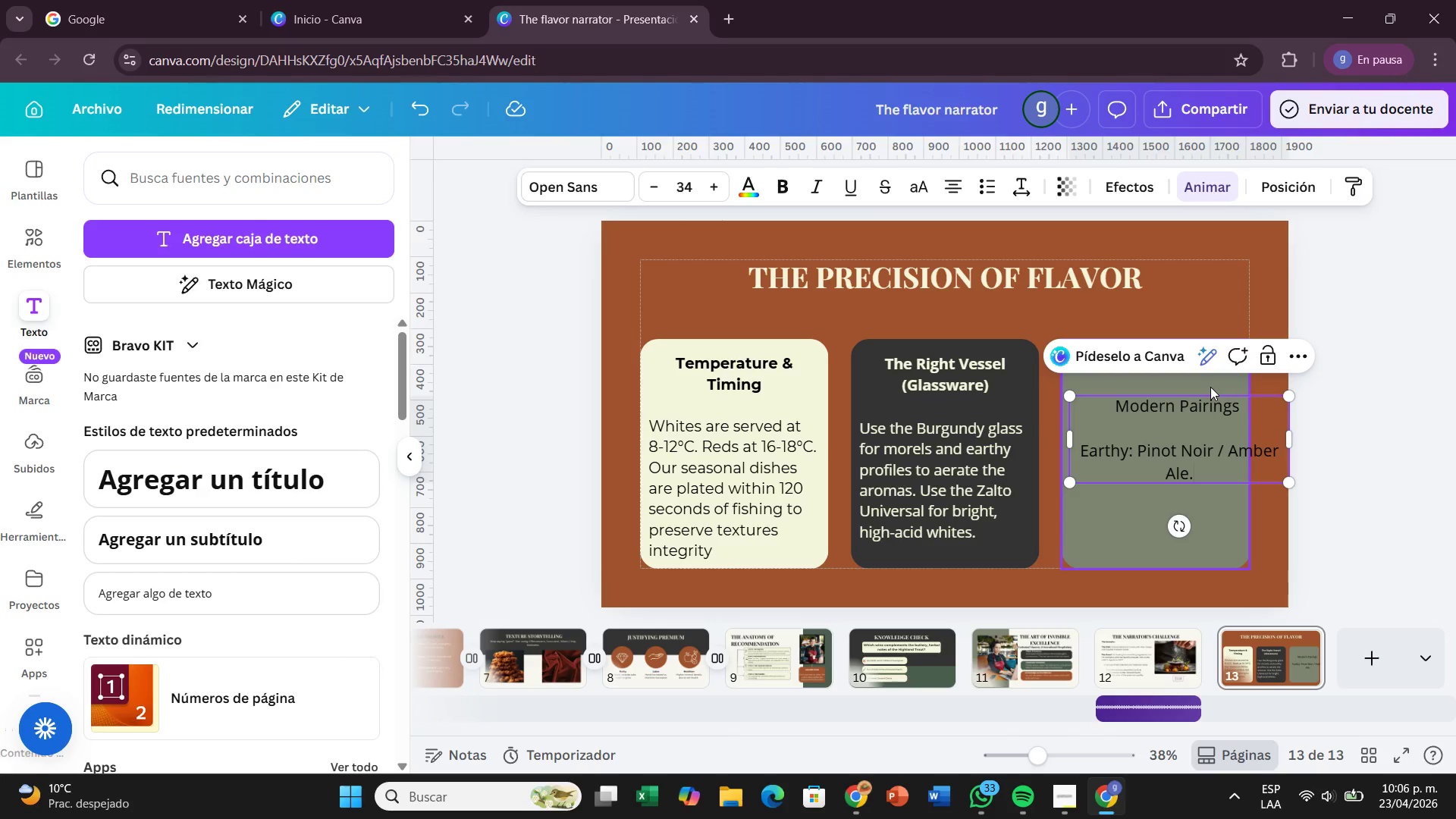 
key(Enter)
 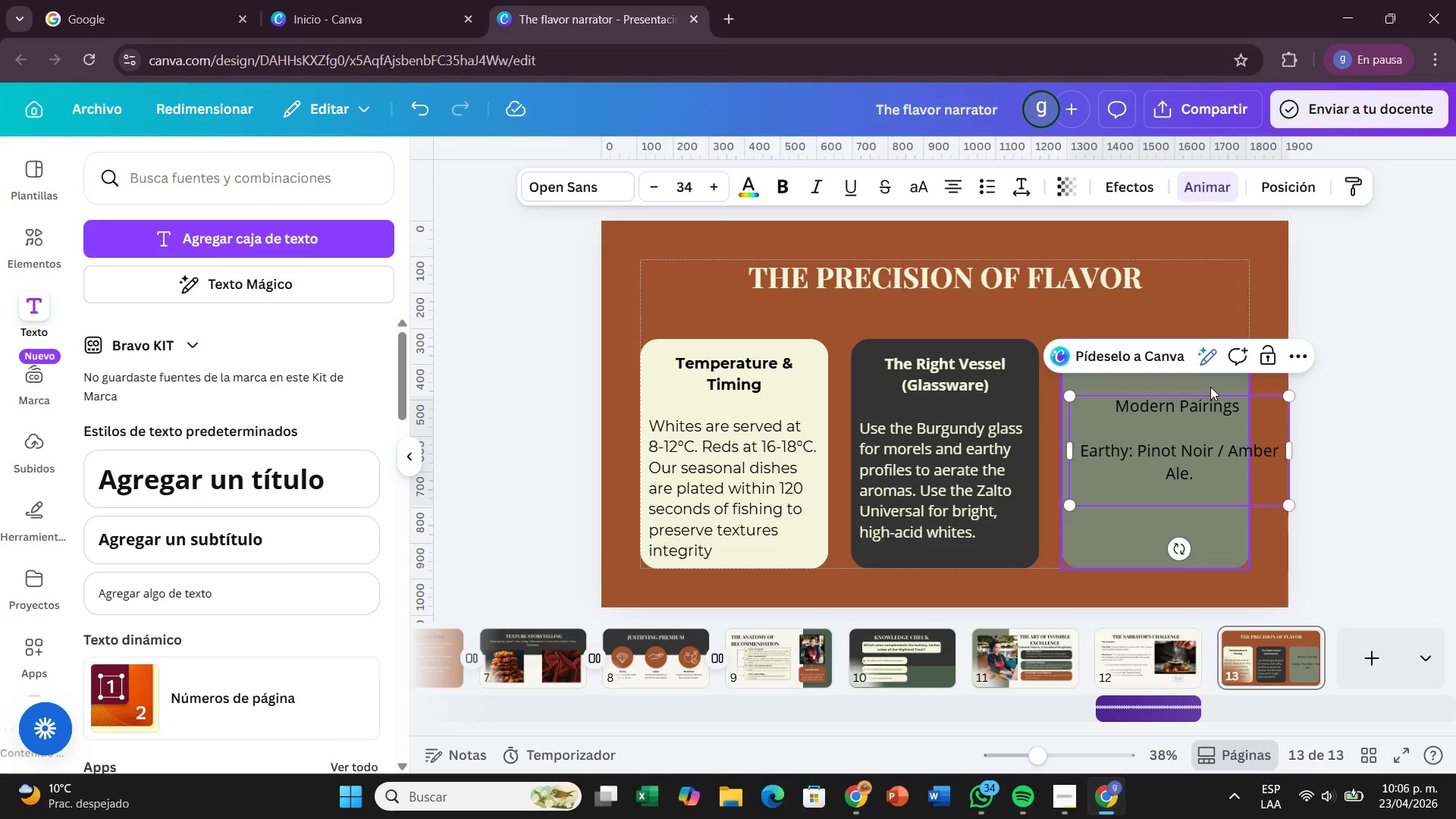 
wait(10.08)
 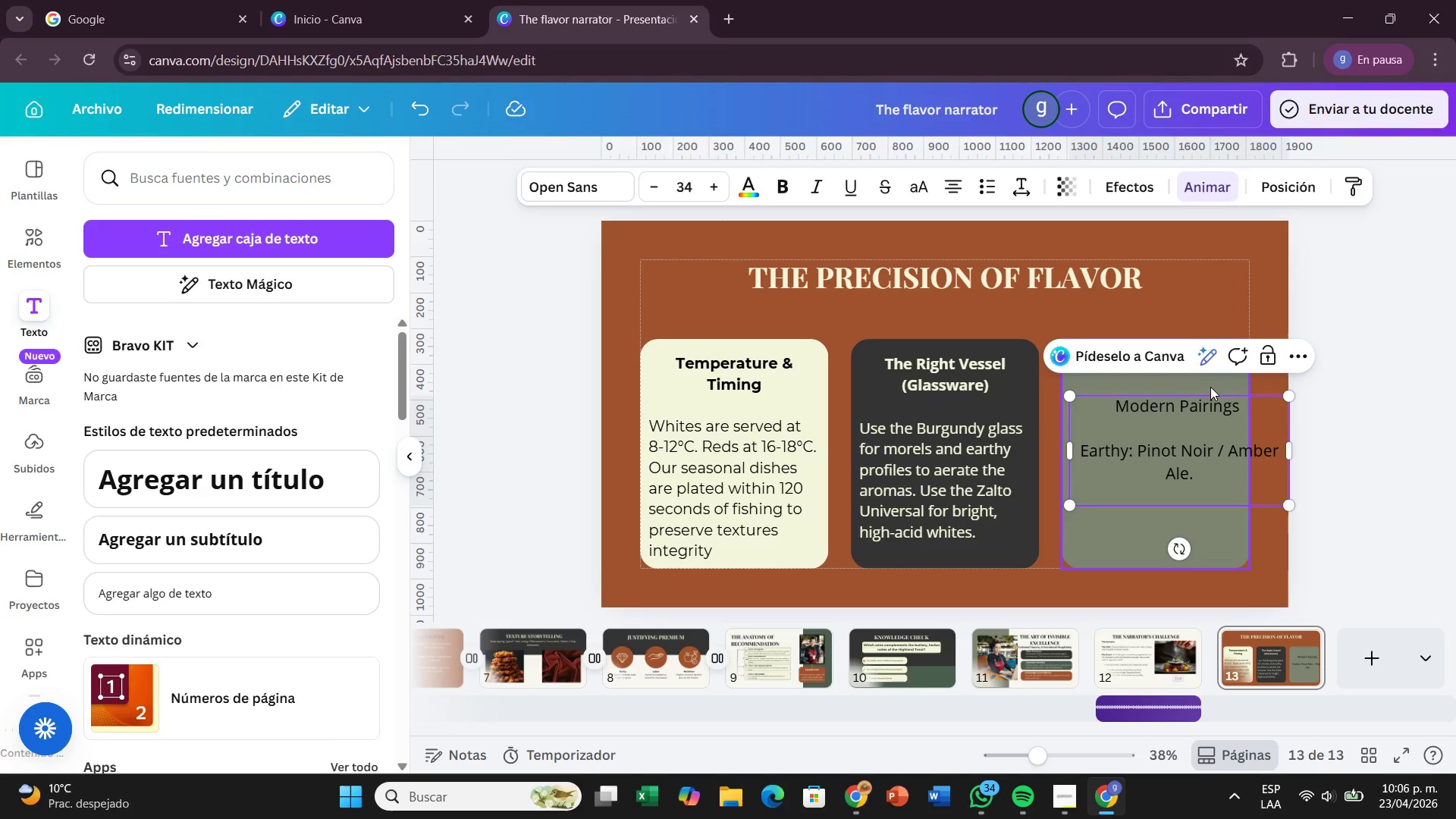 
key(Enter)
 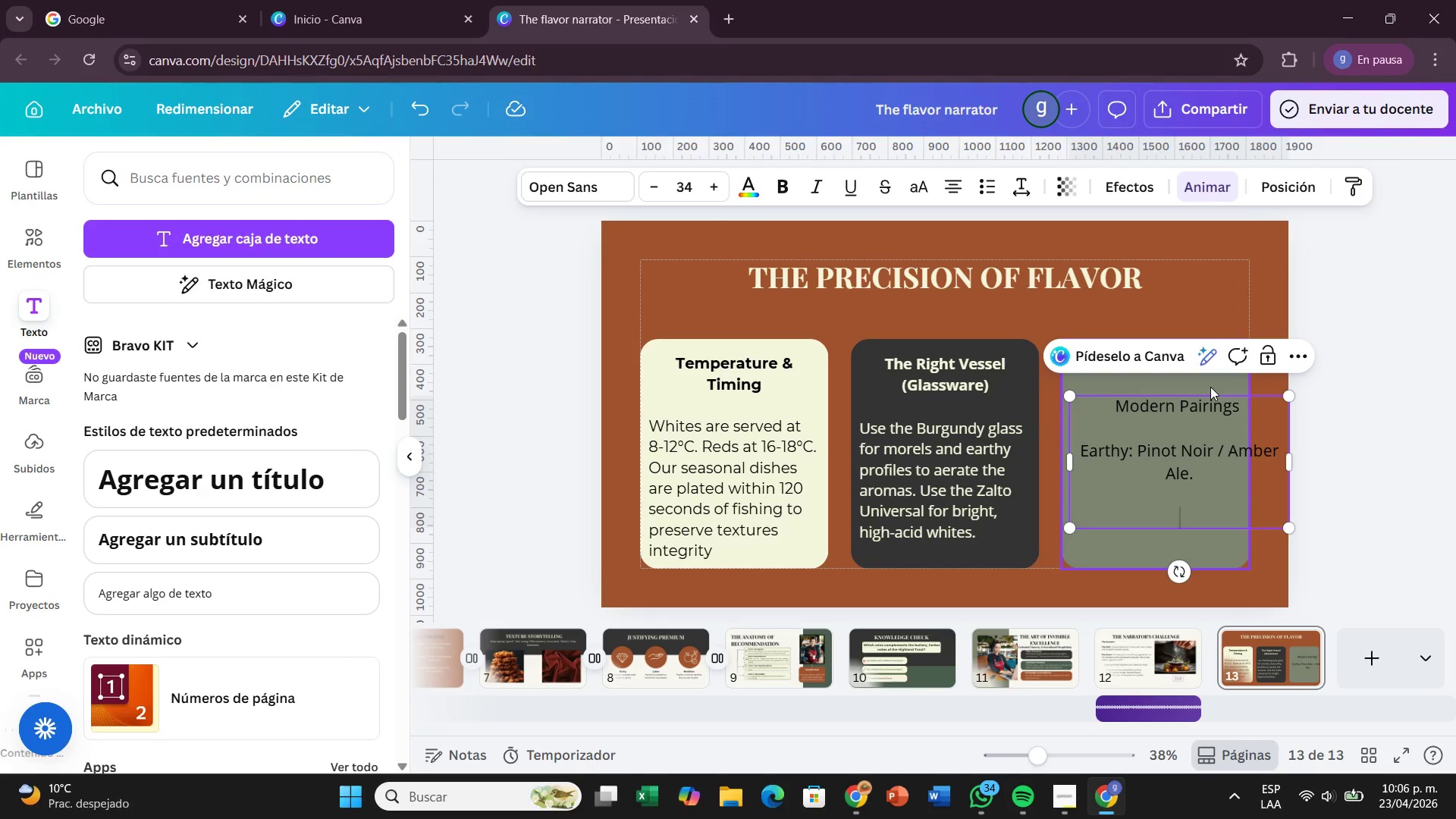 
type(Bright)
key(Backspace)
key(Backspace)
key(Backspace)
type(ght&Zesty)
 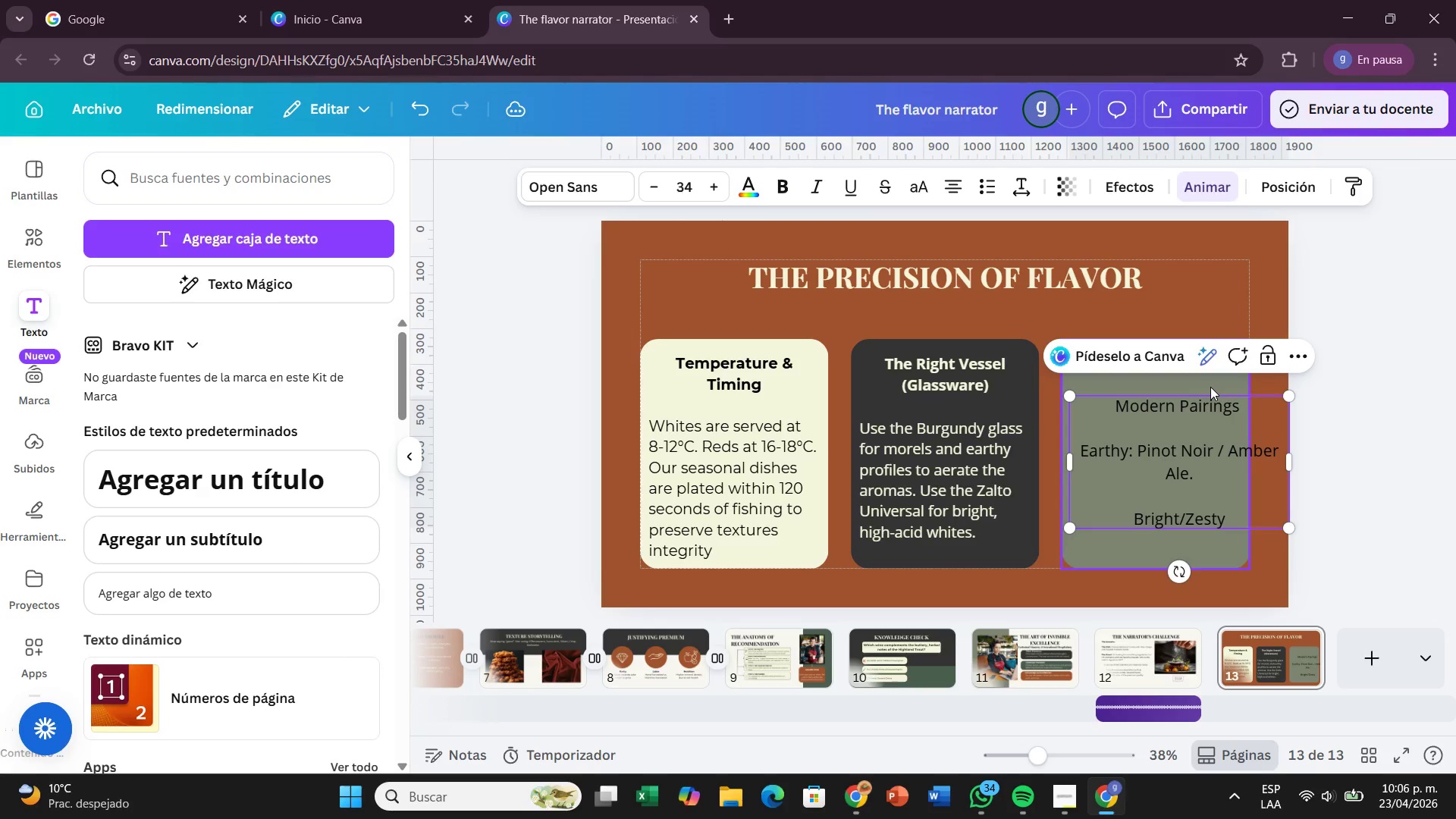 
type(> S)
key(Backspace)
type(Dry Riesling & Sauvignon Blanc.)
 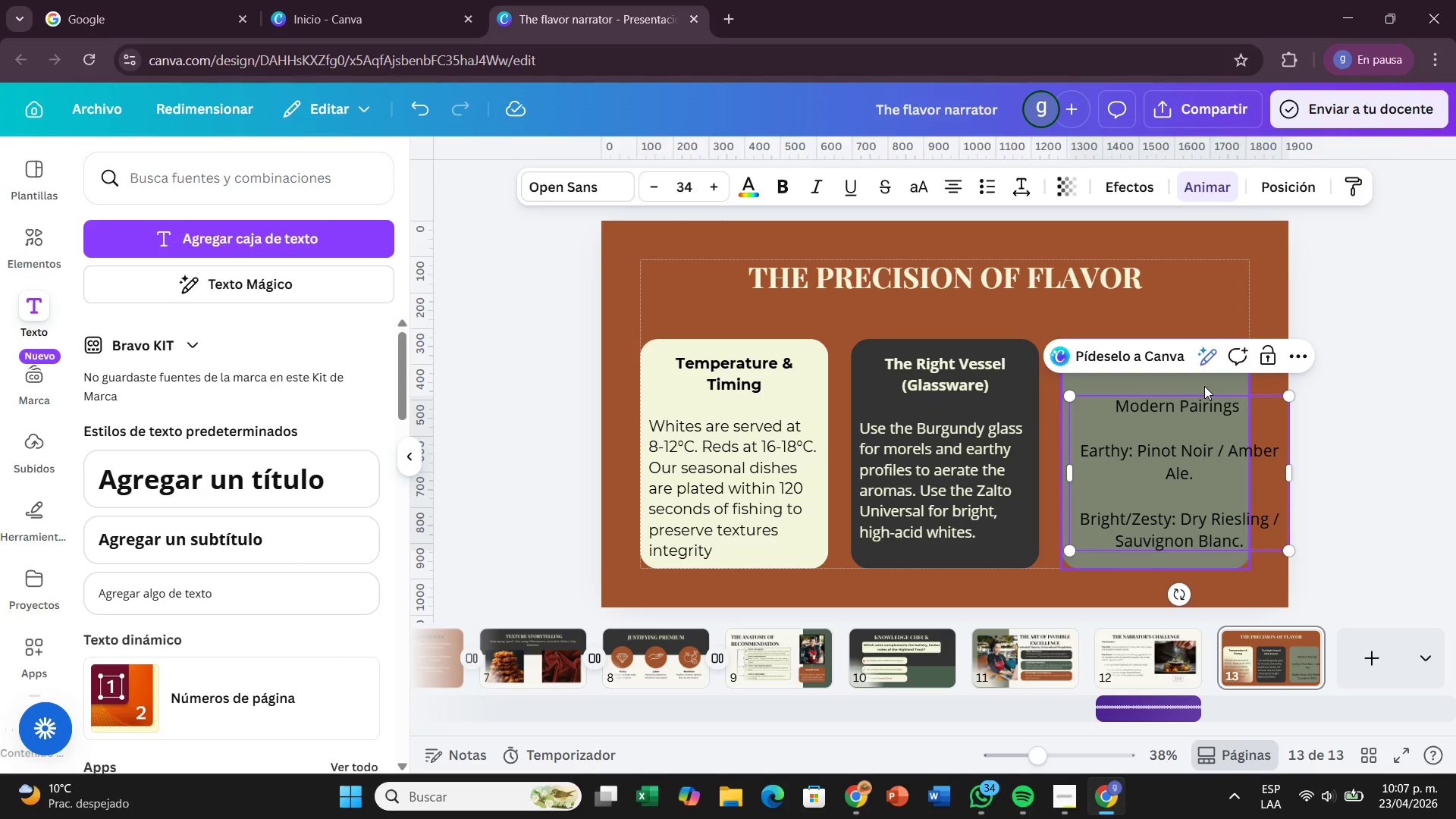 
key(Enter)
 